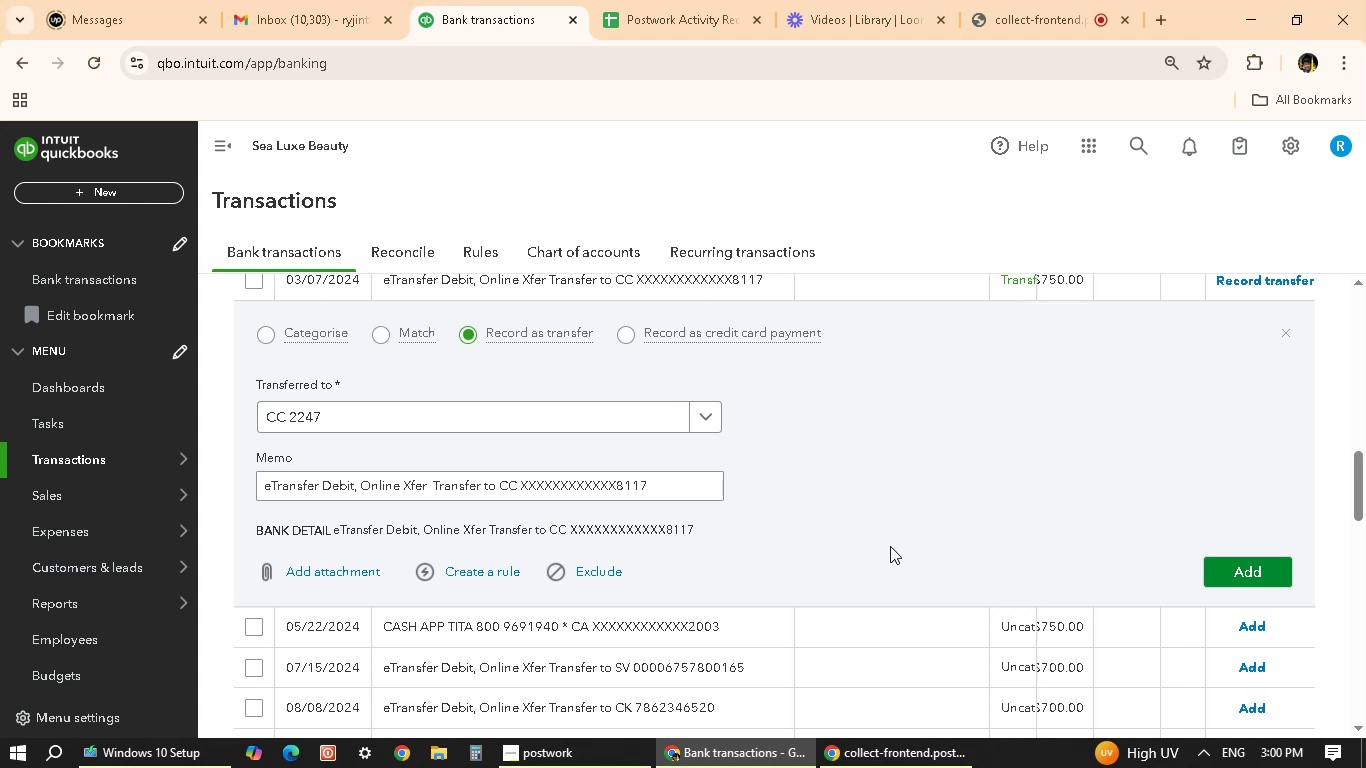 
wait(5.3)
 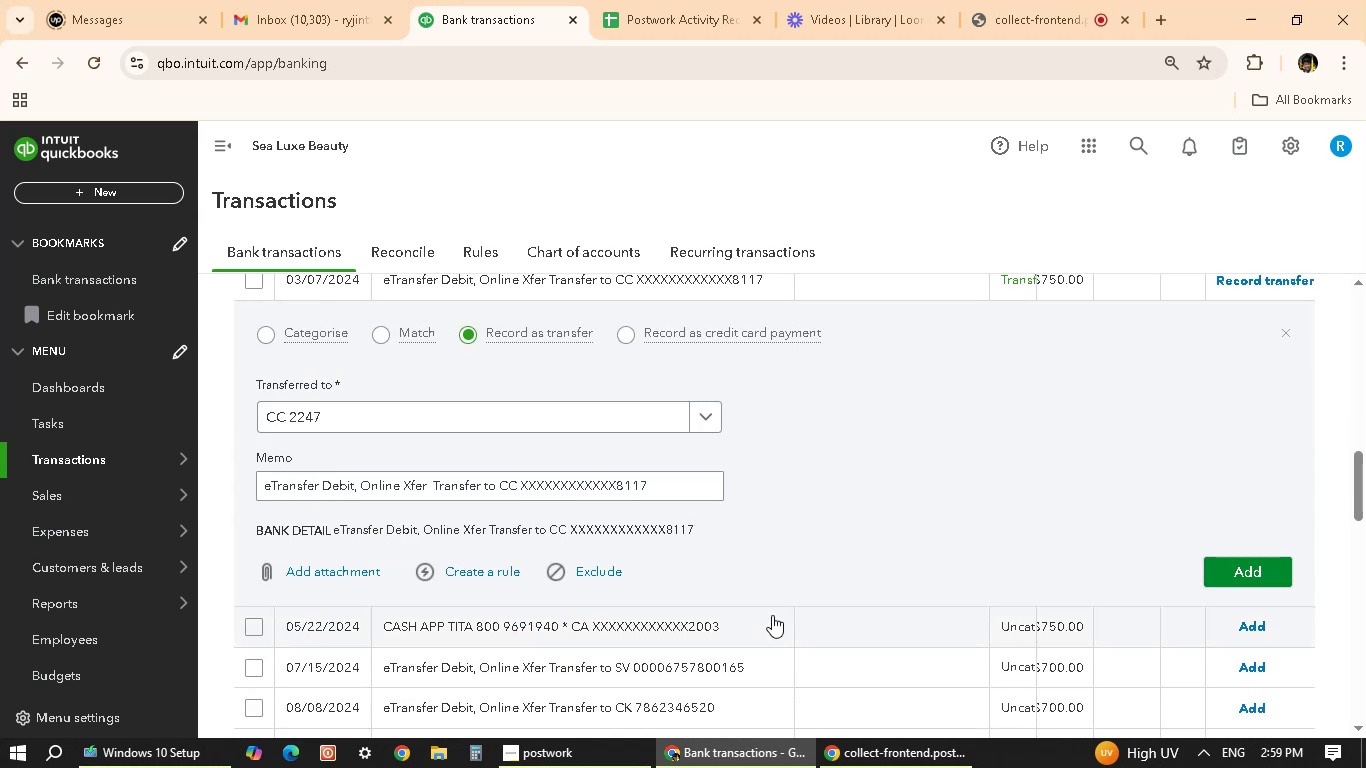 
scroll: coordinate [890, 546], scroll_direction: up, amount: 2.0
 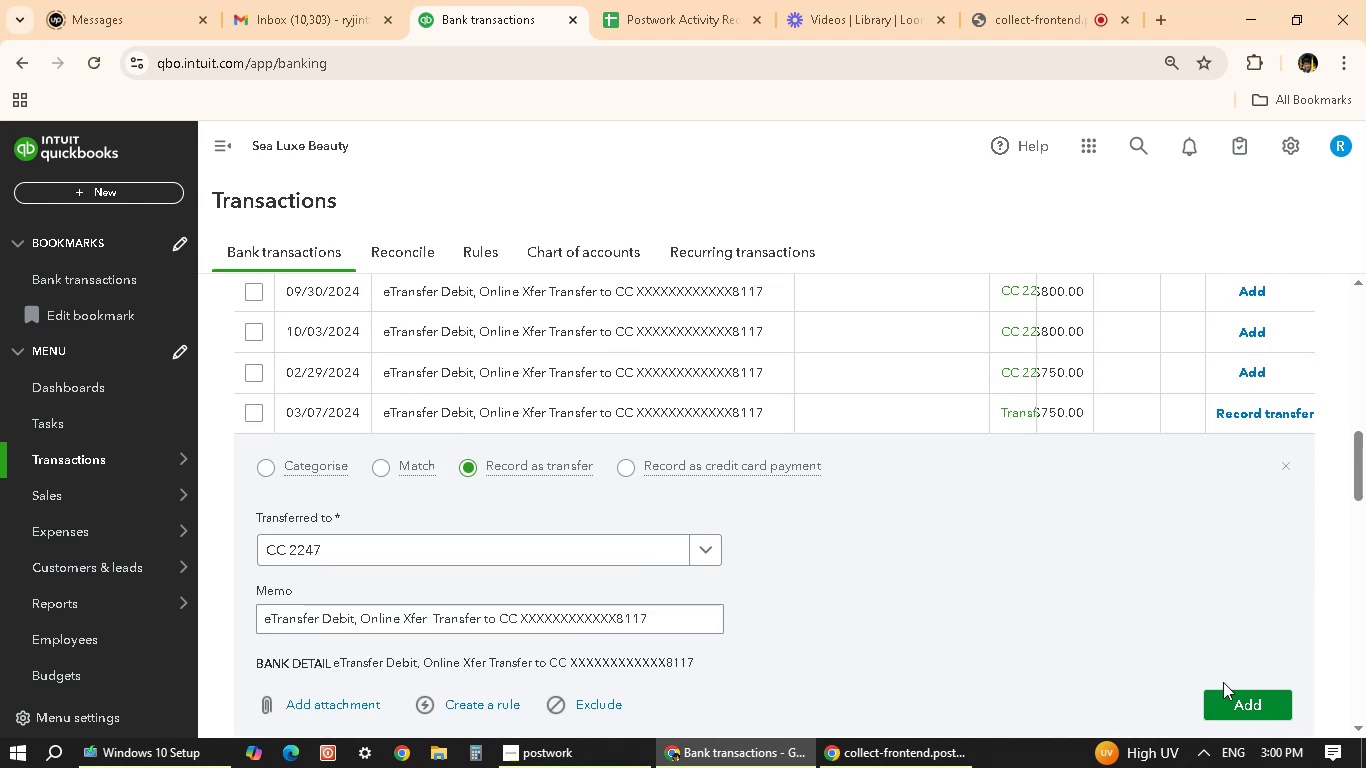 
wait(9.11)
 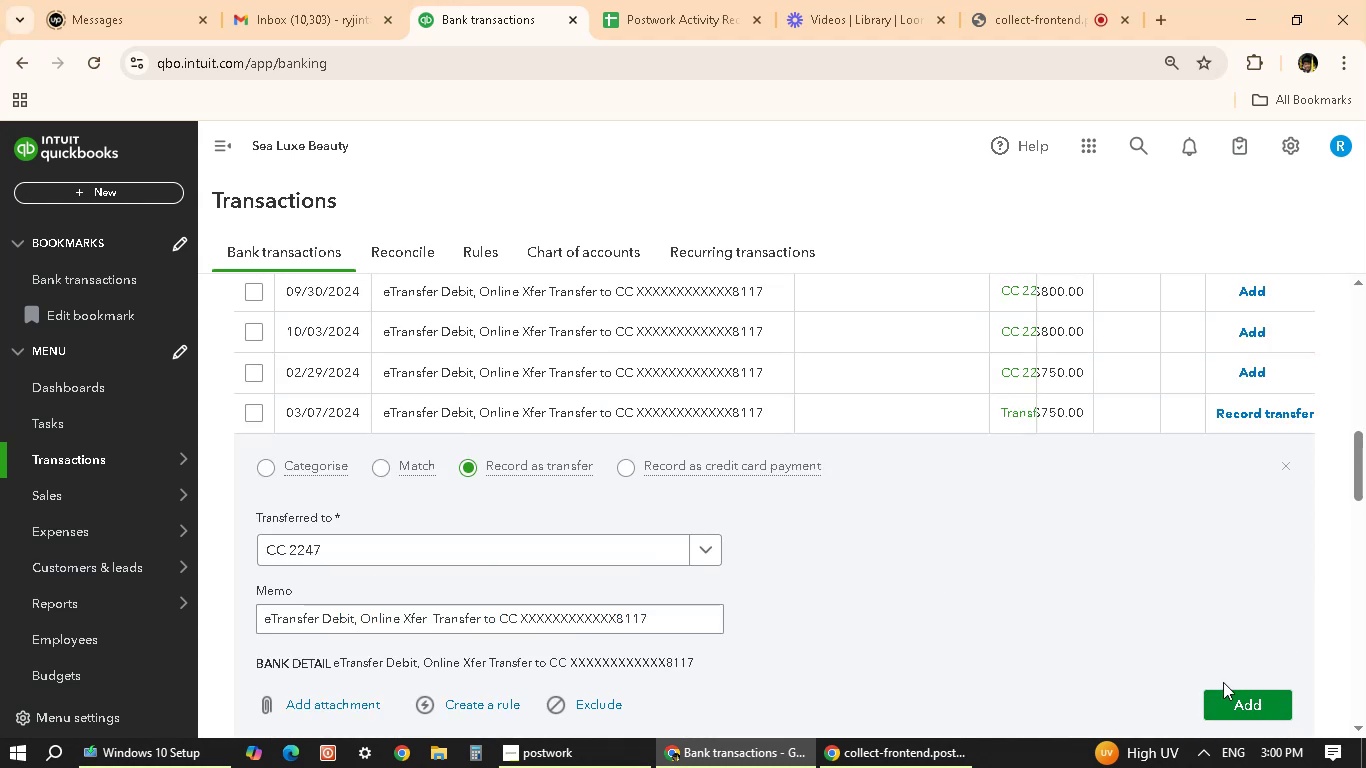 
scroll: coordinate [387, 388], scroll_direction: up, amount: 13.0
 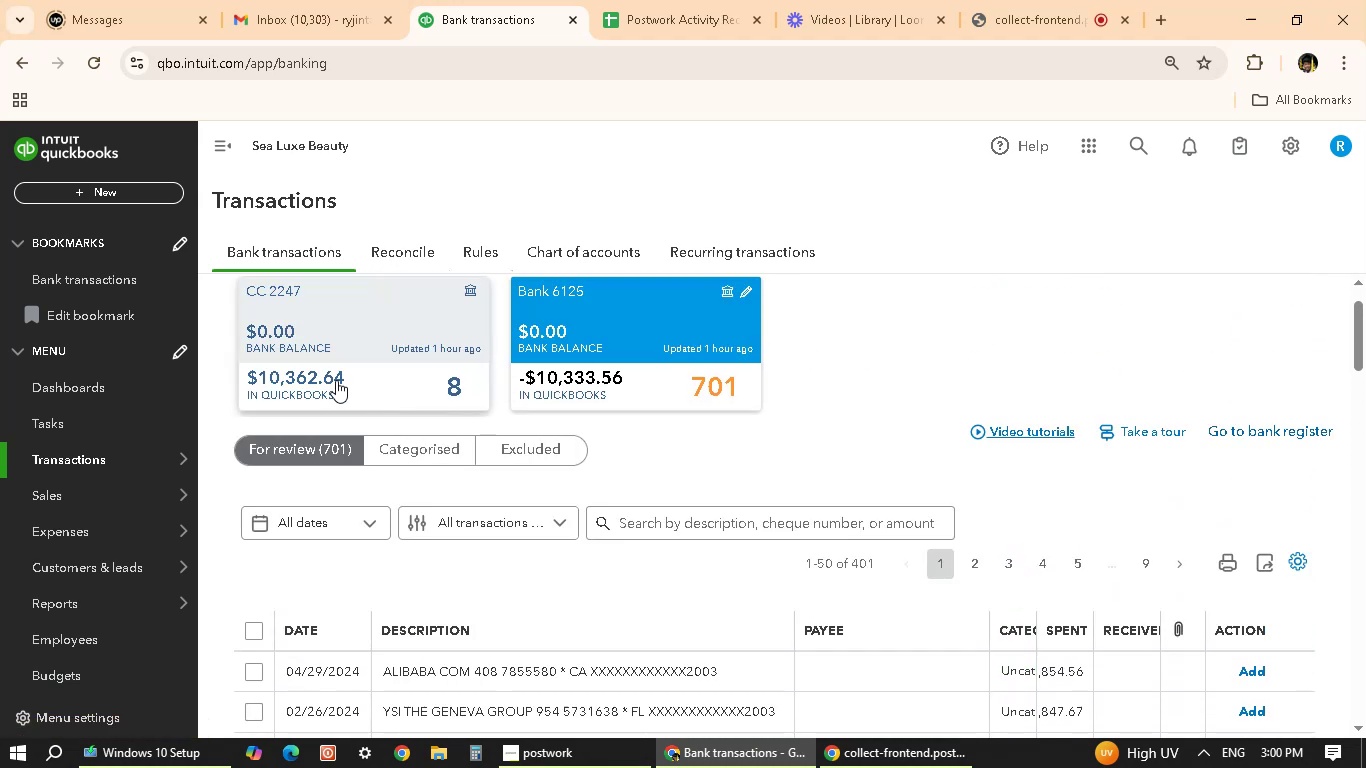 
left_click([318, 377])
 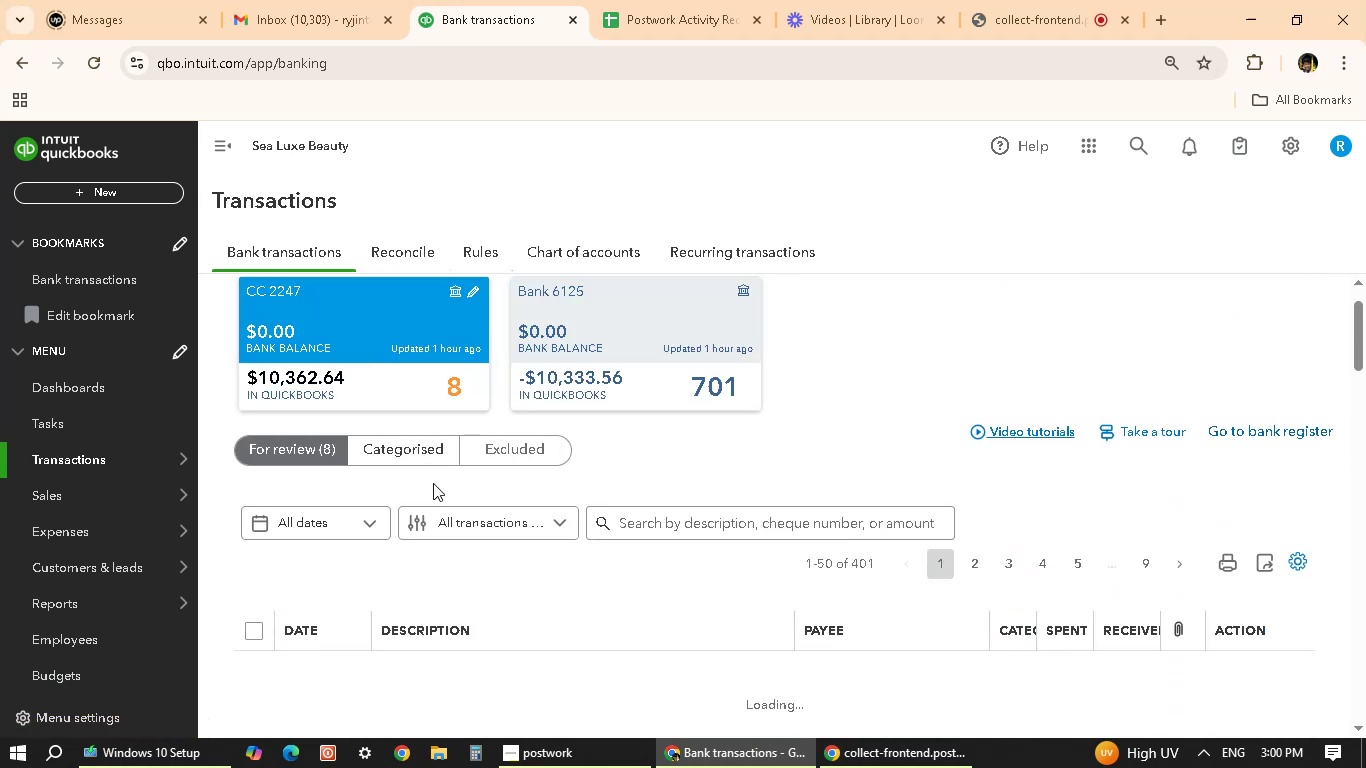 
scroll: coordinate [479, 494], scroll_direction: down, amount: 5.0
 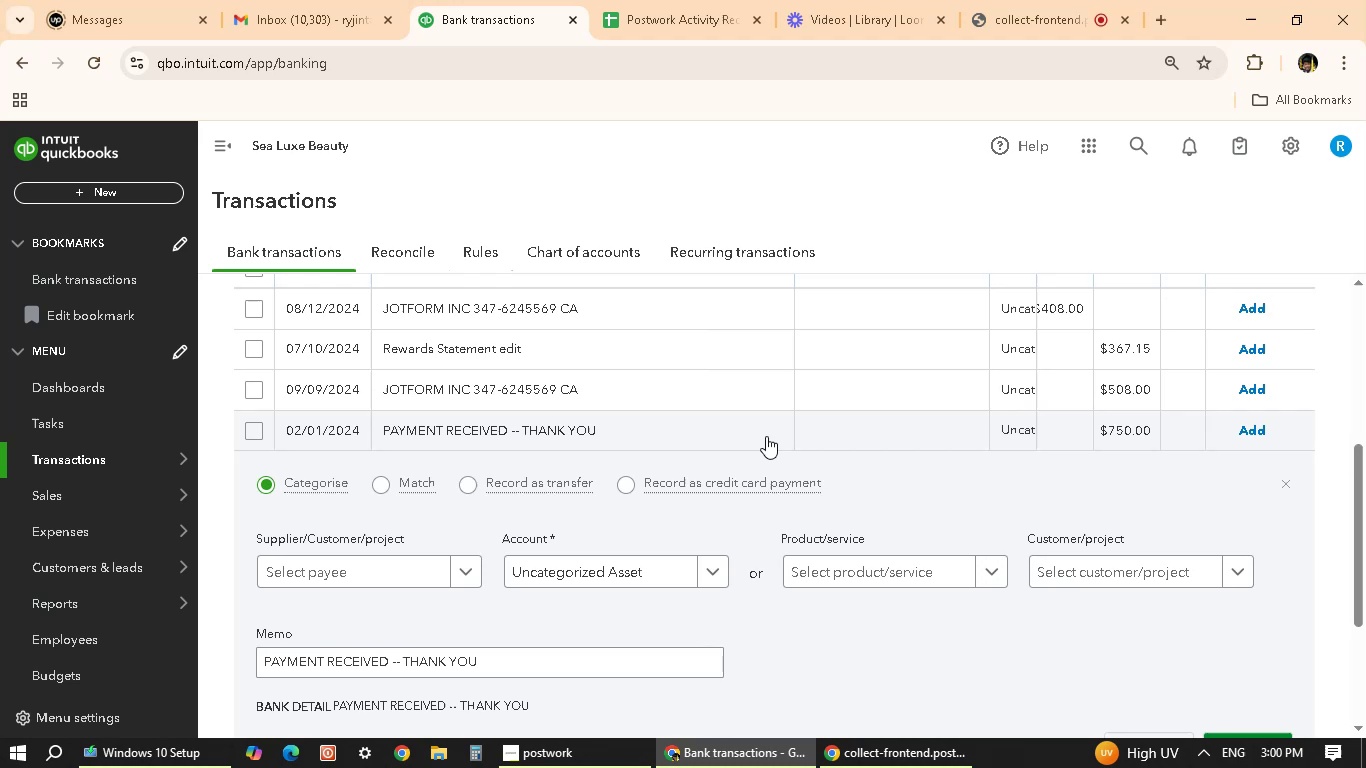 
left_click([667, 482])
 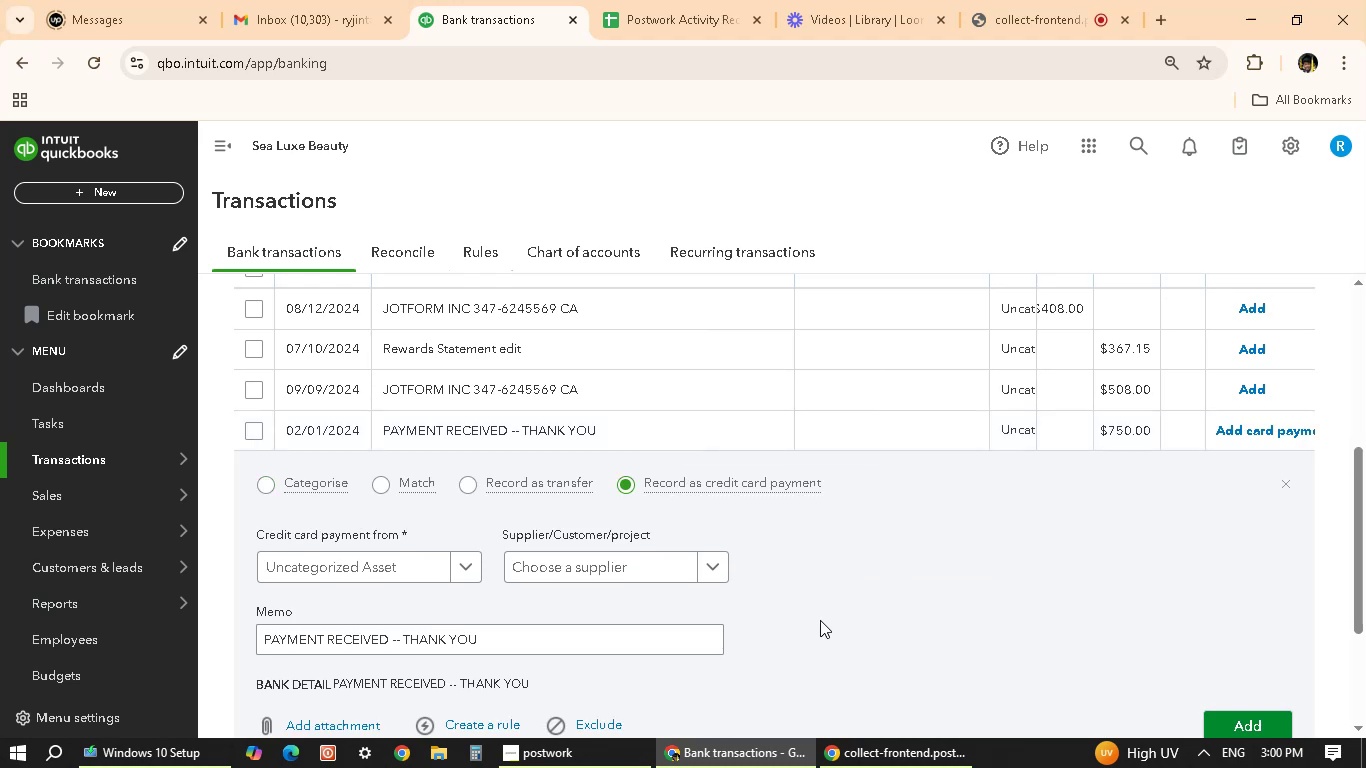 
scroll: coordinate [832, 620], scroll_direction: down, amount: 1.0
 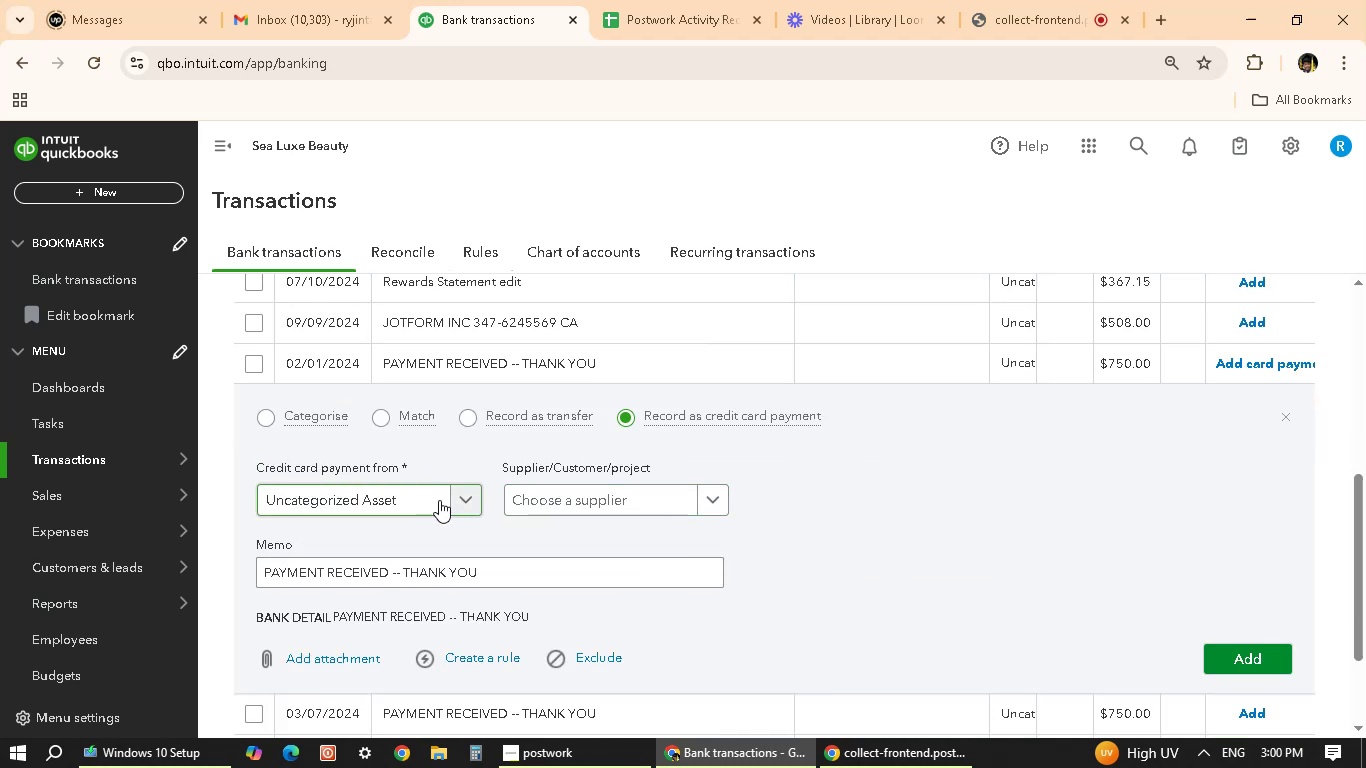 
left_click([441, 500])
 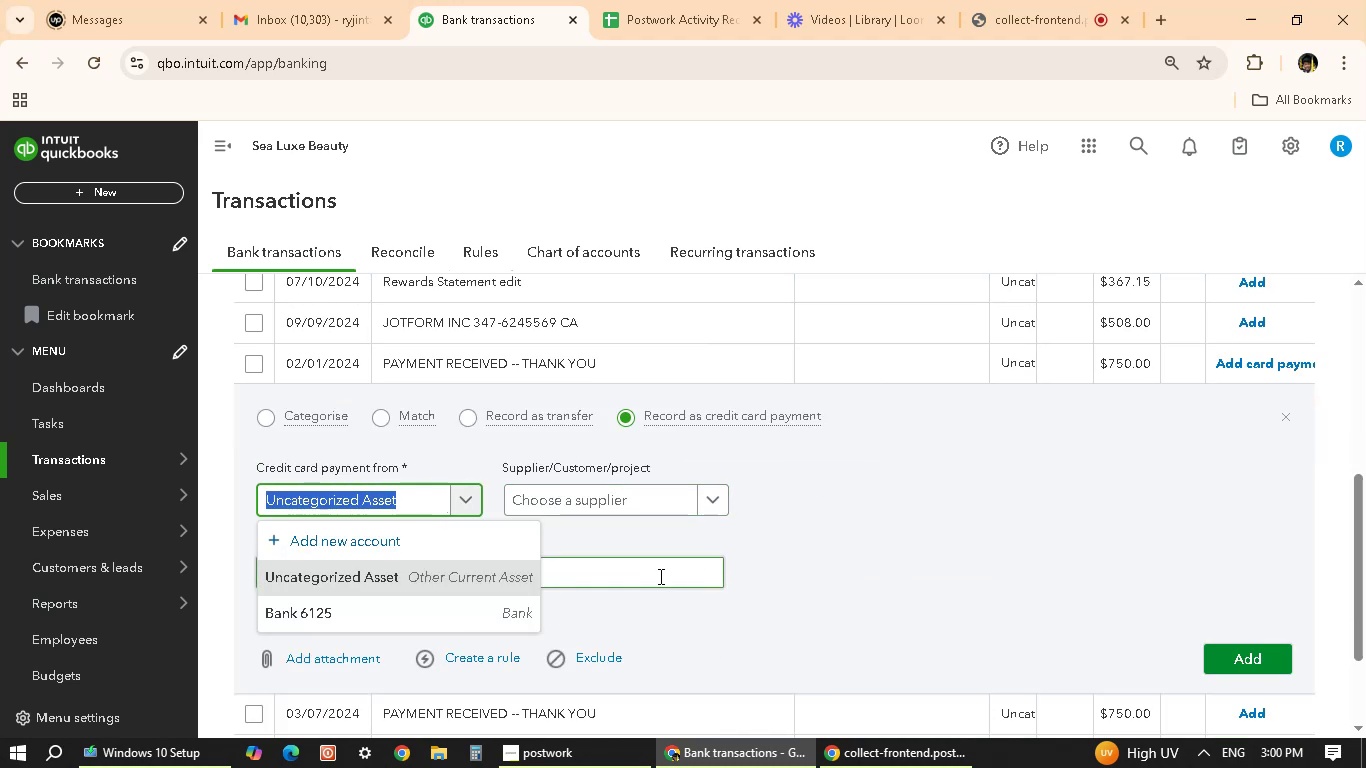 
left_click([485, 611])
 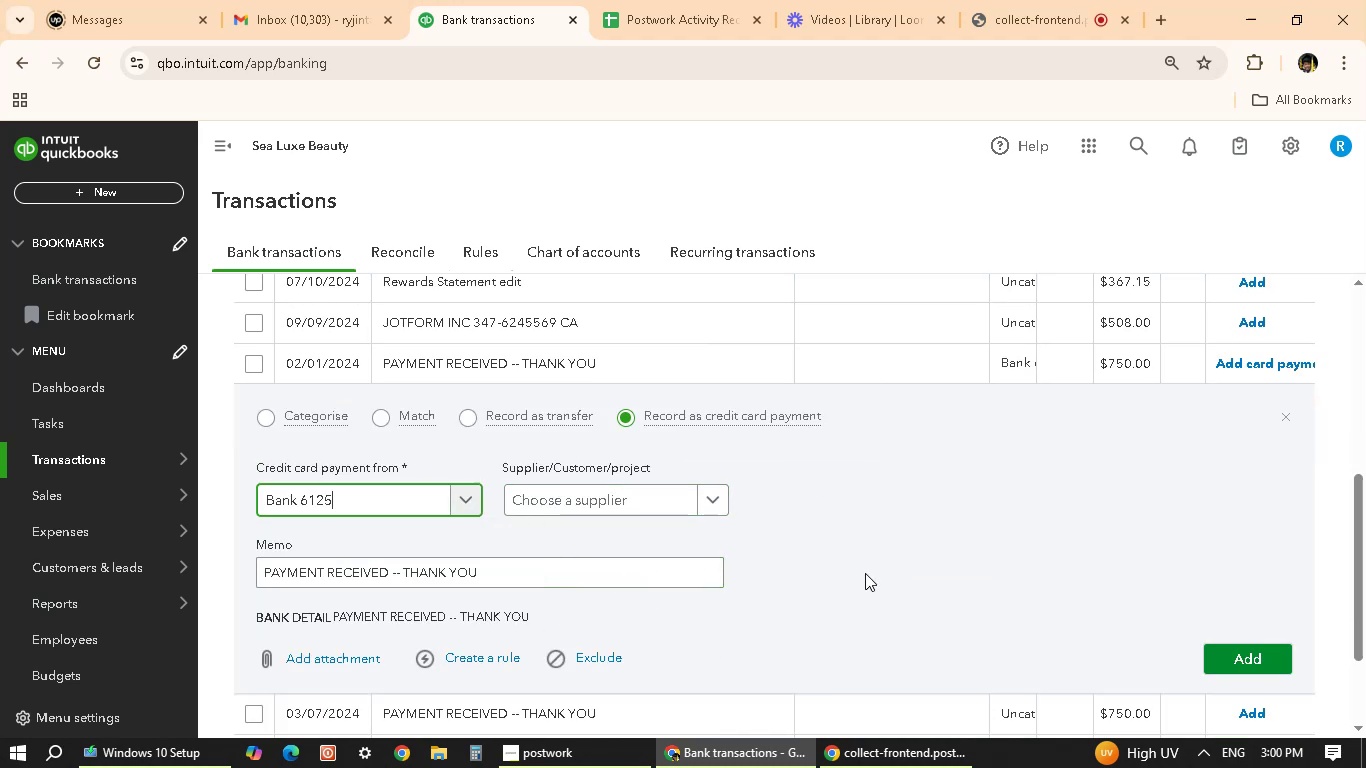 
scroll: coordinate [865, 573], scroll_direction: up, amount: 5.0
 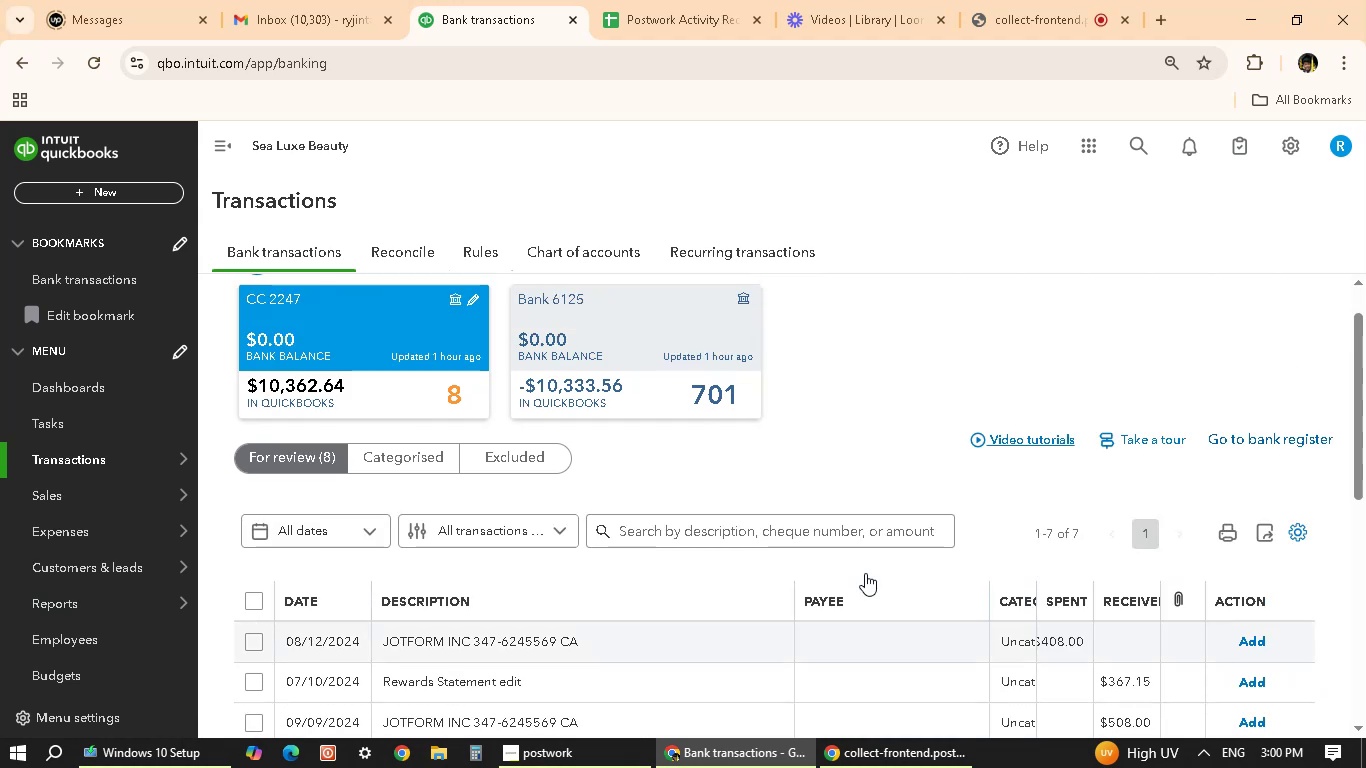 
scroll: coordinate [865, 573], scroll_direction: down, amount: 6.0
 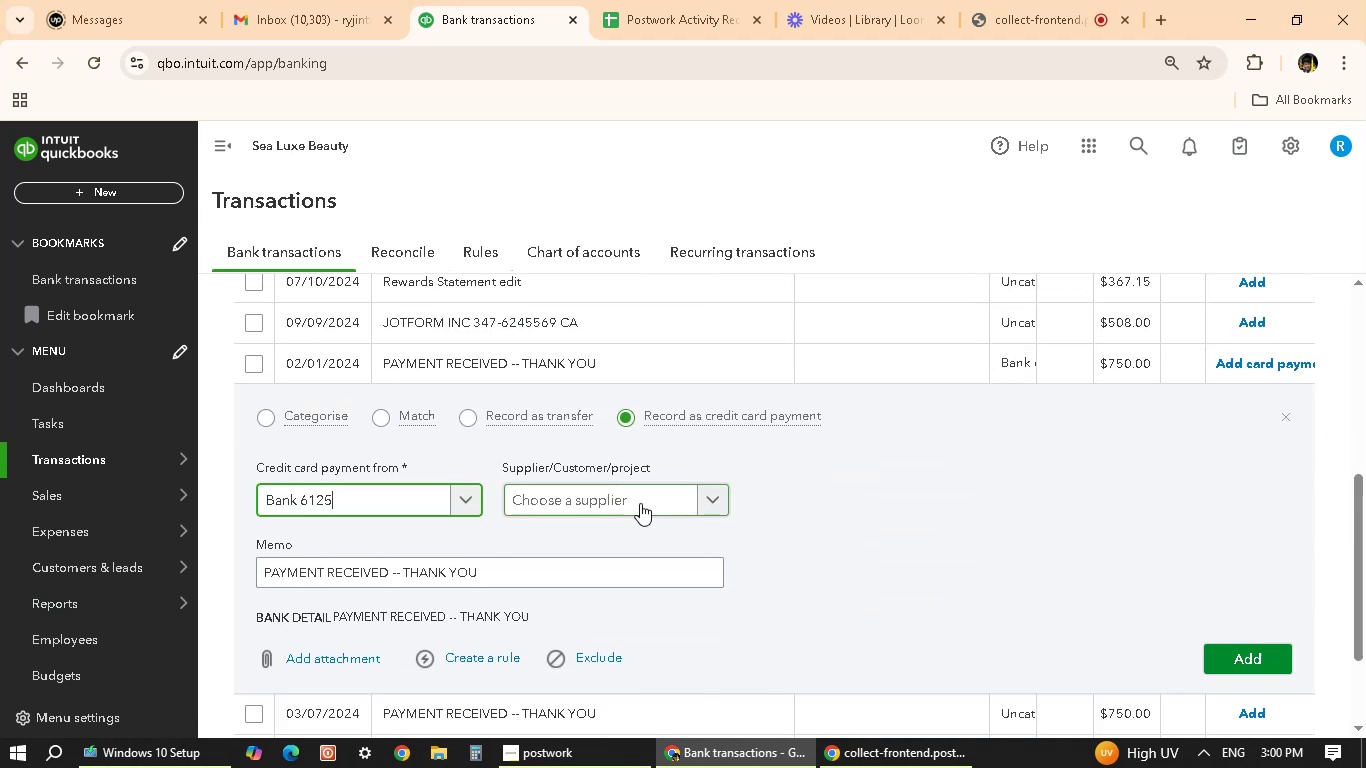 
left_click([642, 500])
 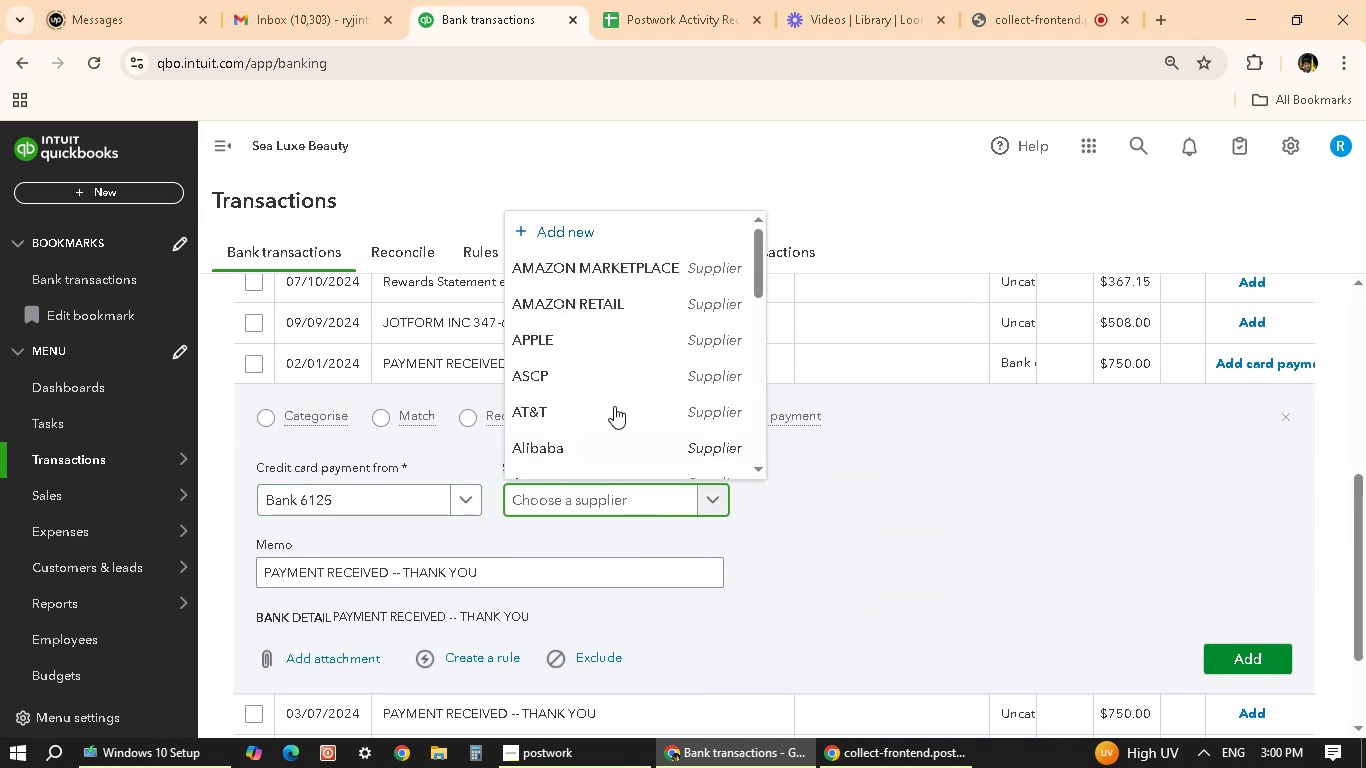 
scroll: coordinate [613, 375], scroll_direction: down, amount: 11.0
 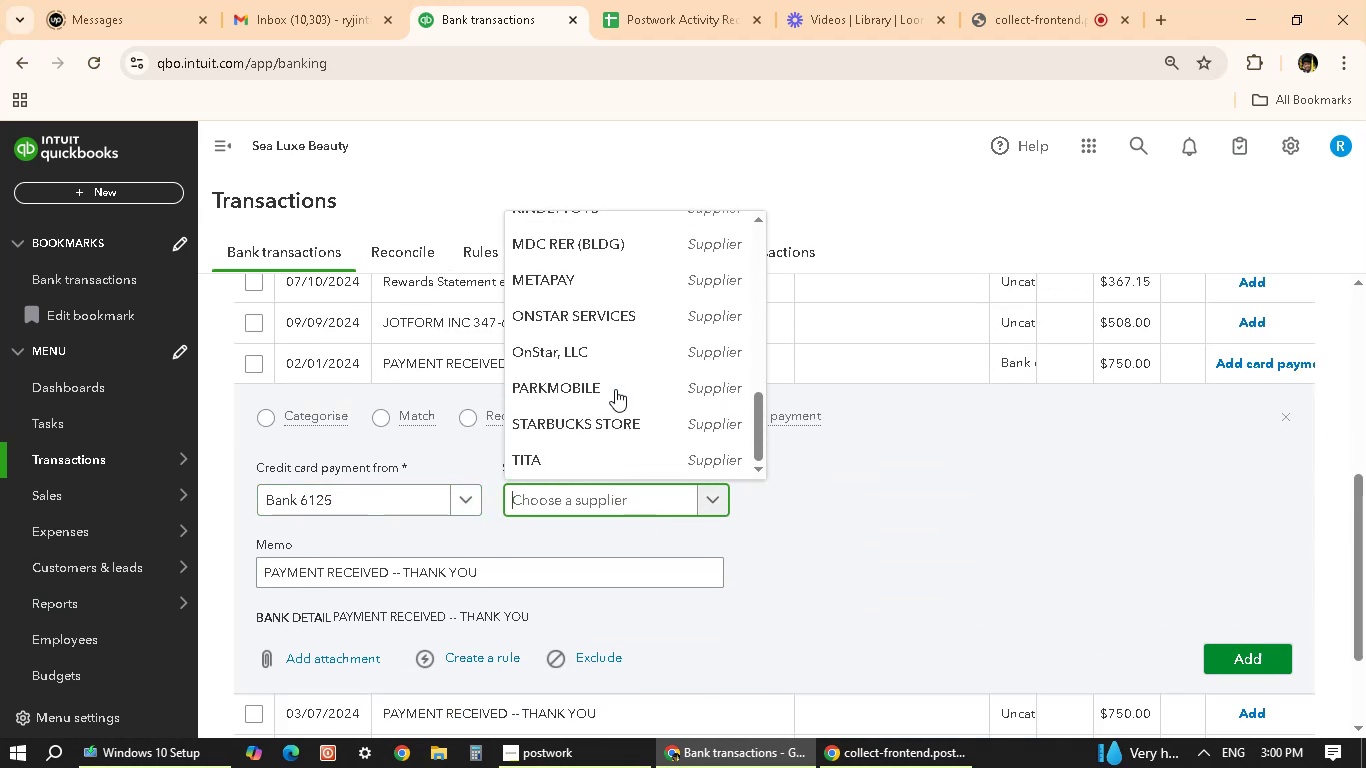 
scroll: coordinate [622, 417], scroll_direction: up, amount: 8.0
 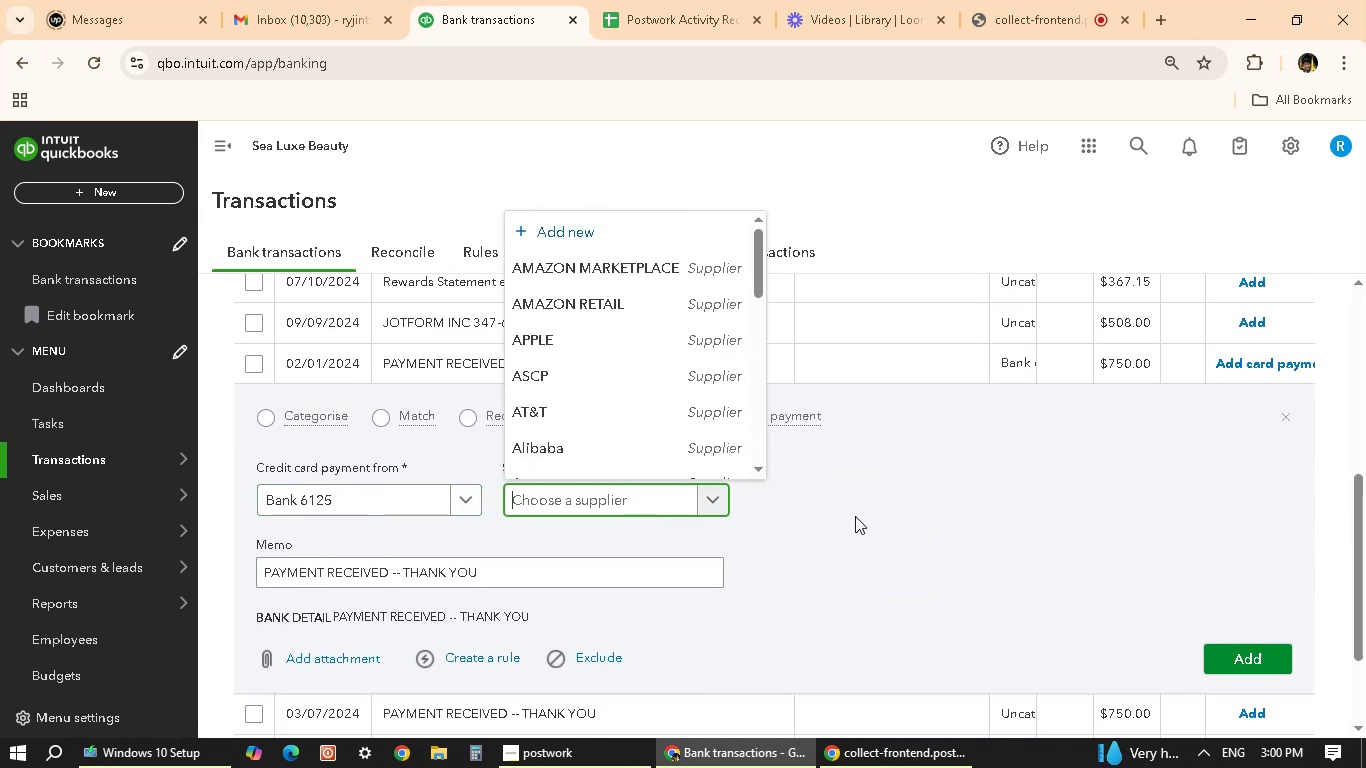 
left_click([990, 567])
 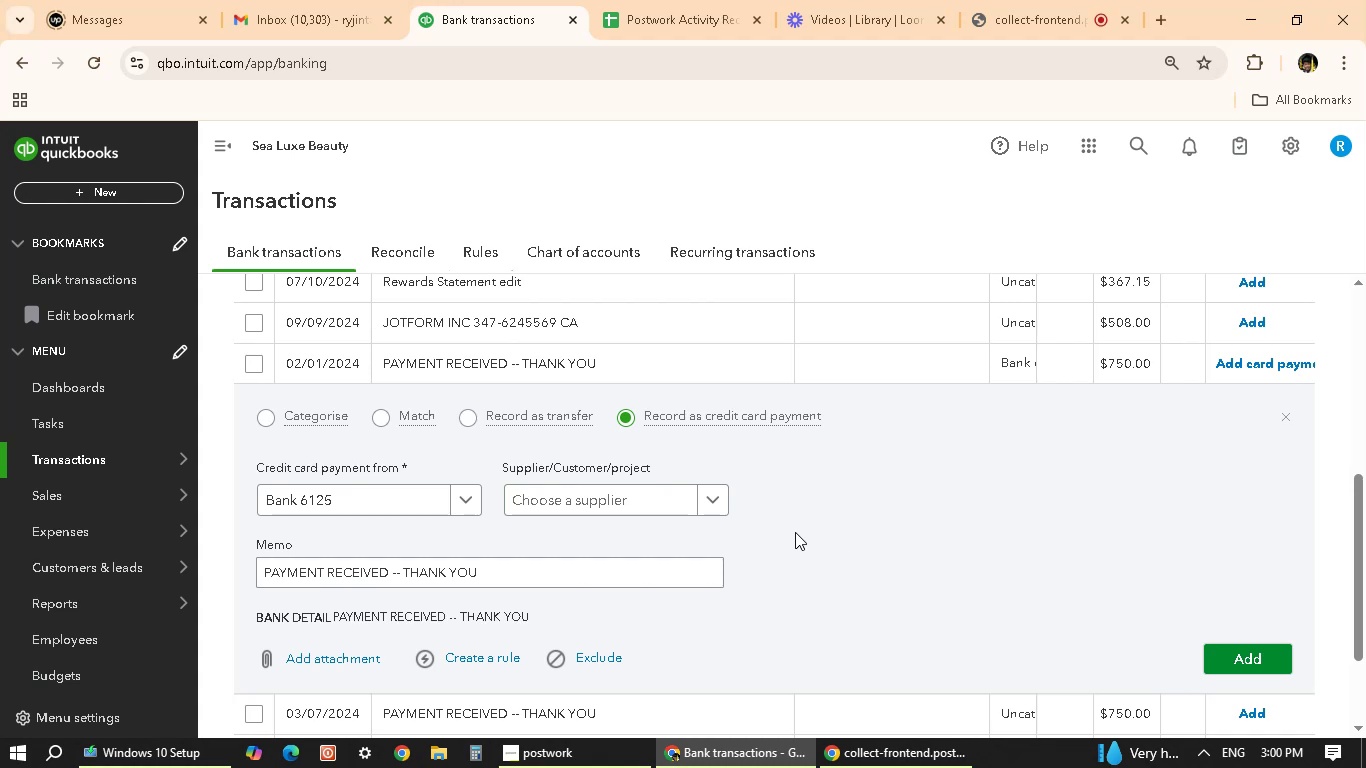 
wait(6.59)
 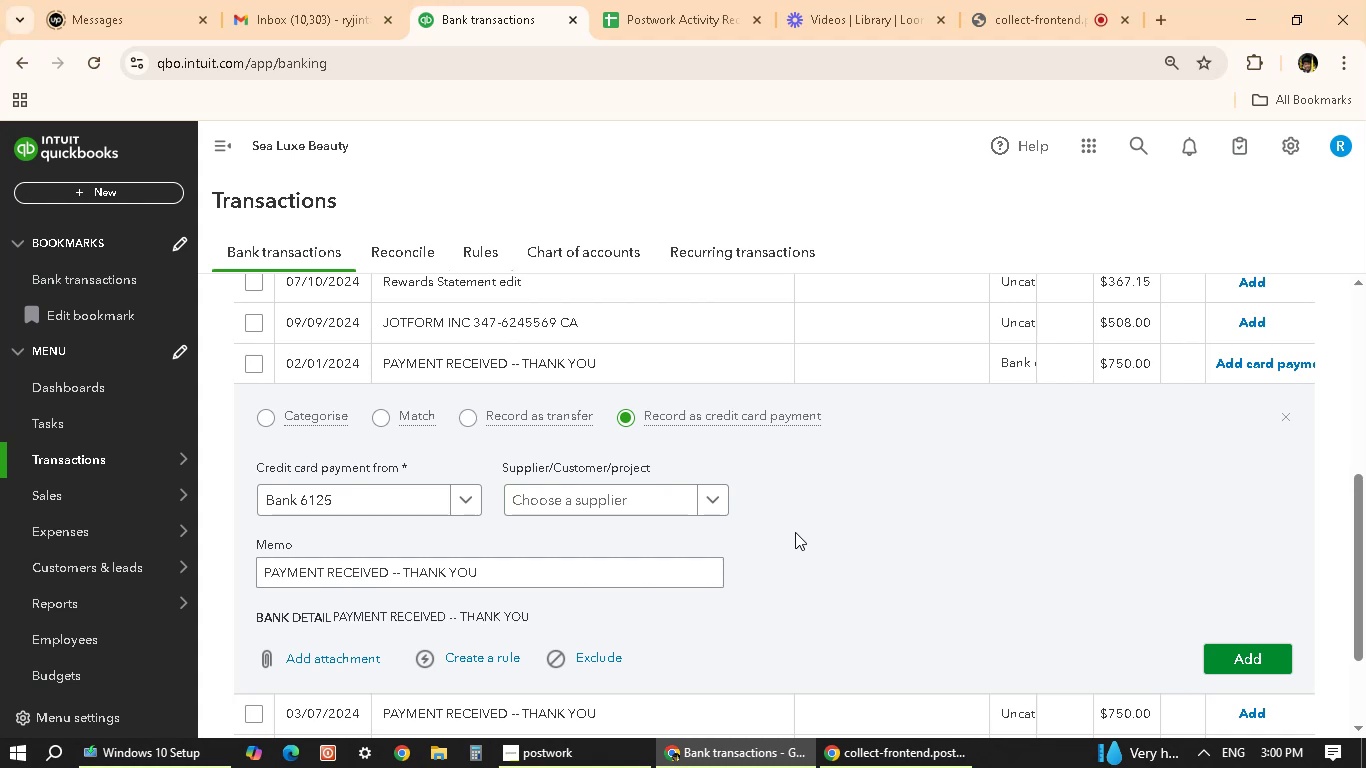 
scroll: coordinate [798, 531], scroll_direction: up, amount: 4.0
 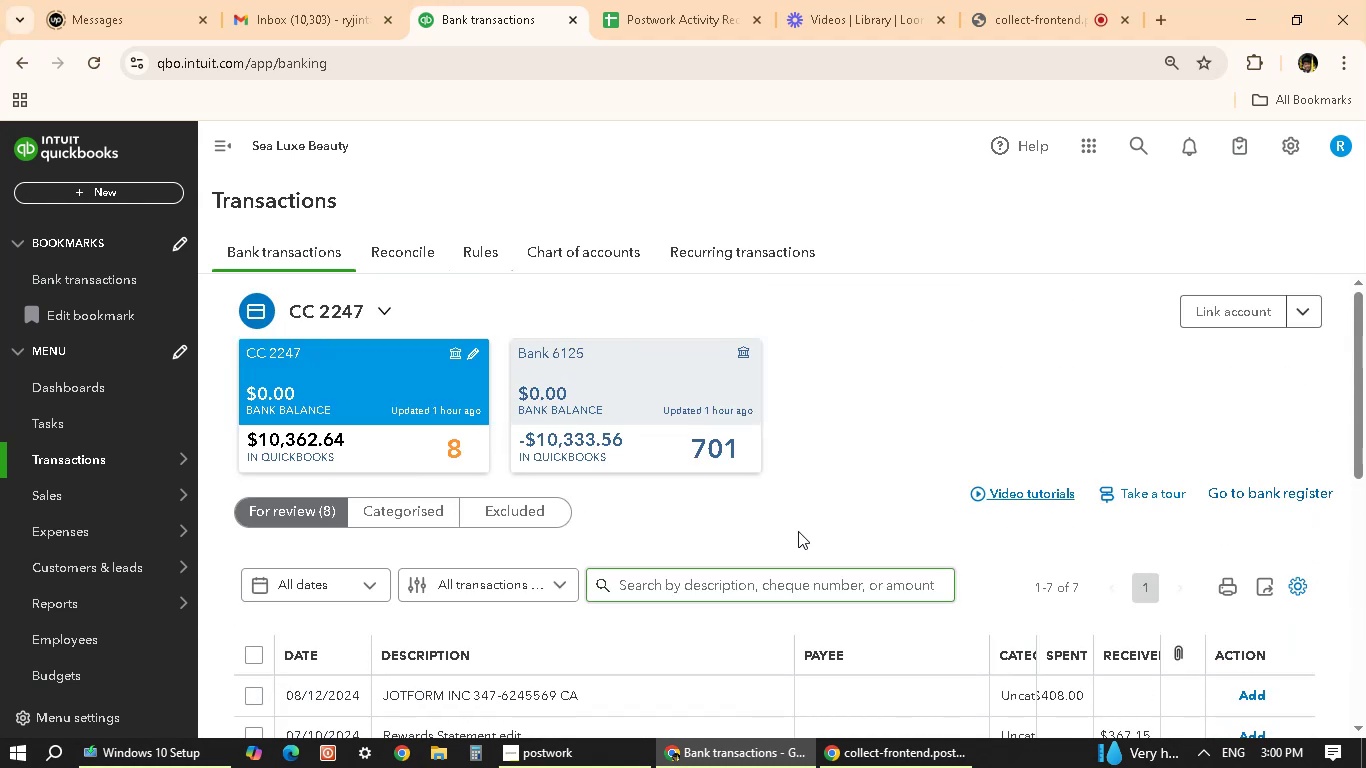 
scroll: coordinate [798, 531], scroll_direction: down, amount: 6.0
 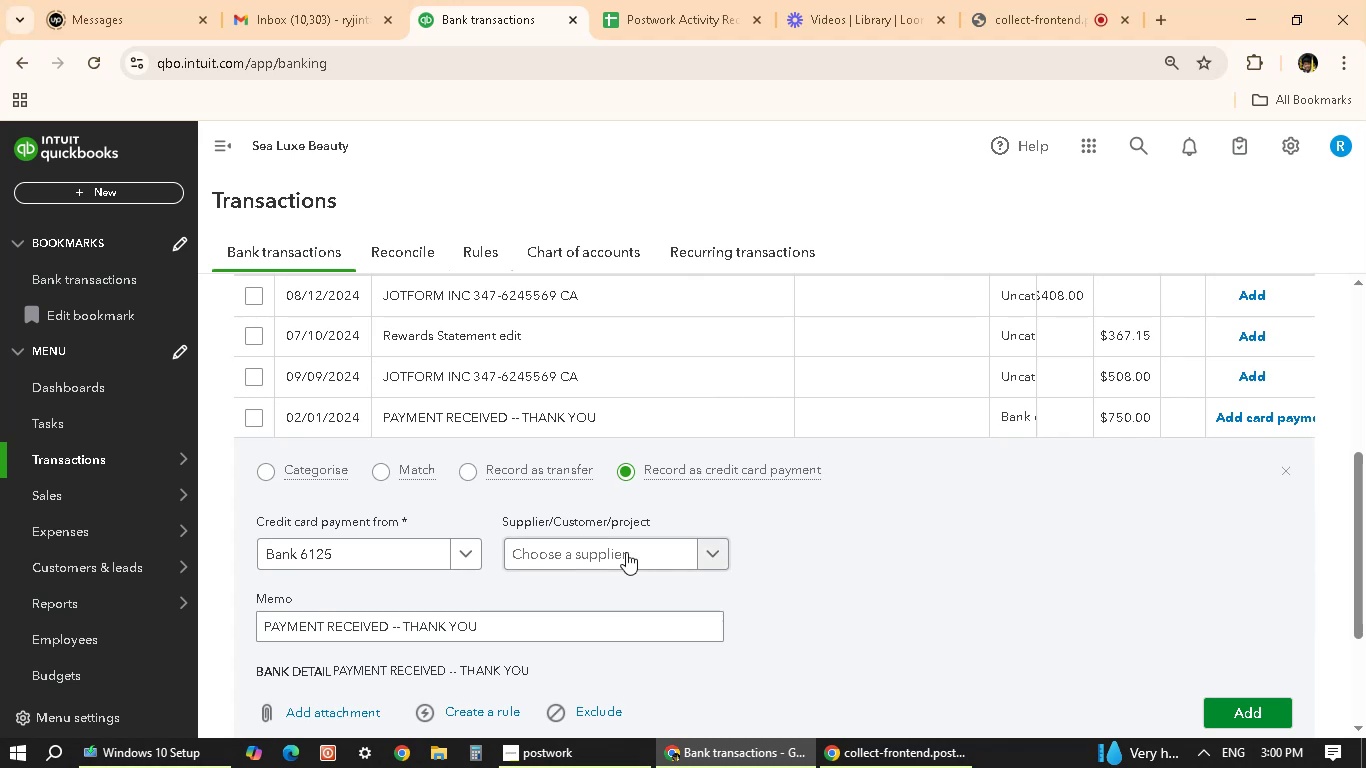 
left_click([592, 553])
 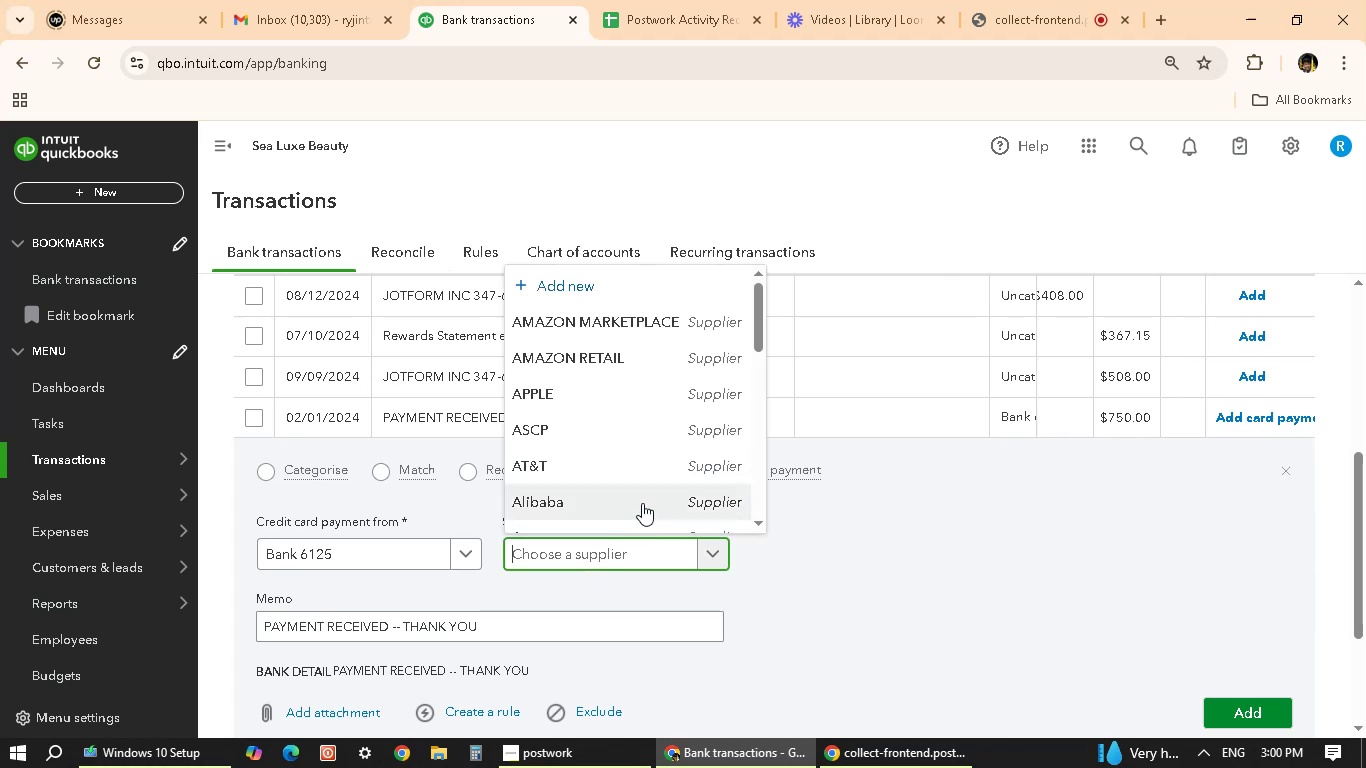 
type(bank)
key(Backspace)
key(Backspace)
key(Backspace)
key(Backspace)
key(Backspace)
key(Backspace)
type(BANK 61)
key(Backspace)
key(Backspace)
key(Backspace)
key(Backspace)
key(Backspace)
key(Backspace)
key(Backspace)
type(a)
key(Backspace)
type(Bank 6125)
 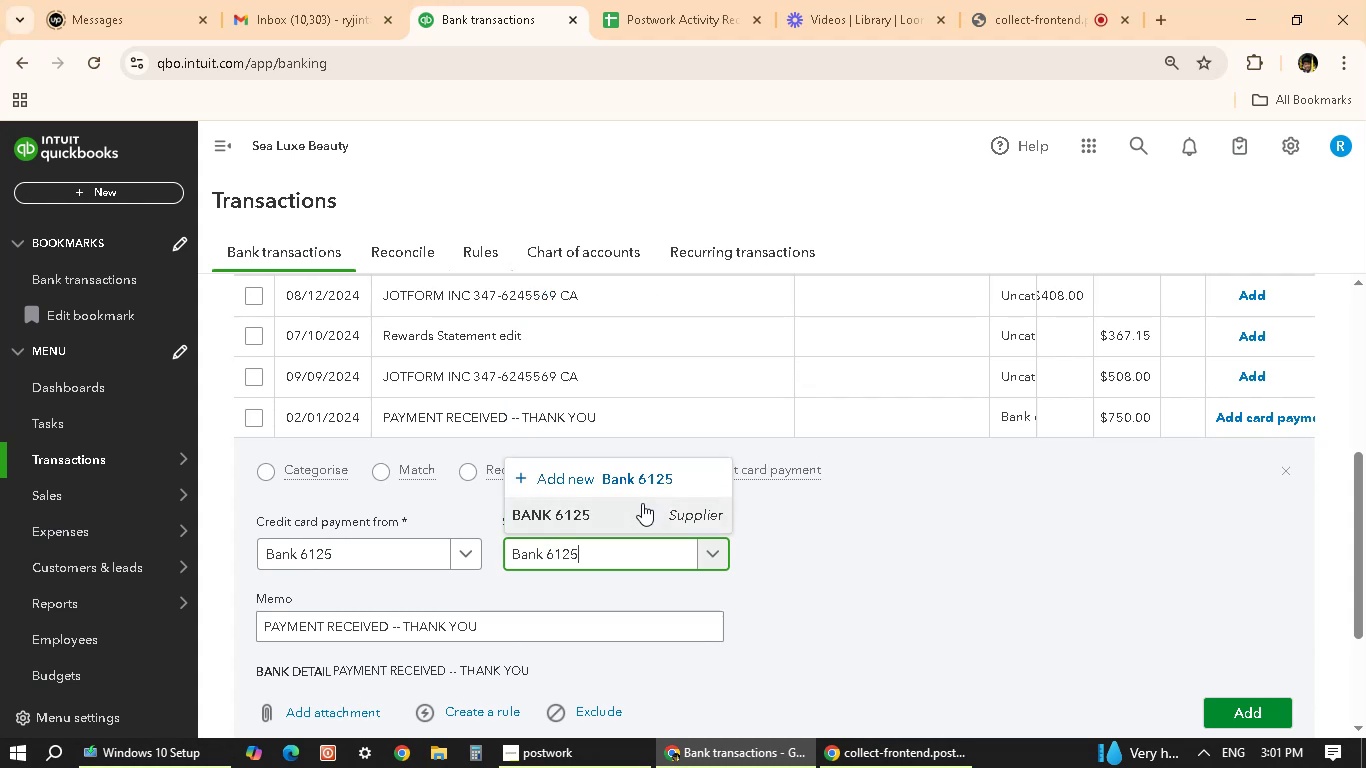 
left_click([637, 522])
 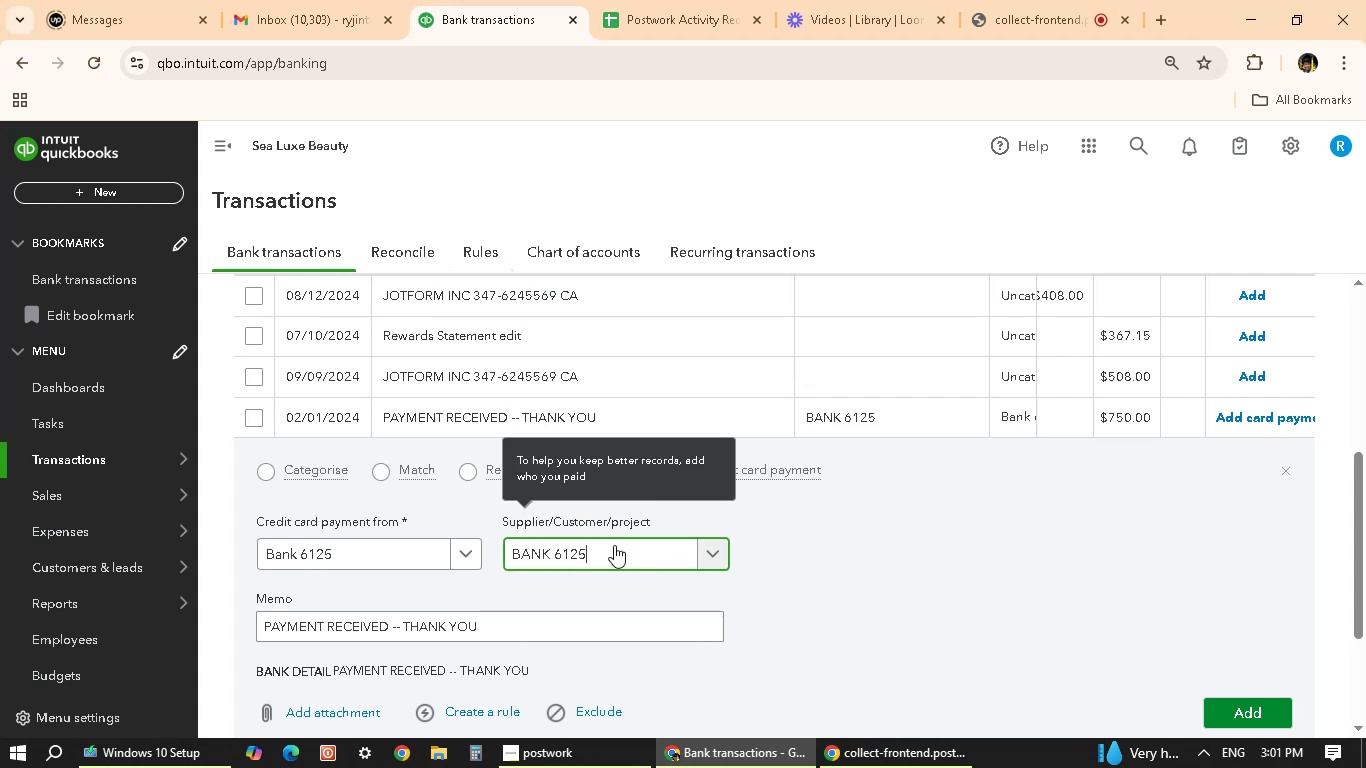 
scroll: coordinate [774, 713], scroll_direction: down, amount: 2.0
 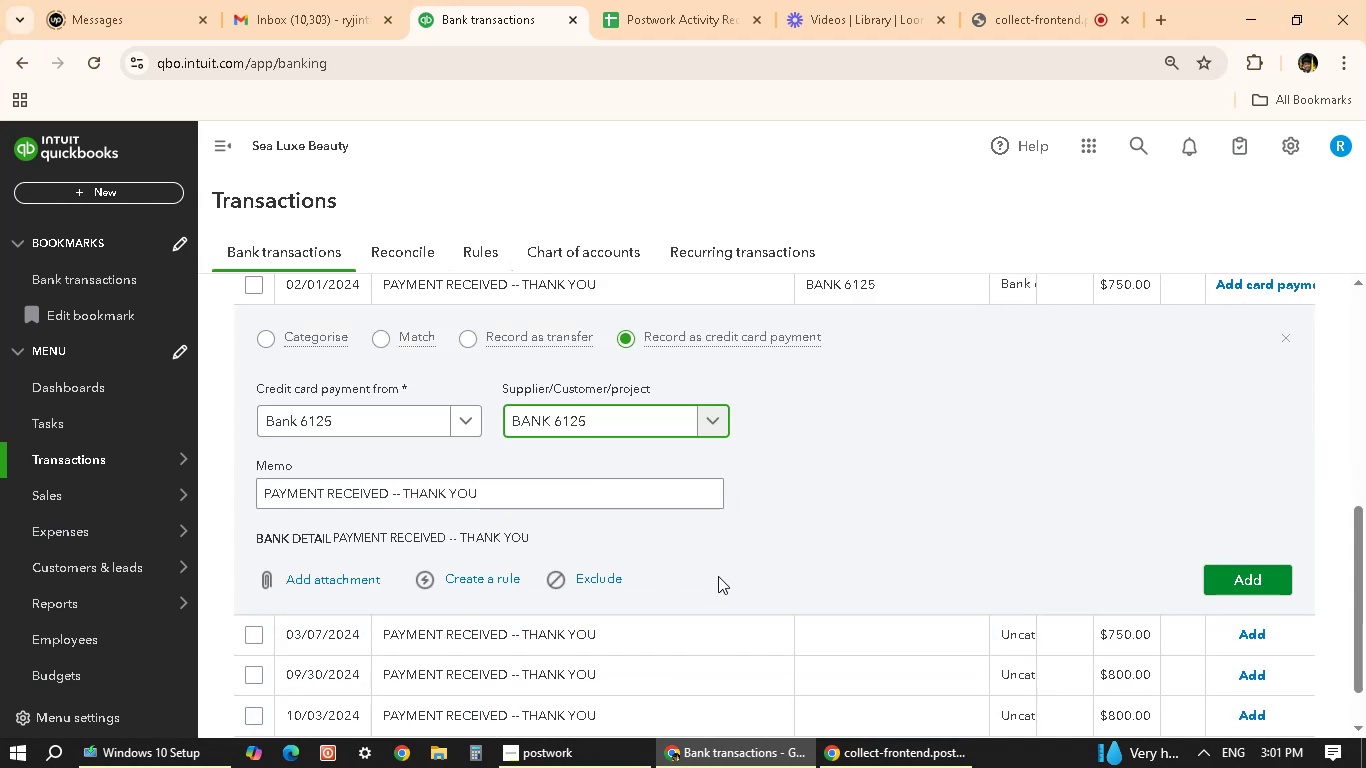 
scroll: coordinate [716, 575], scroll_direction: up, amount: 2.0
 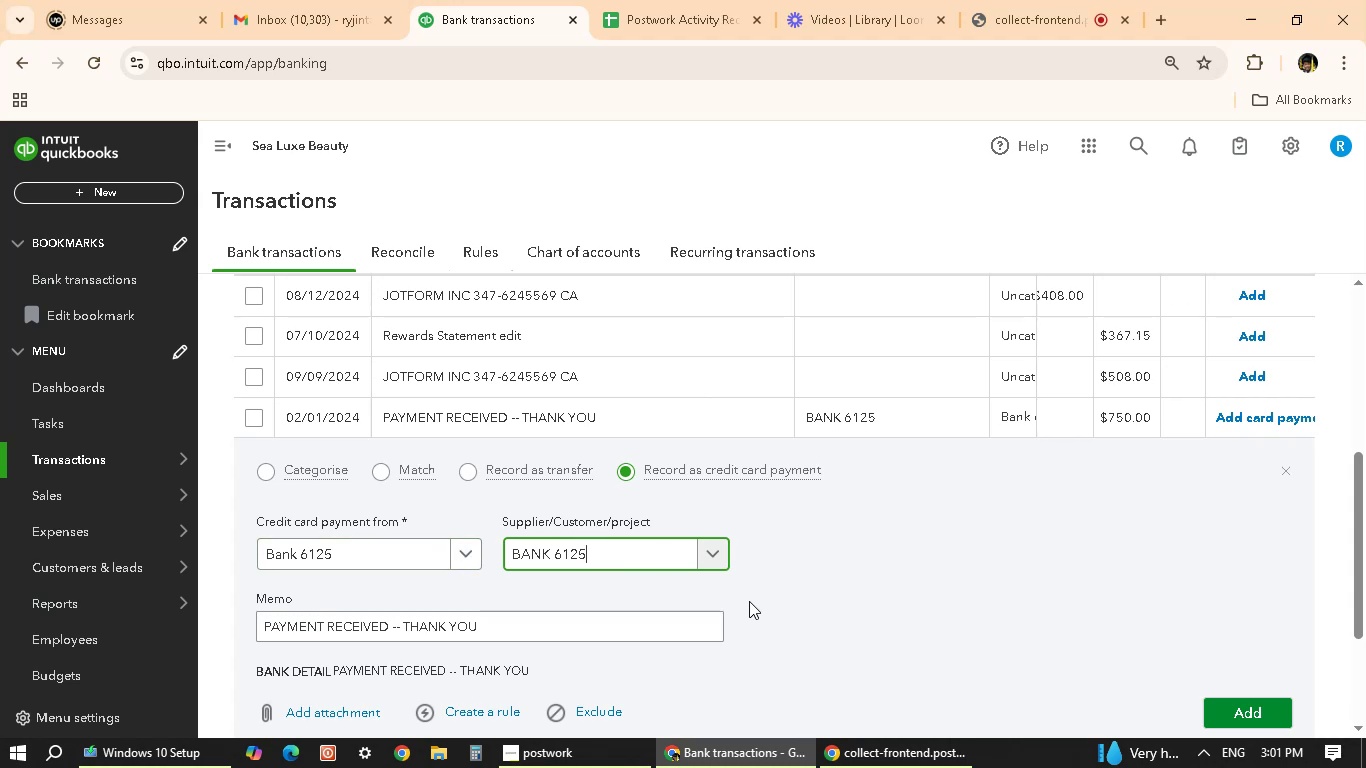 
wait(5.09)
 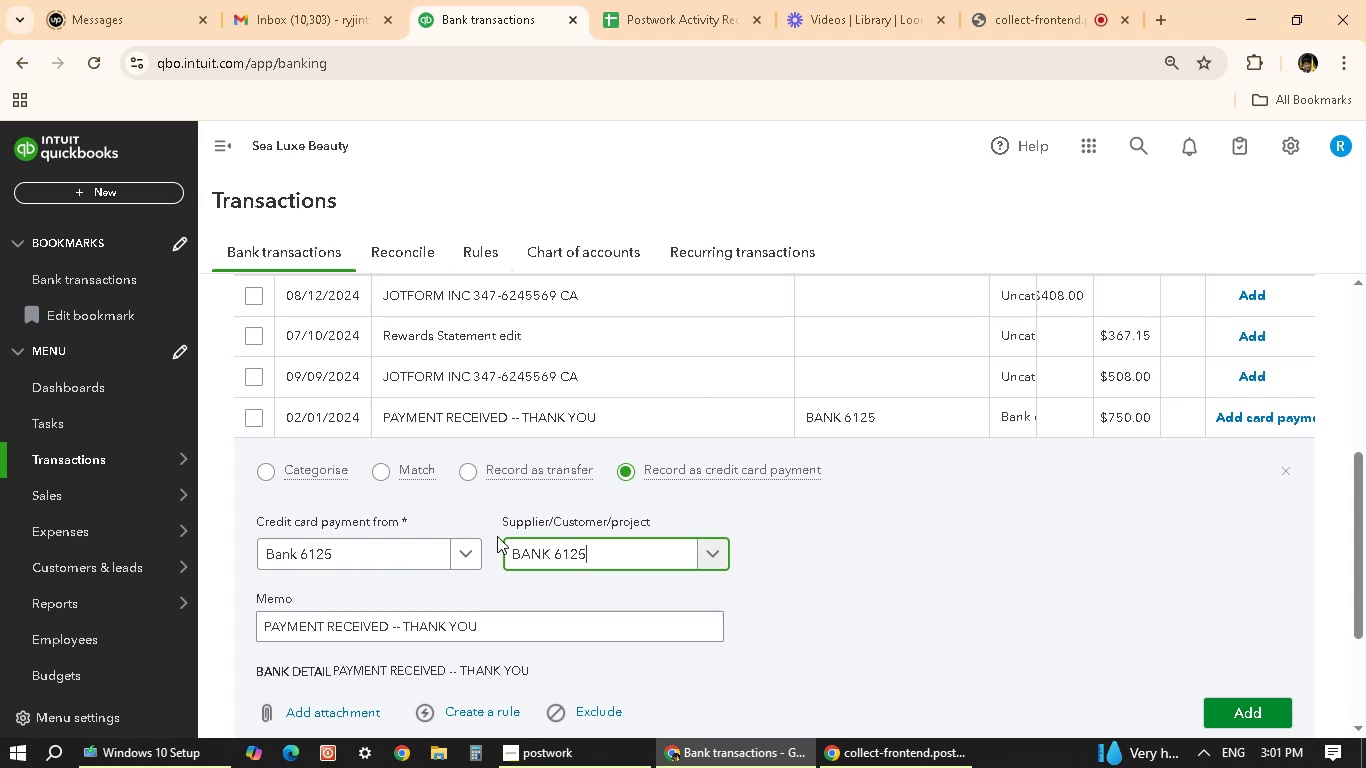 
scroll: coordinate [749, 601], scroll_direction: up, amount: 2.0
 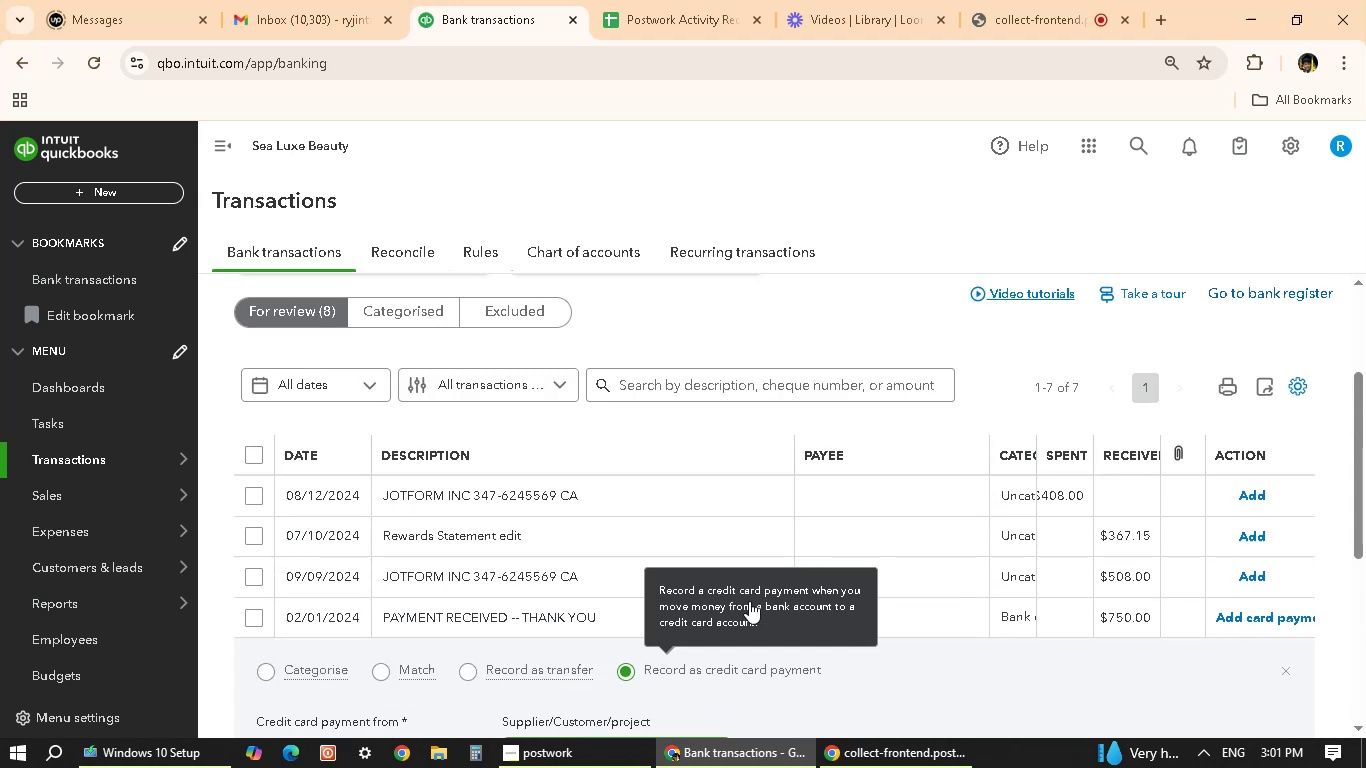 
scroll: coordinate [949, 687], scroll_direction: down, amount: 4.0
 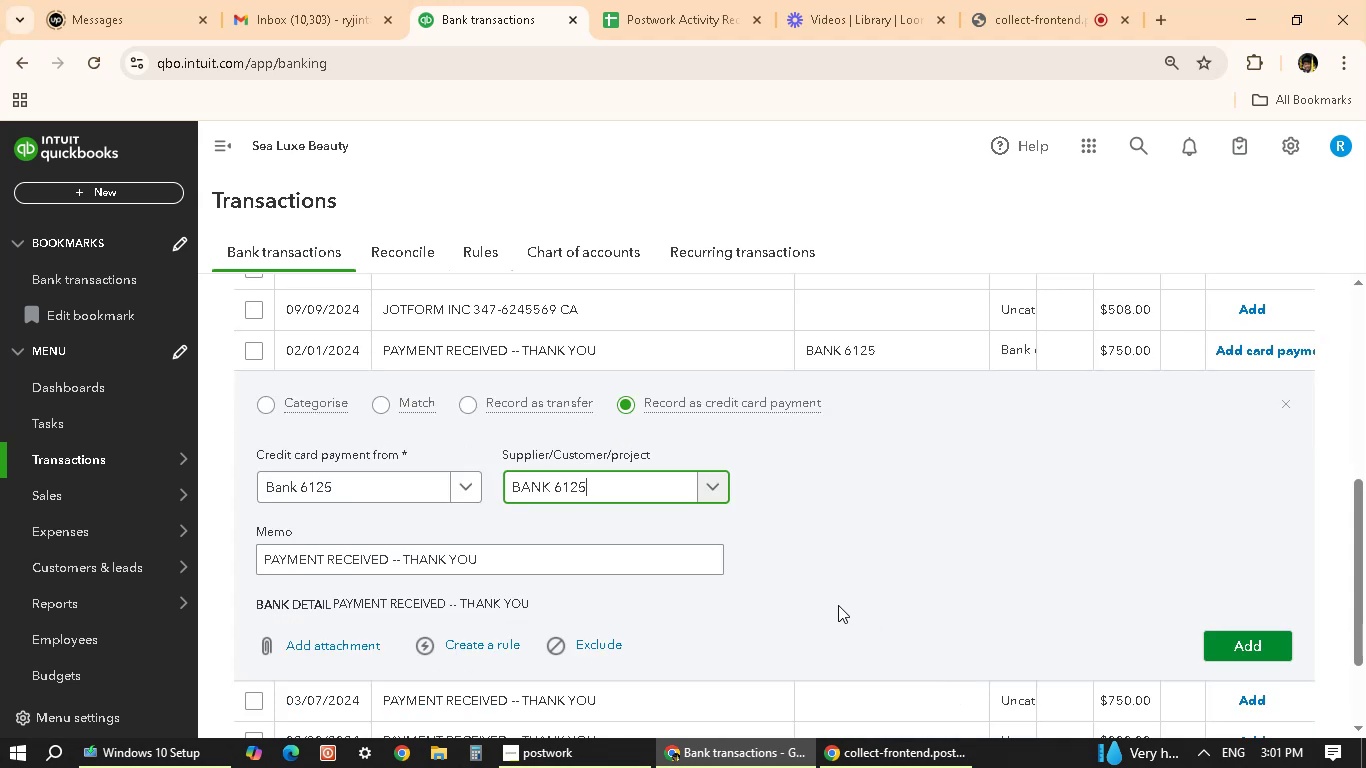 
scroll: coordinate [838, 605], scroll_direction: up, amount: 1.0
 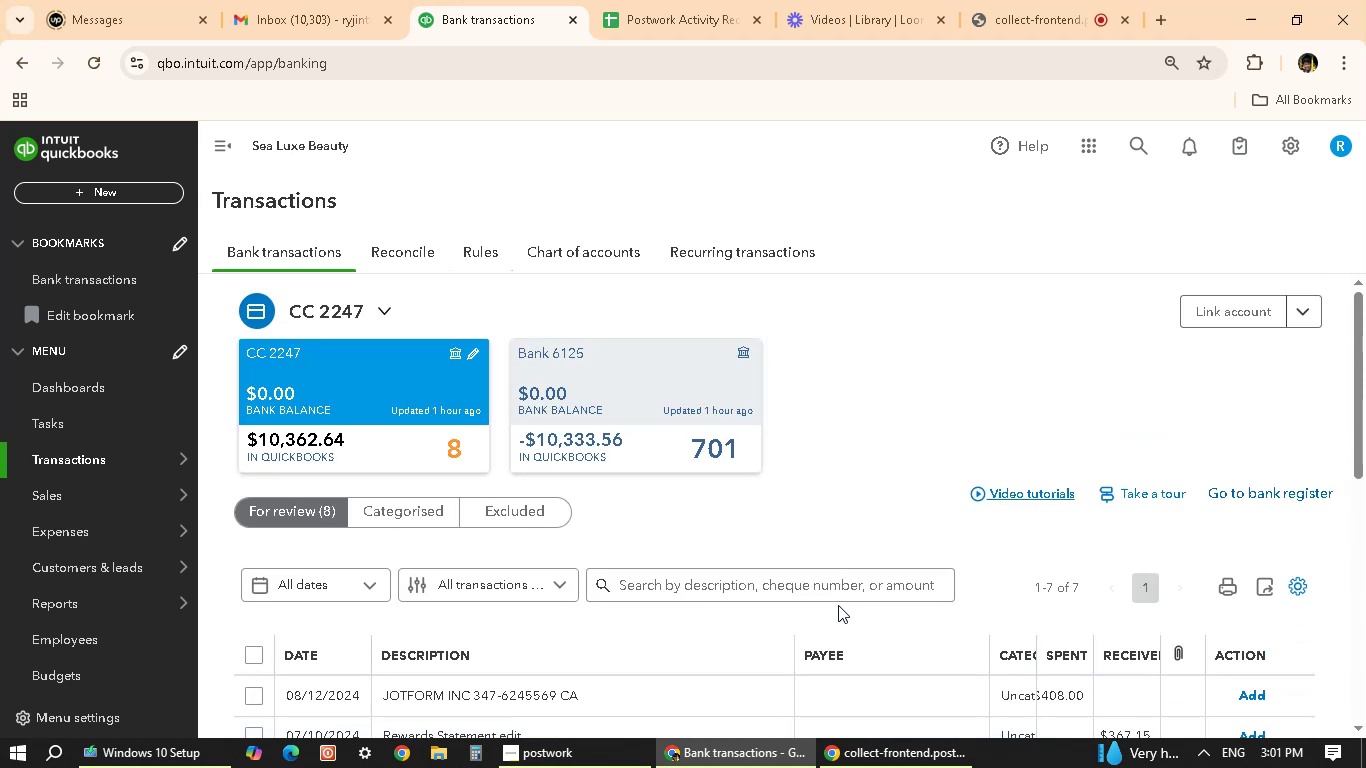 
scroll: coordinate [838, 605], scroll_direction: down, amount: 5.0
 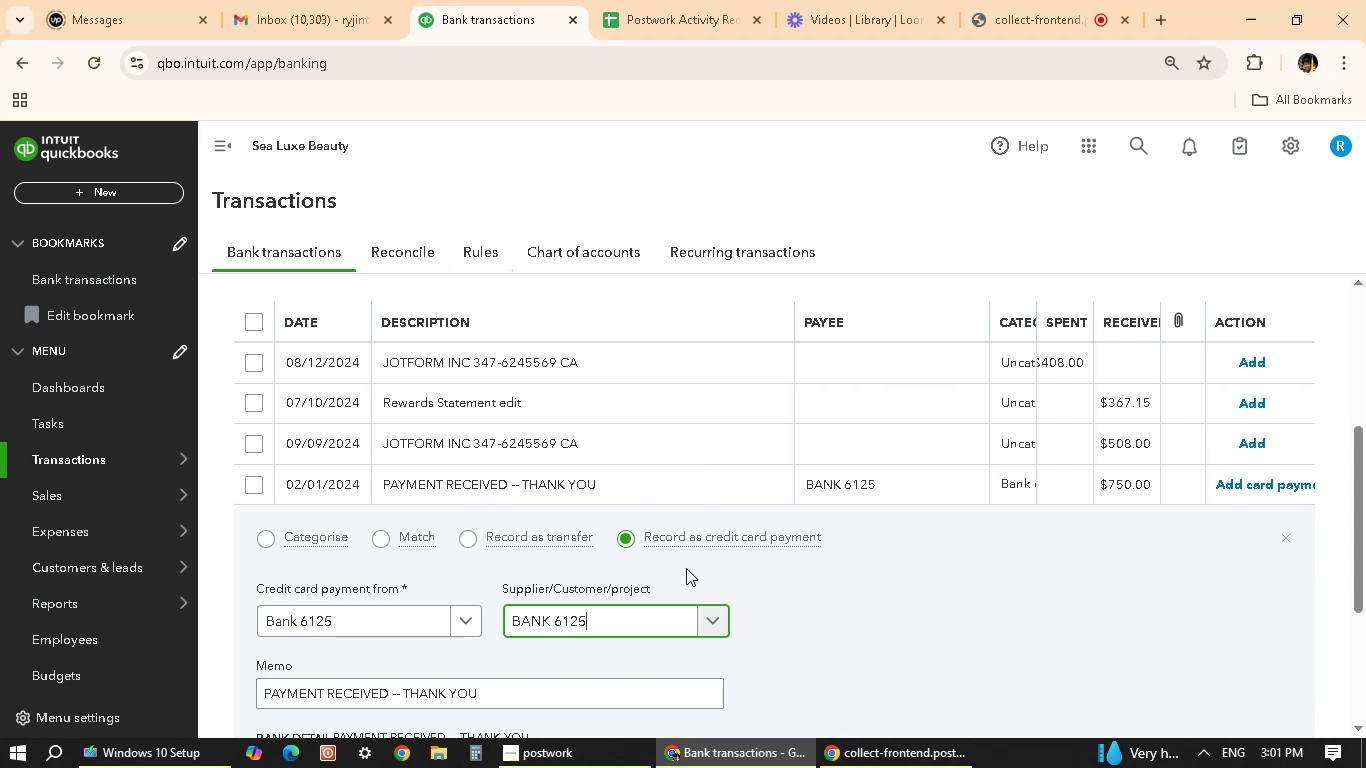 
wait(5.74)
 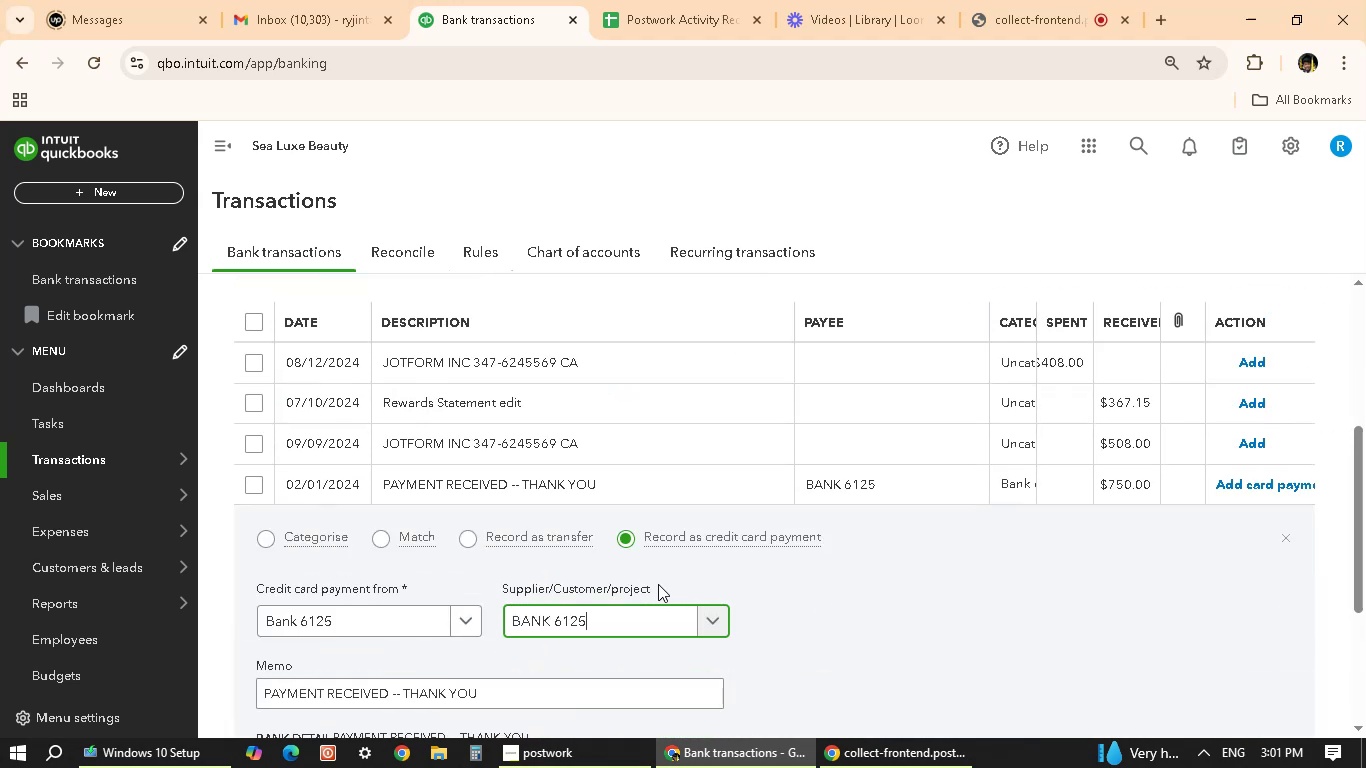 
left_click([715, 623])
 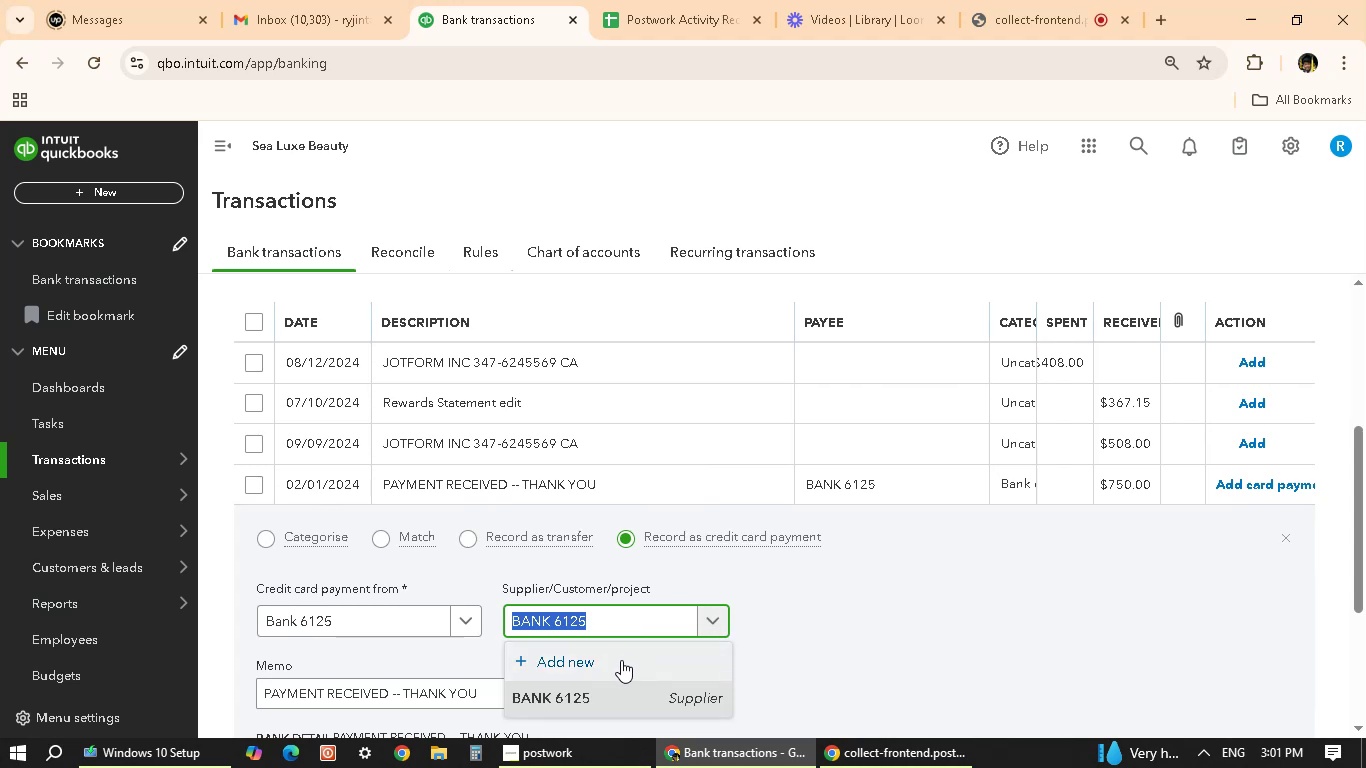 
left_click([621, 660])
 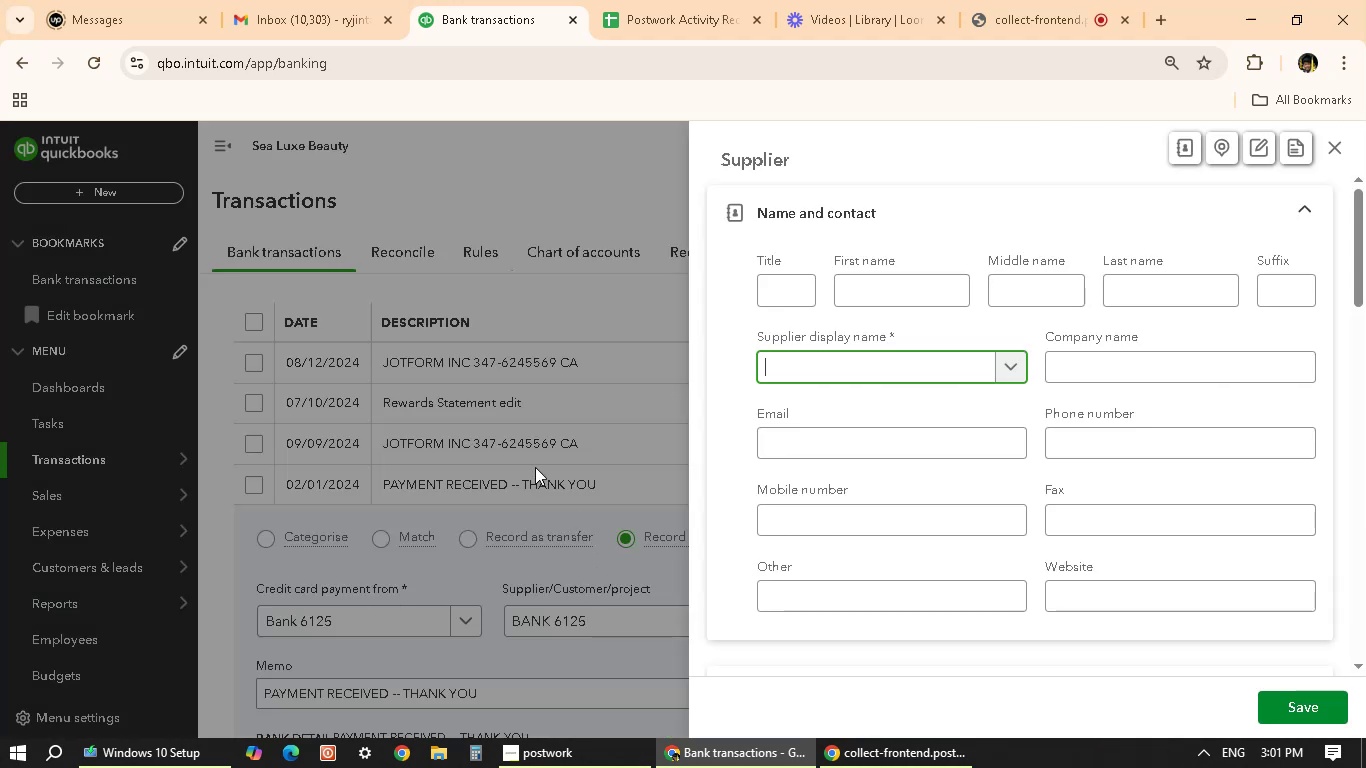 
wait(6.42)
 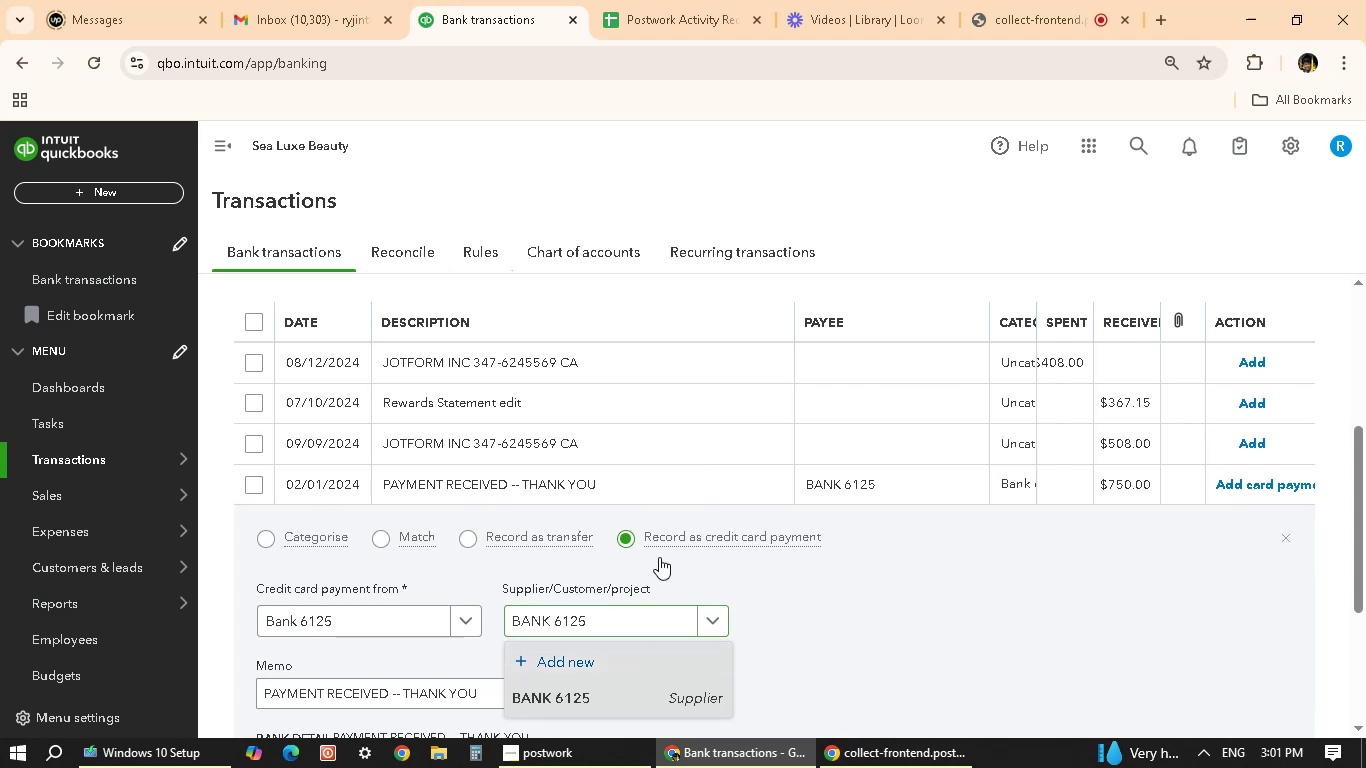 
key(Escape)
 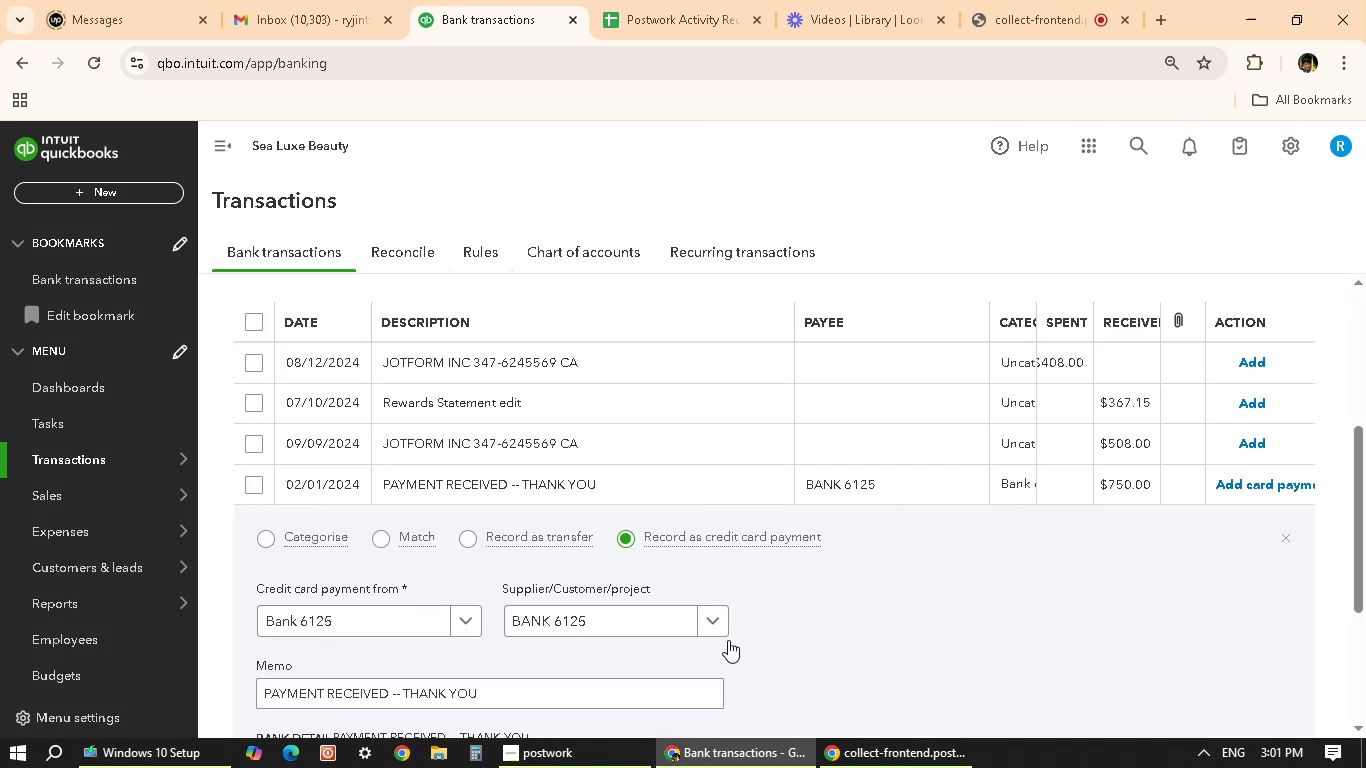 
scroll: coordinate [794, 613], scroll_direction: down, amount: 4.0
 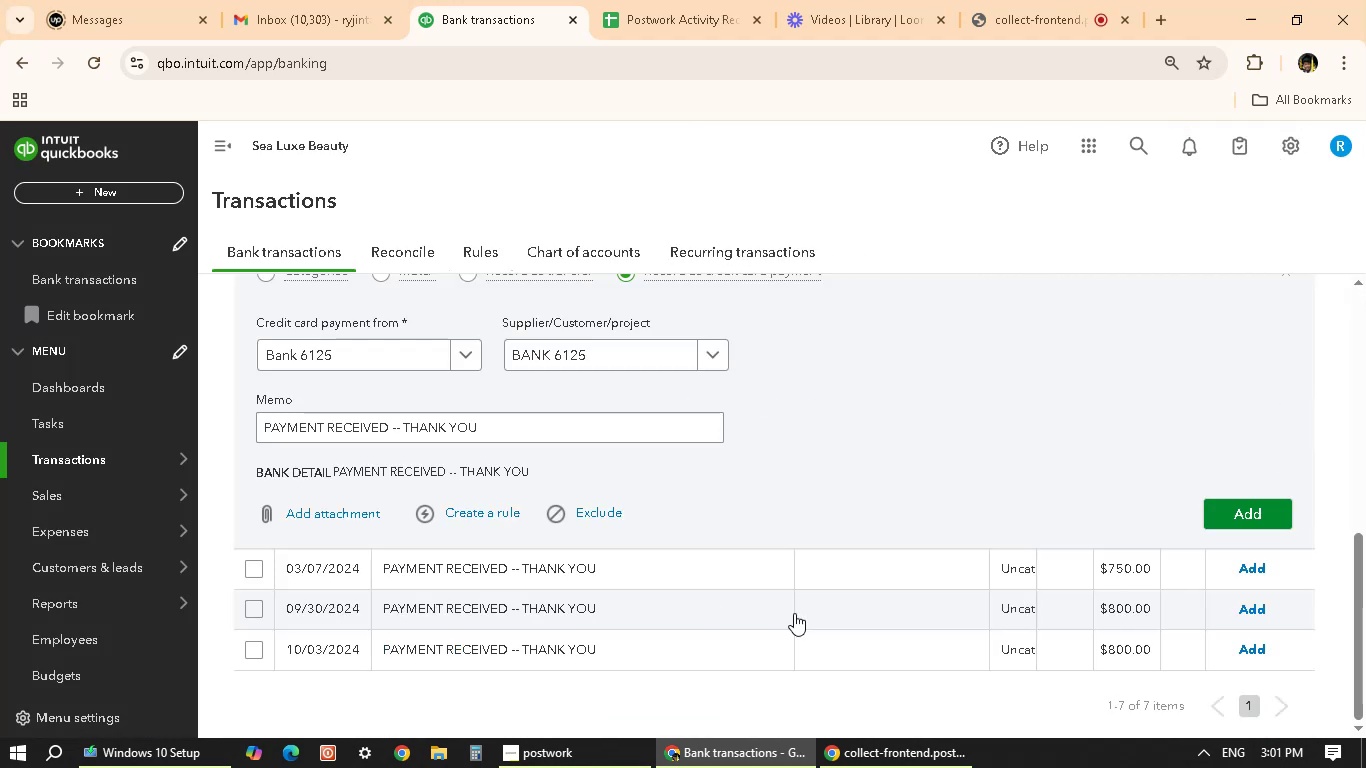 
scroll: coordinate [790, 612], scroll_direction: up, amount: 4.0
 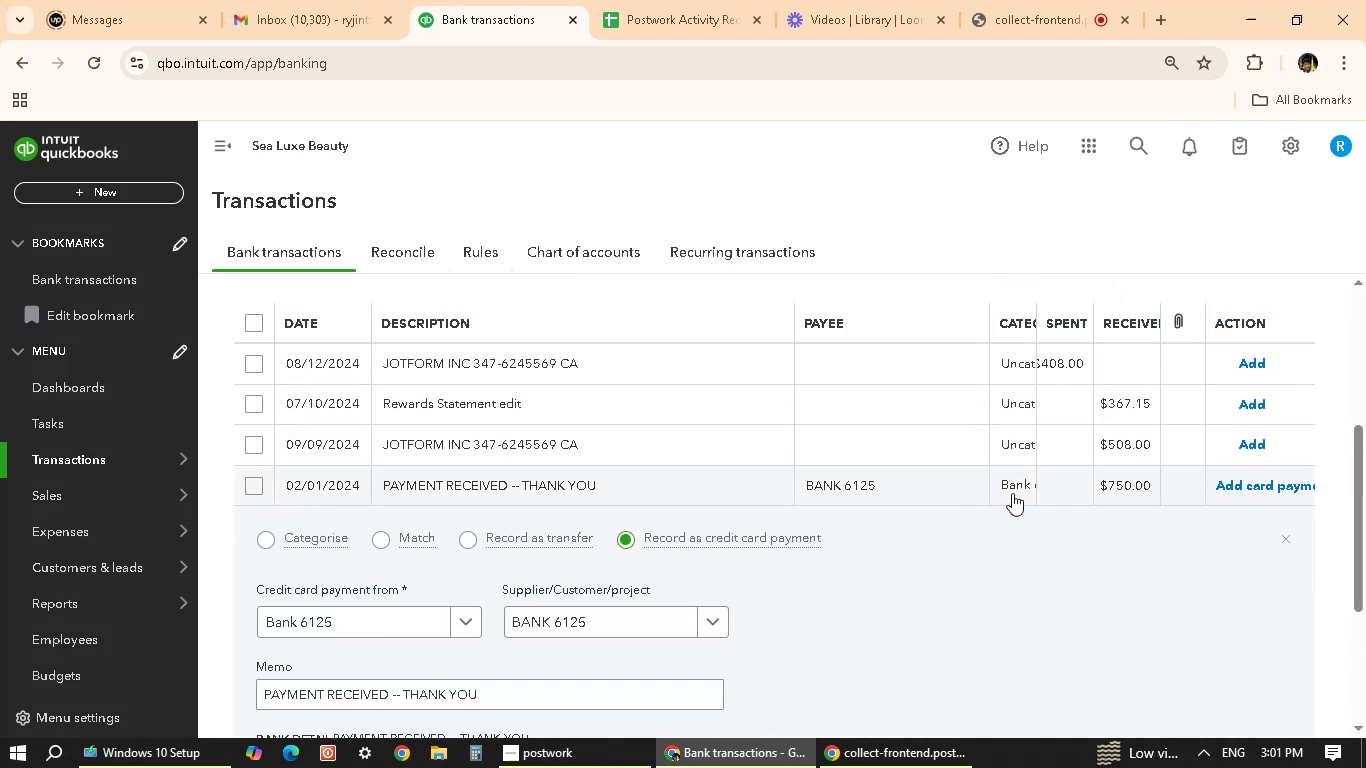 
scroll: coordinate [892, 574], scroll_direction: down, amount: 3.0
 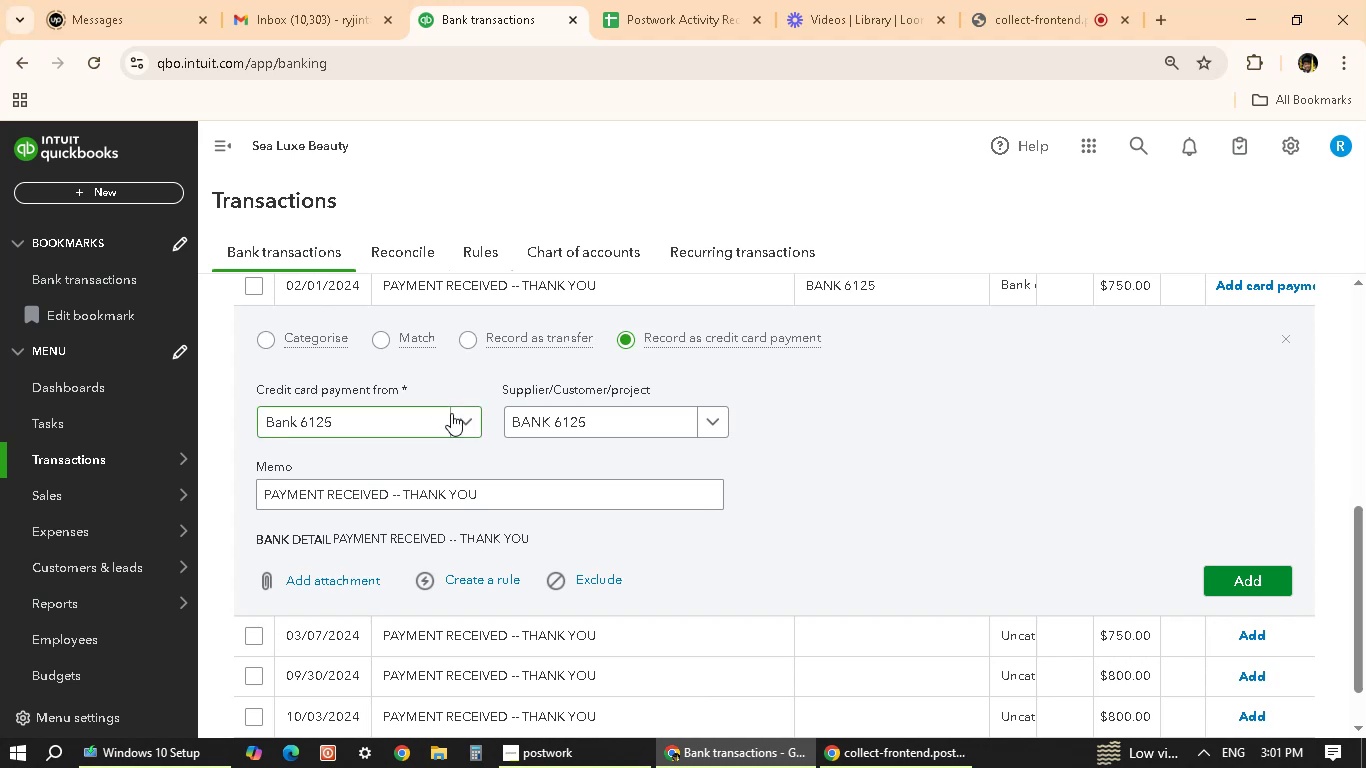 
left_click([454, 413])
 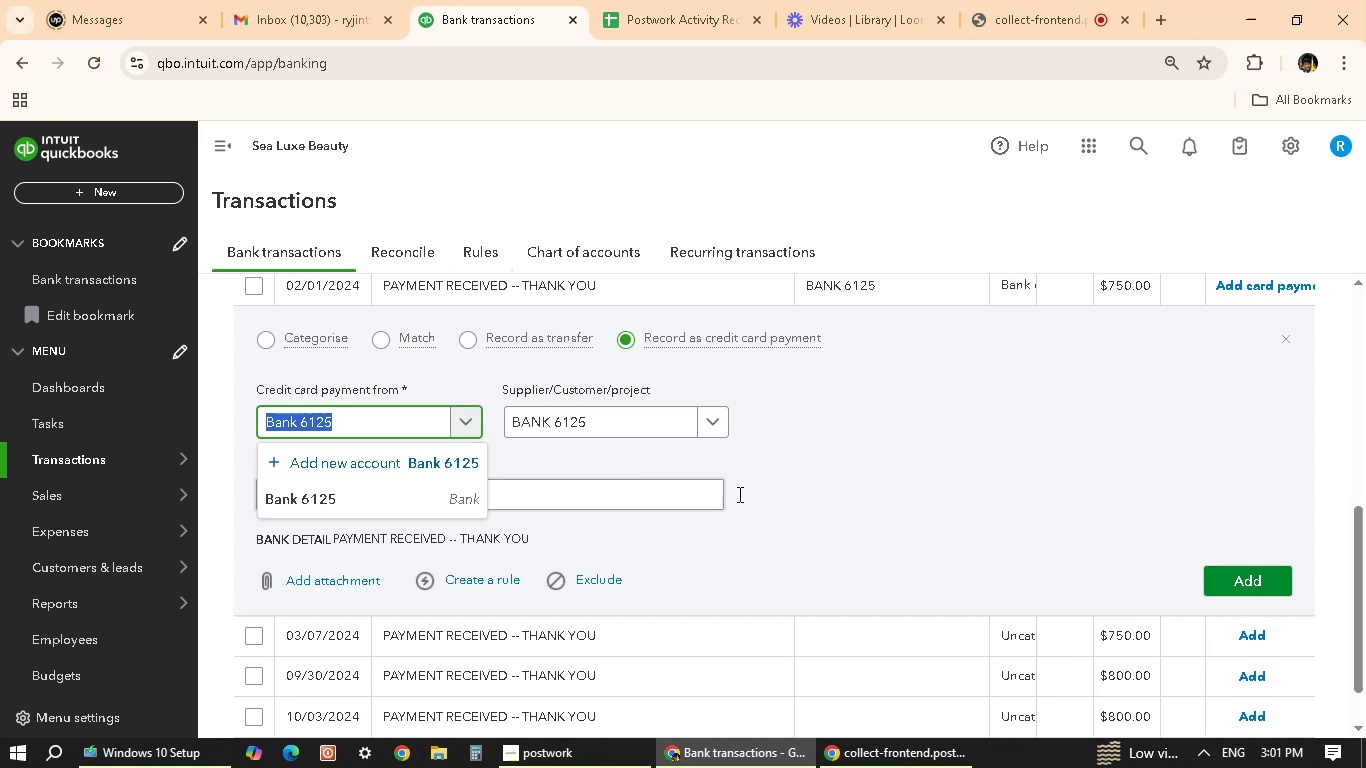 
left_click([933, 440])
 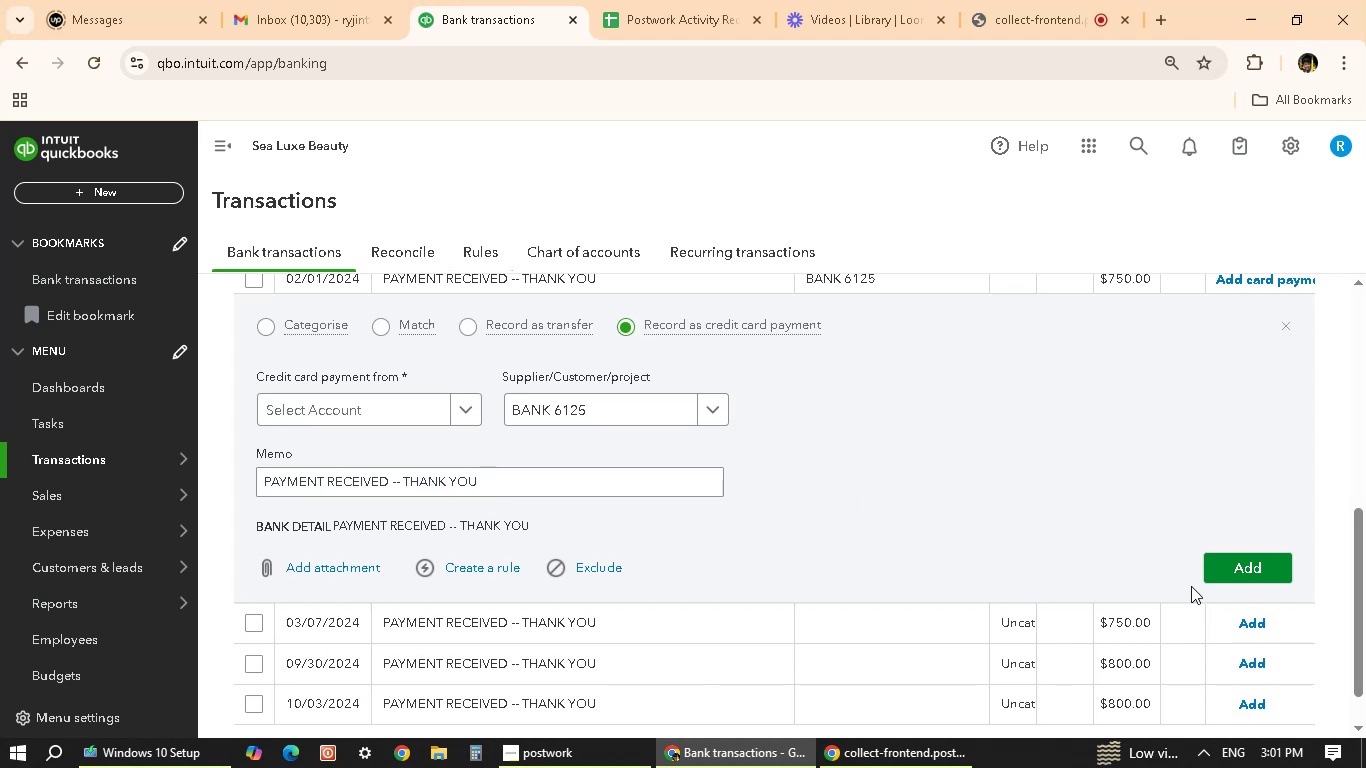 
left_click([1242, 575])
 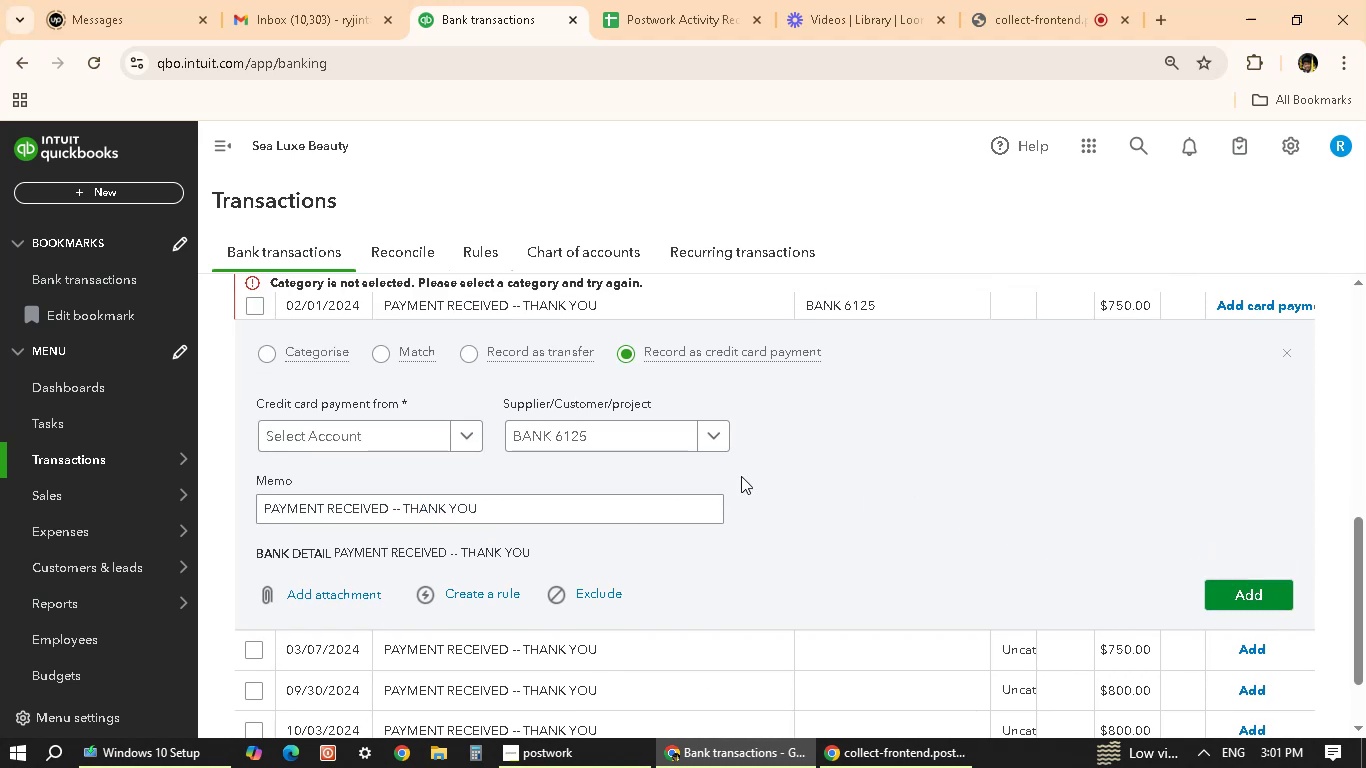 
scroll: coordinate [737, 539], scroll_direction: up, amount: 2.0
 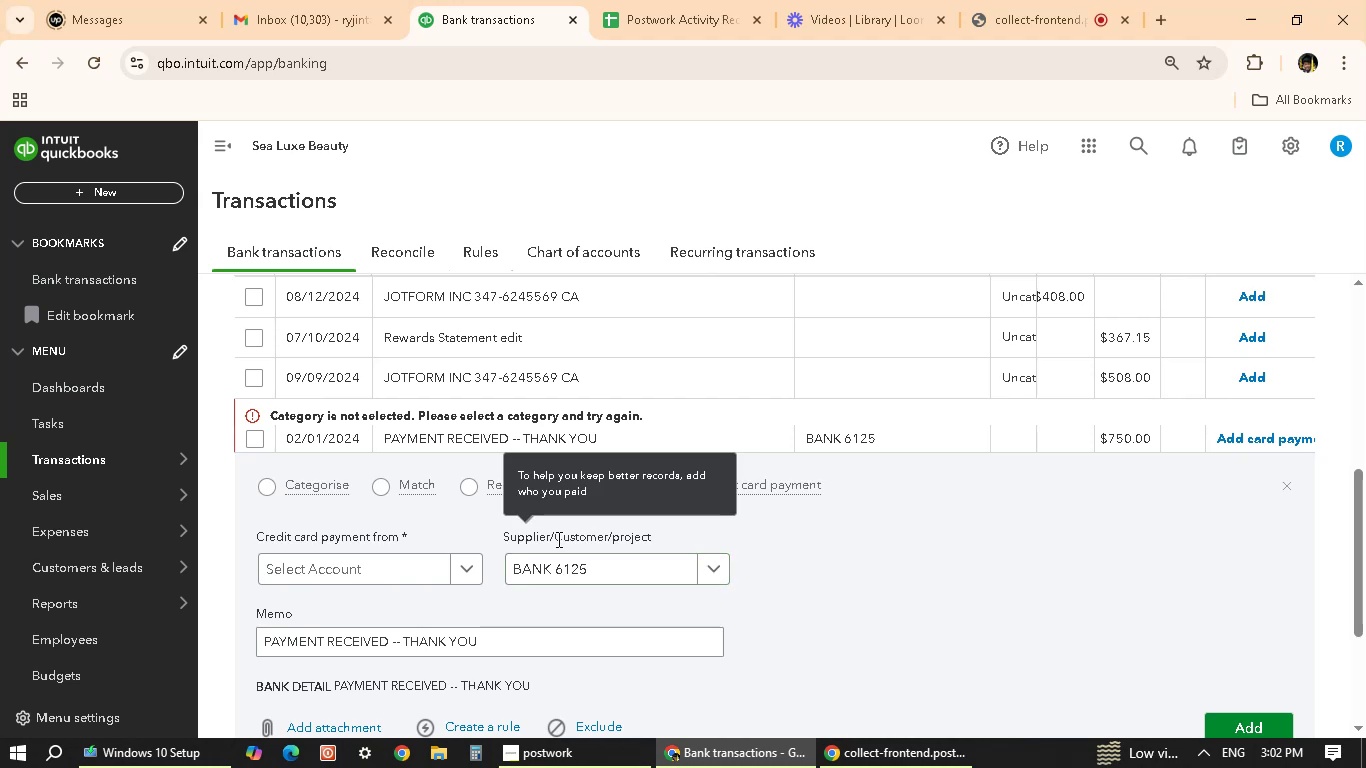 
left_click([441, 564])
 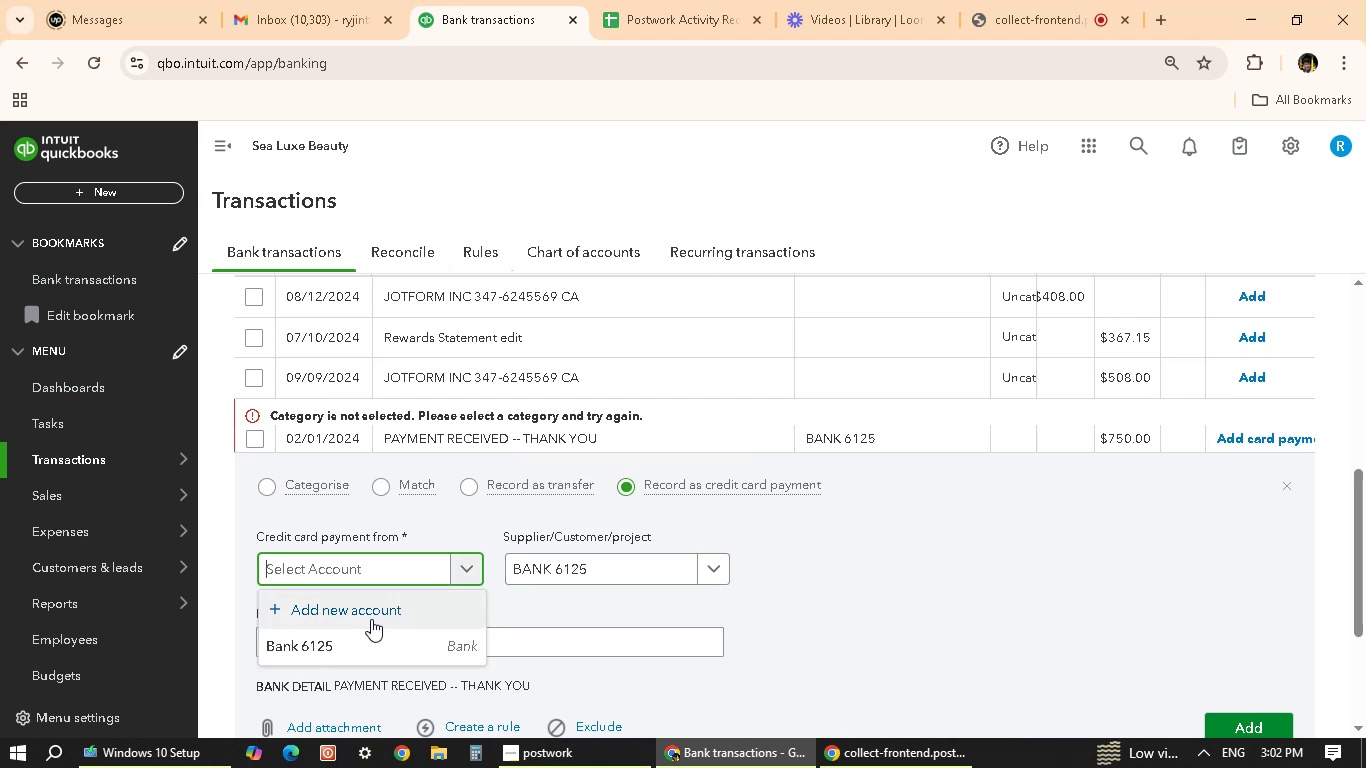 
left_click([359, 645])
 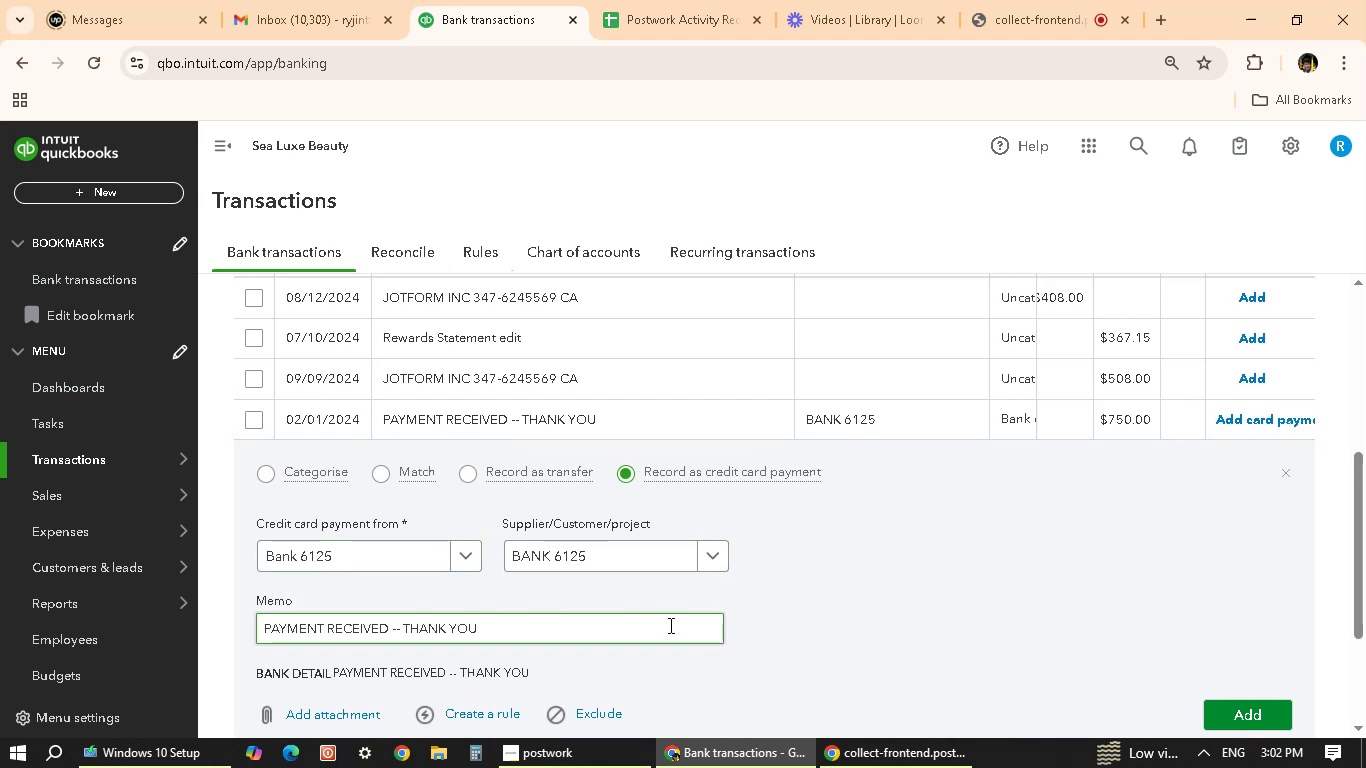 
left_click([897, 584])
 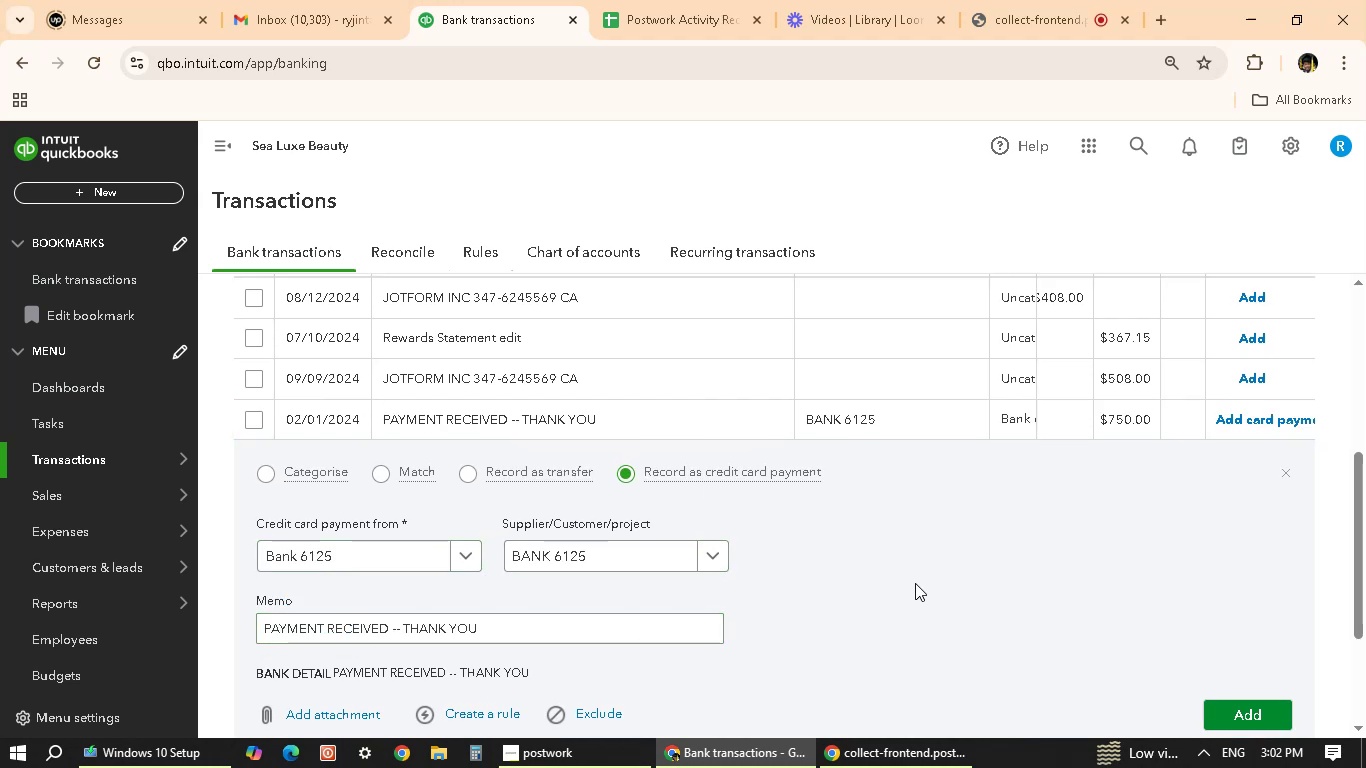 
scroll: coordinate [928, 588], scroll_direction: down, amount: 3.0
 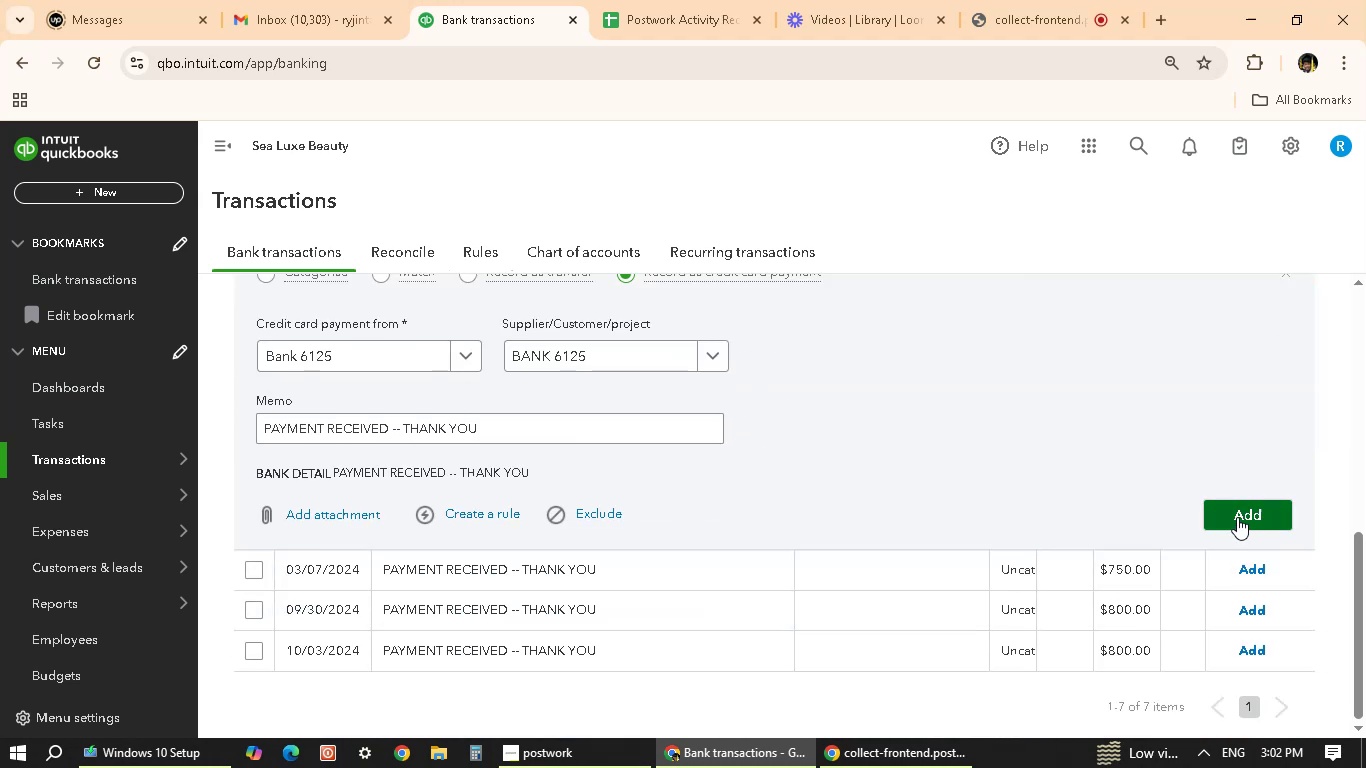 
left_click([1233, 524])
 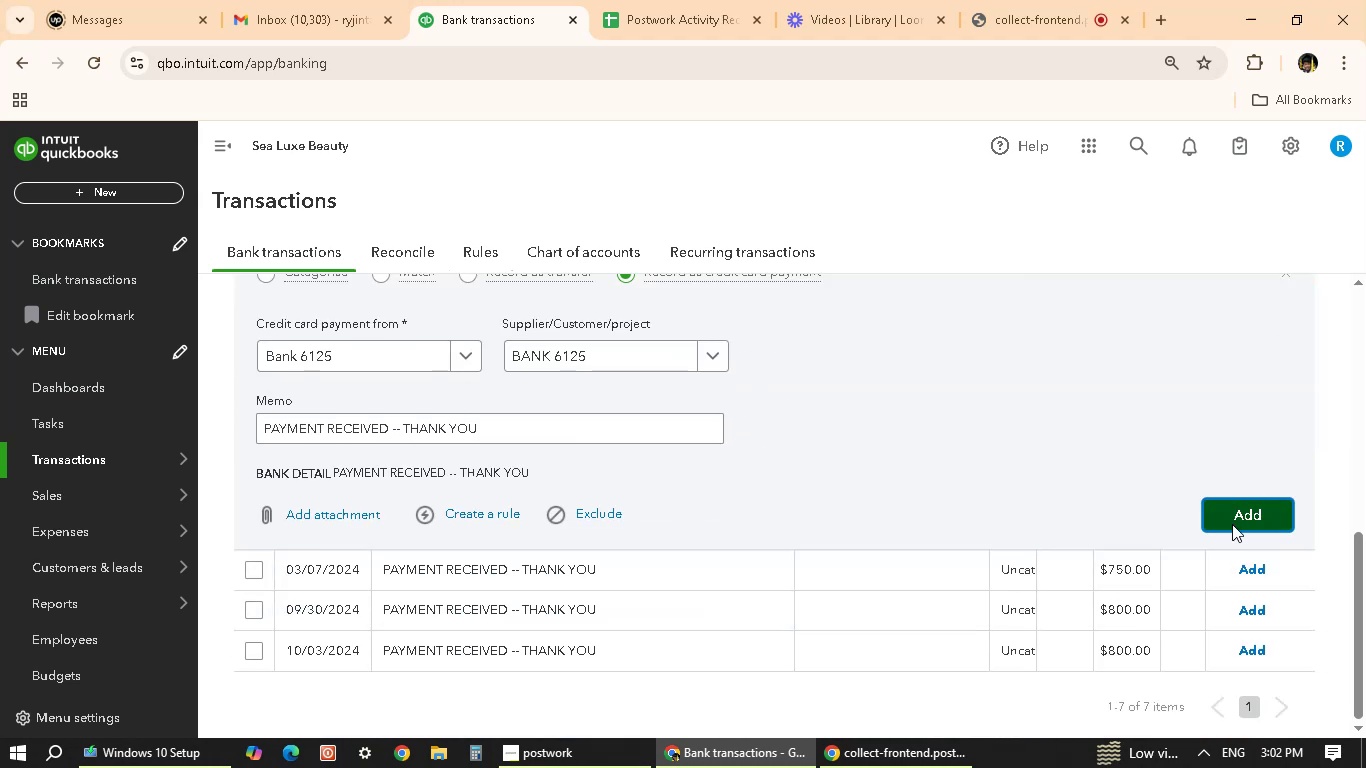 
scroll: coordinate [673, 541], scroll_direction: up, amount: 6.0
 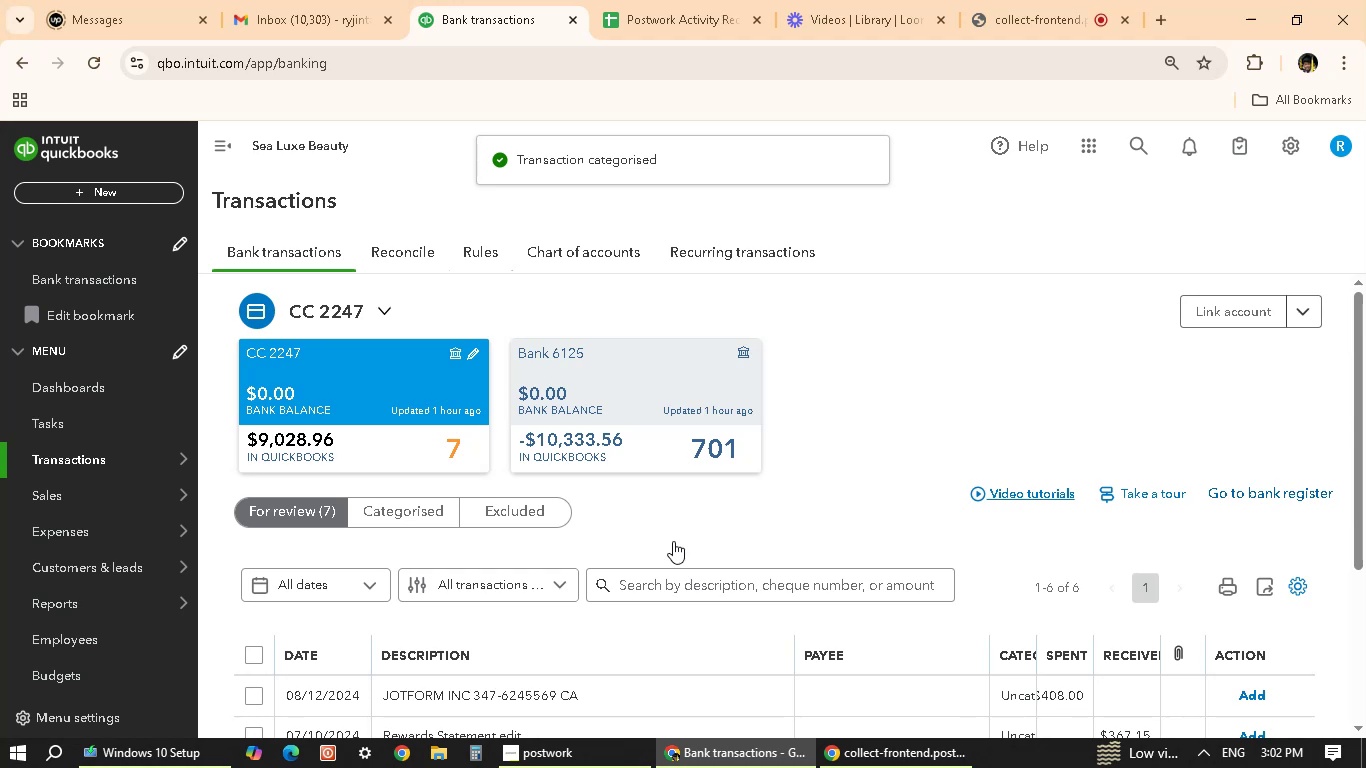 
scroll: coordinate [516, 606], scroll_direction: down, amount: 4.0
 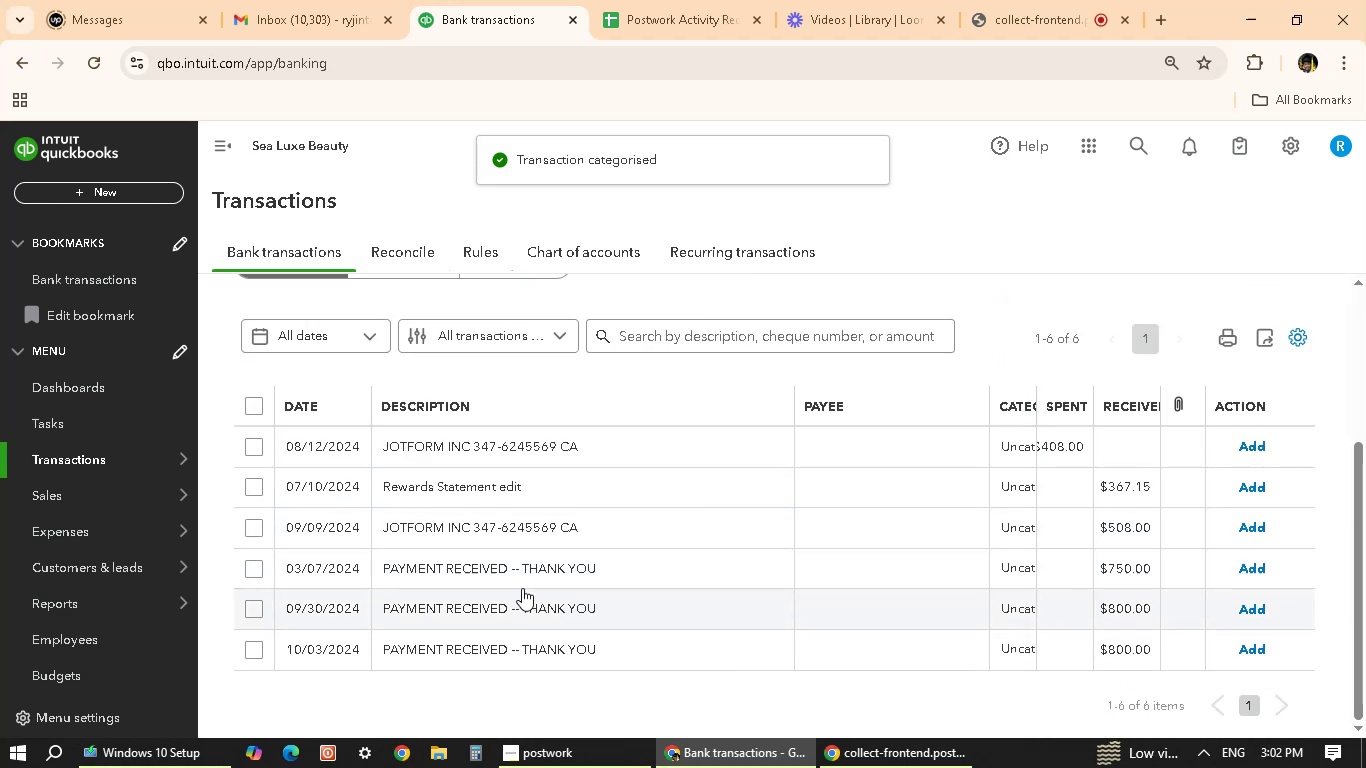 
left_click([531, 564])
 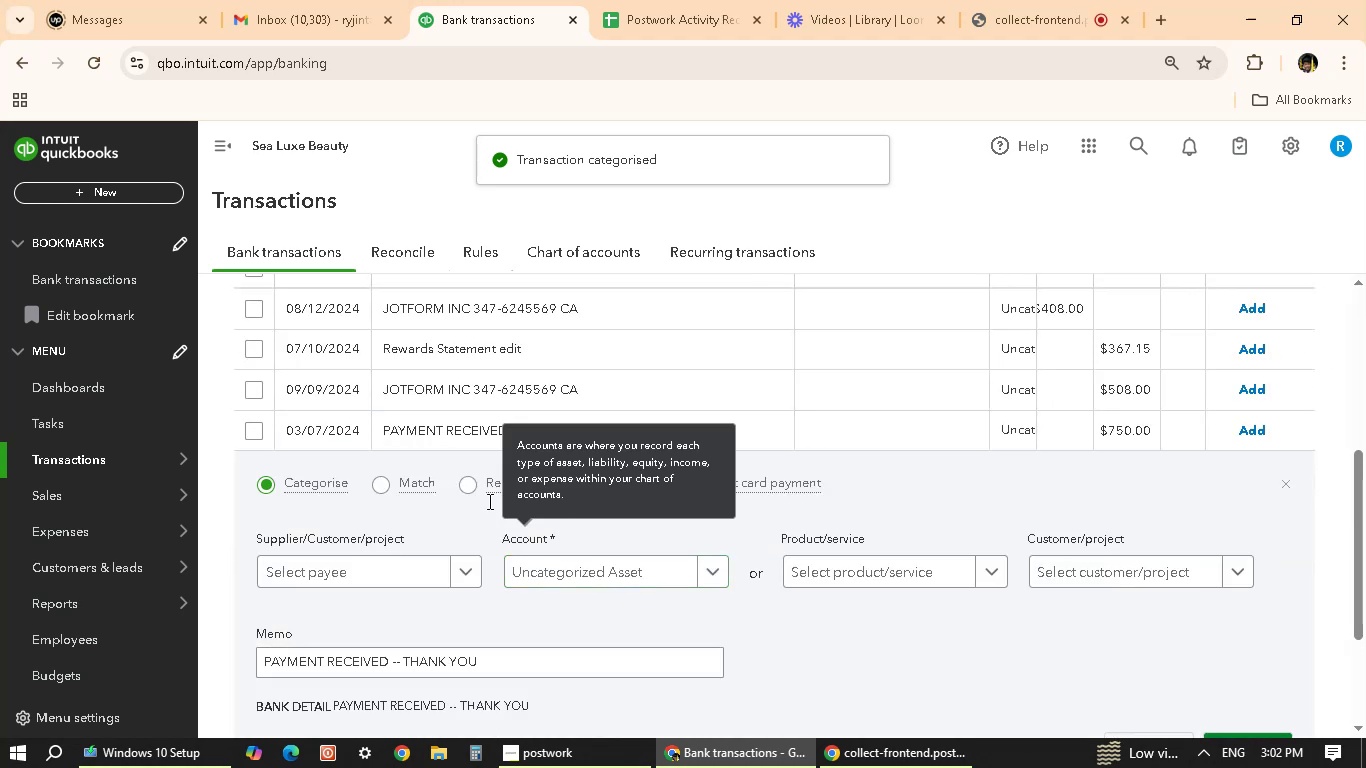 
left_click([390, 580])
 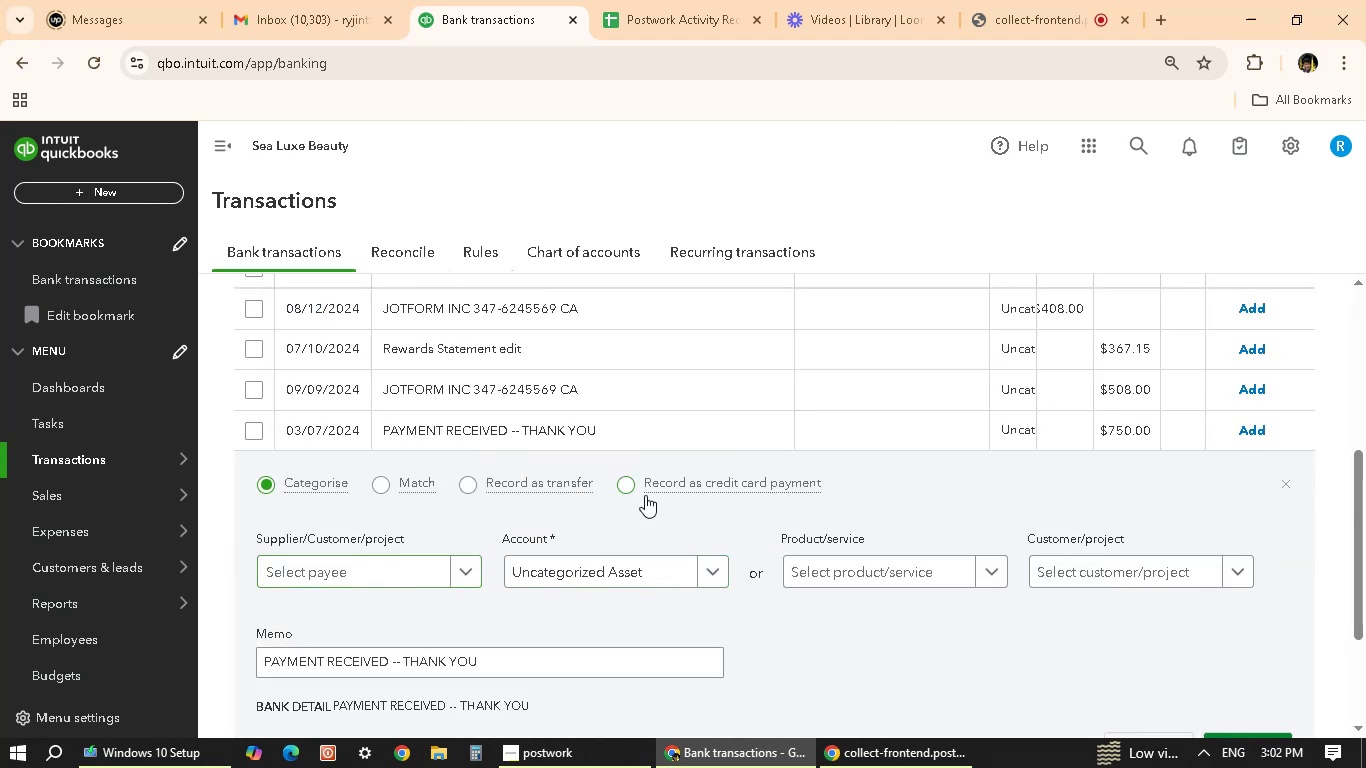 
left_click([620, 492])
 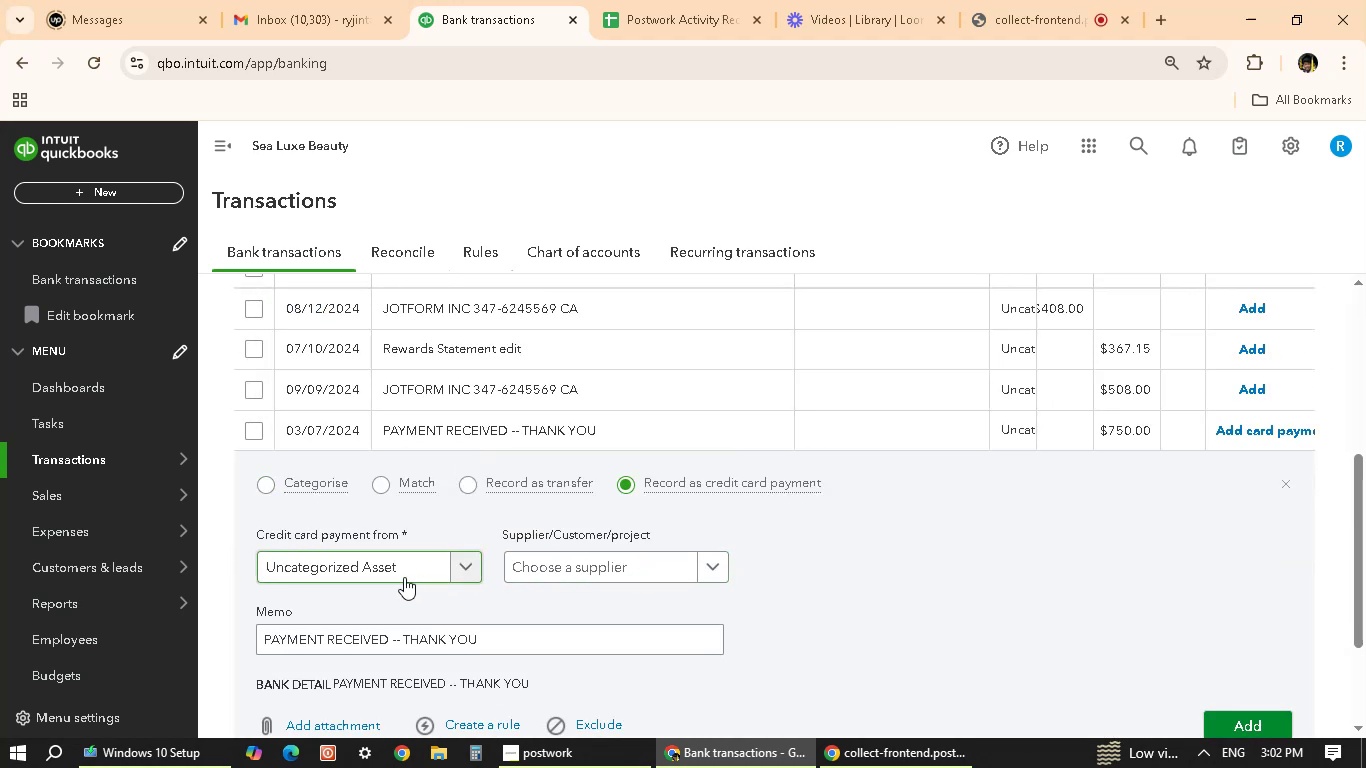 
left_click([400, 575])
 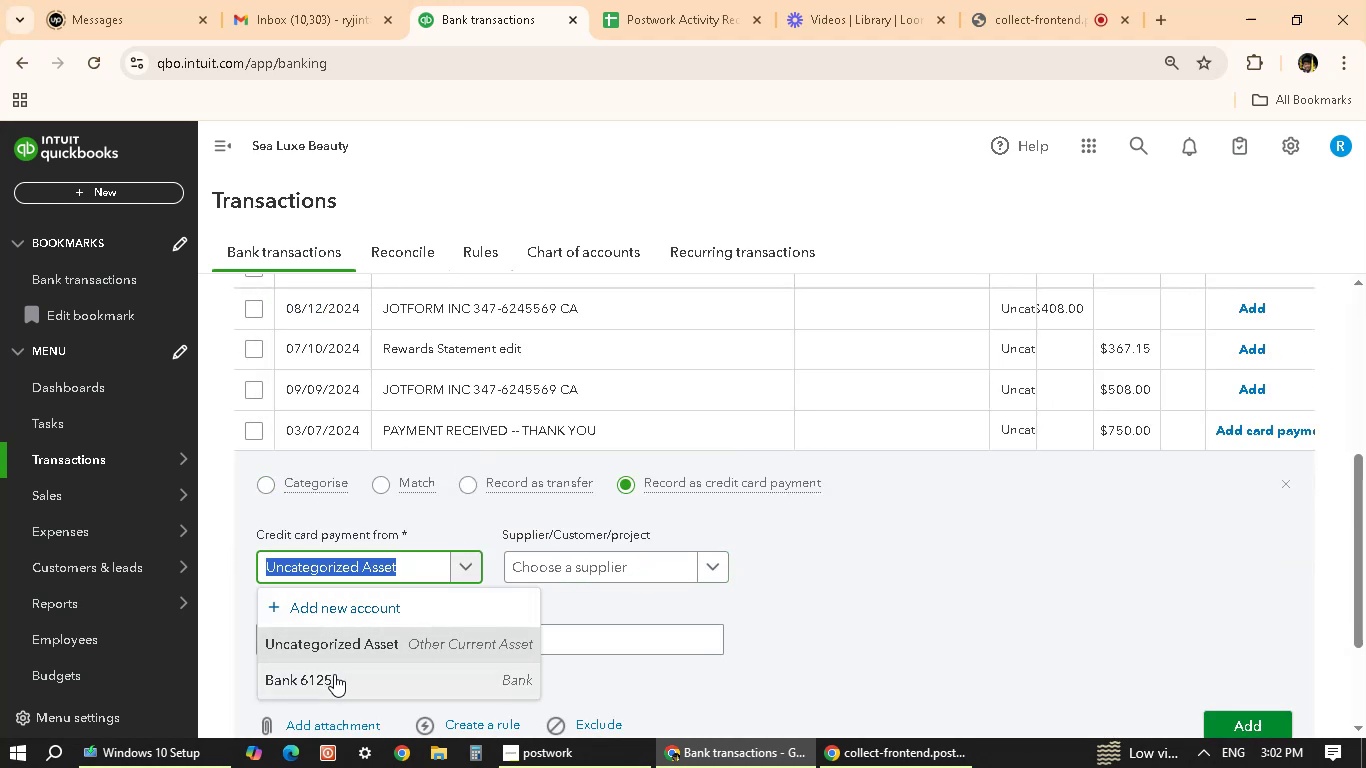 
left_click([334, 684])
 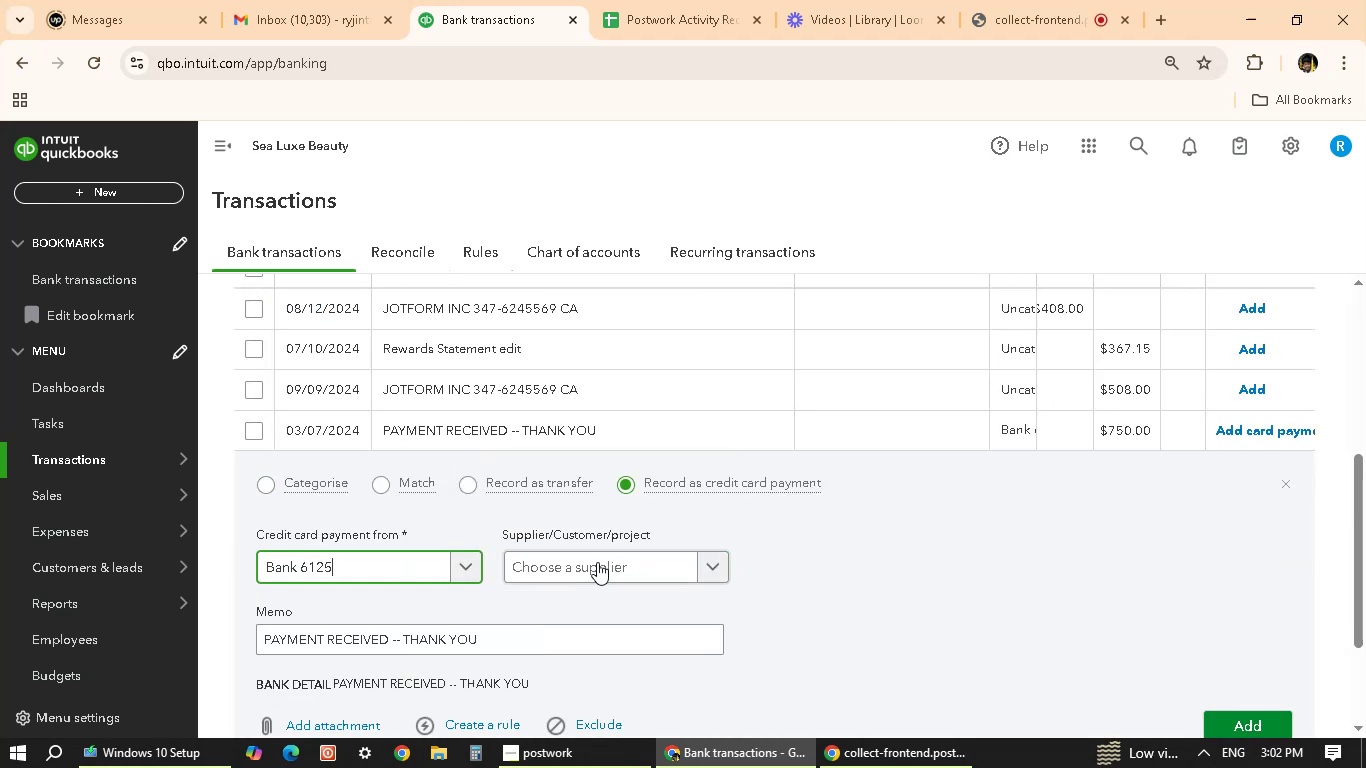 
left_click([599, 560])
 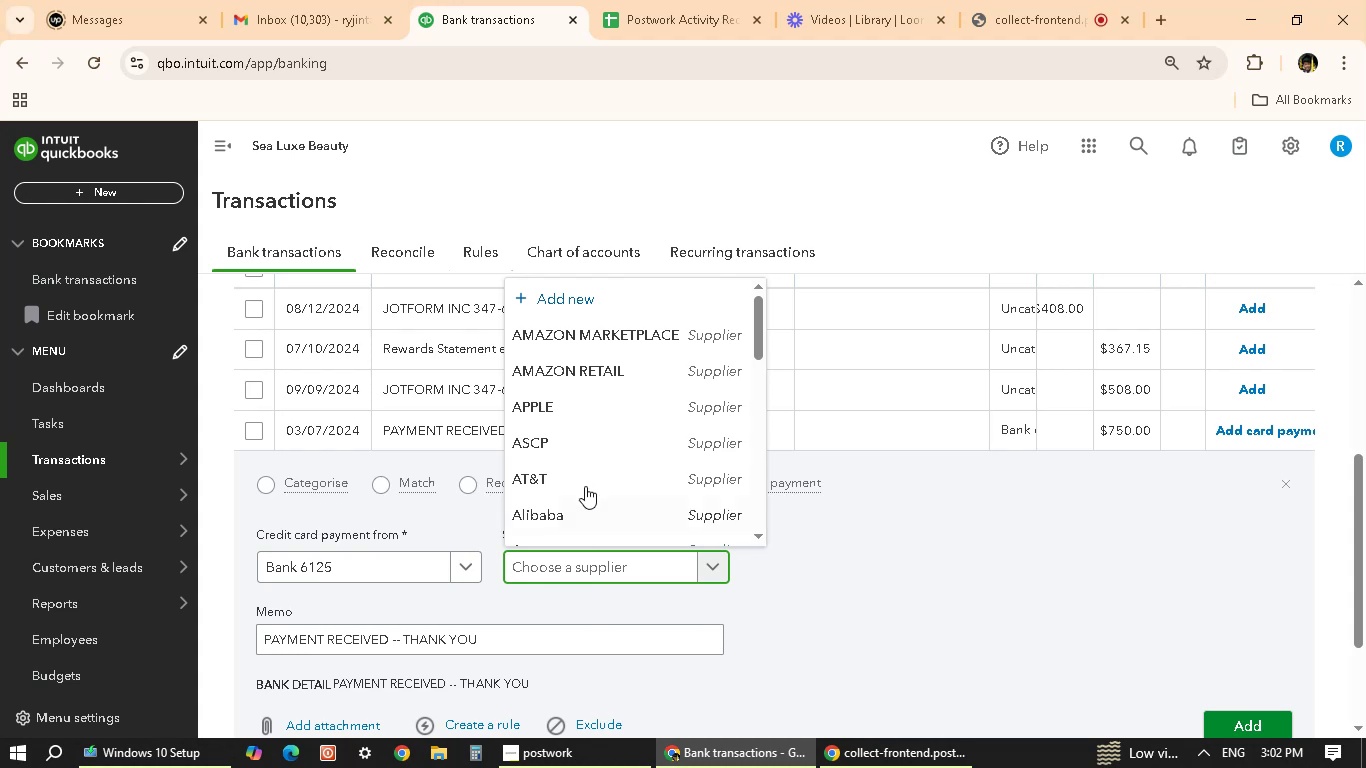 
scroll: coordinate [594, 464], scroll_direction: down, amount: 8.0
 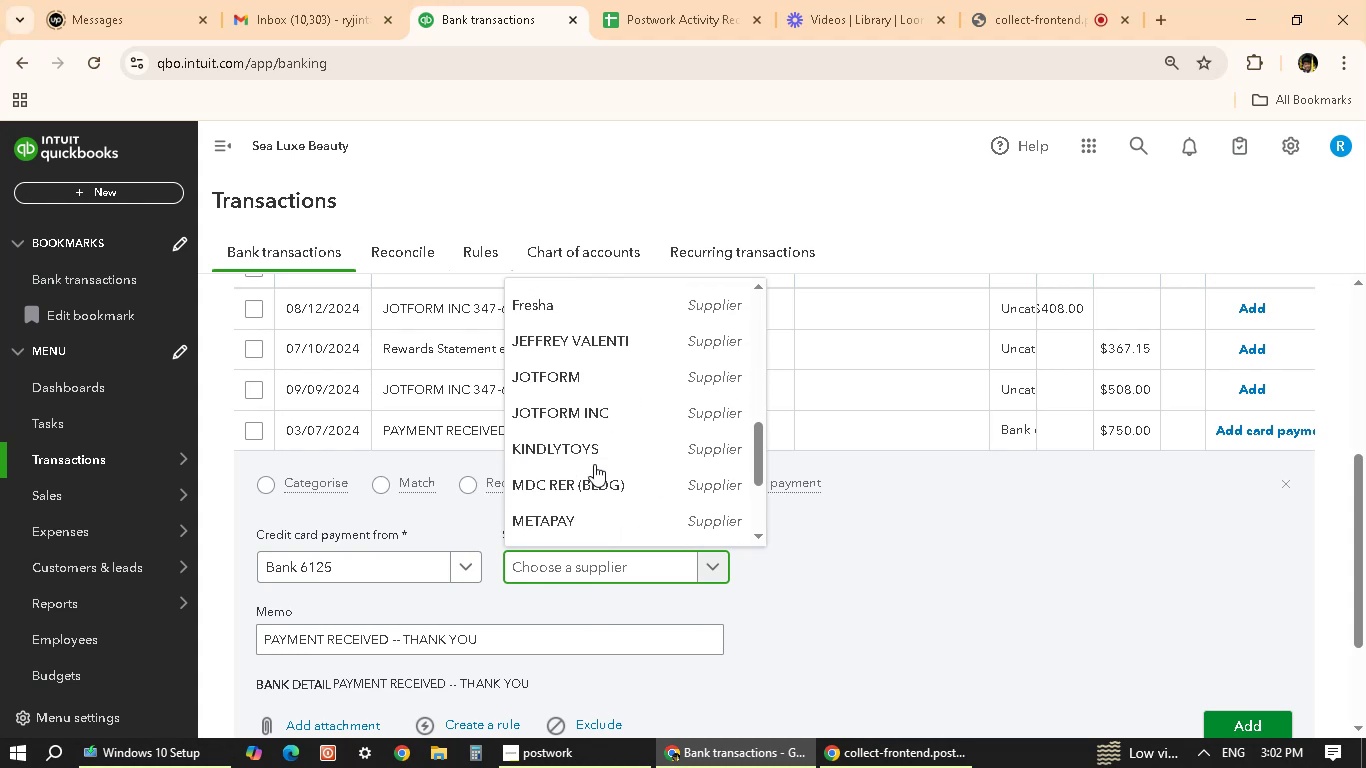 
scroll: coordinate [594, 464], scroll_direction: up, amount: 4.0
 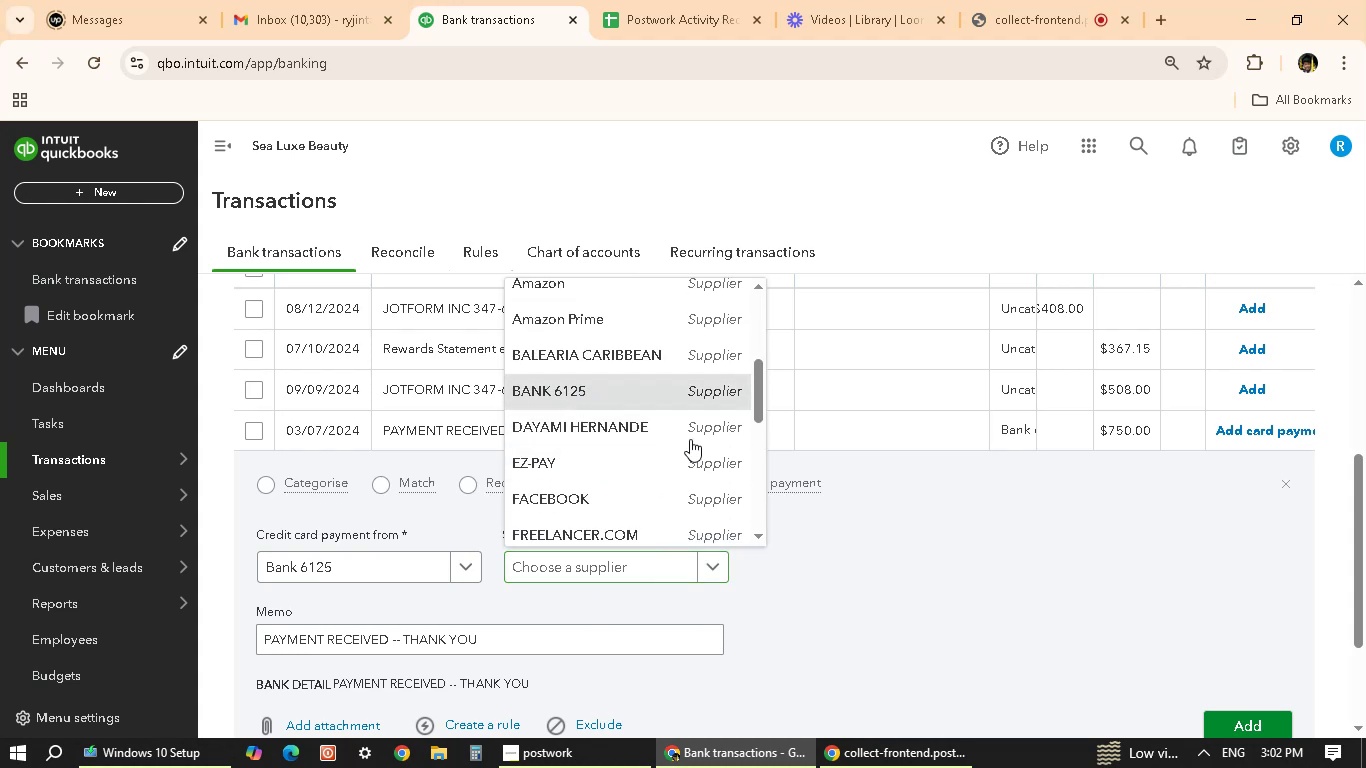 
scroll: coordinate [1117, 654], scroll_direction: down, amount: 2.0
 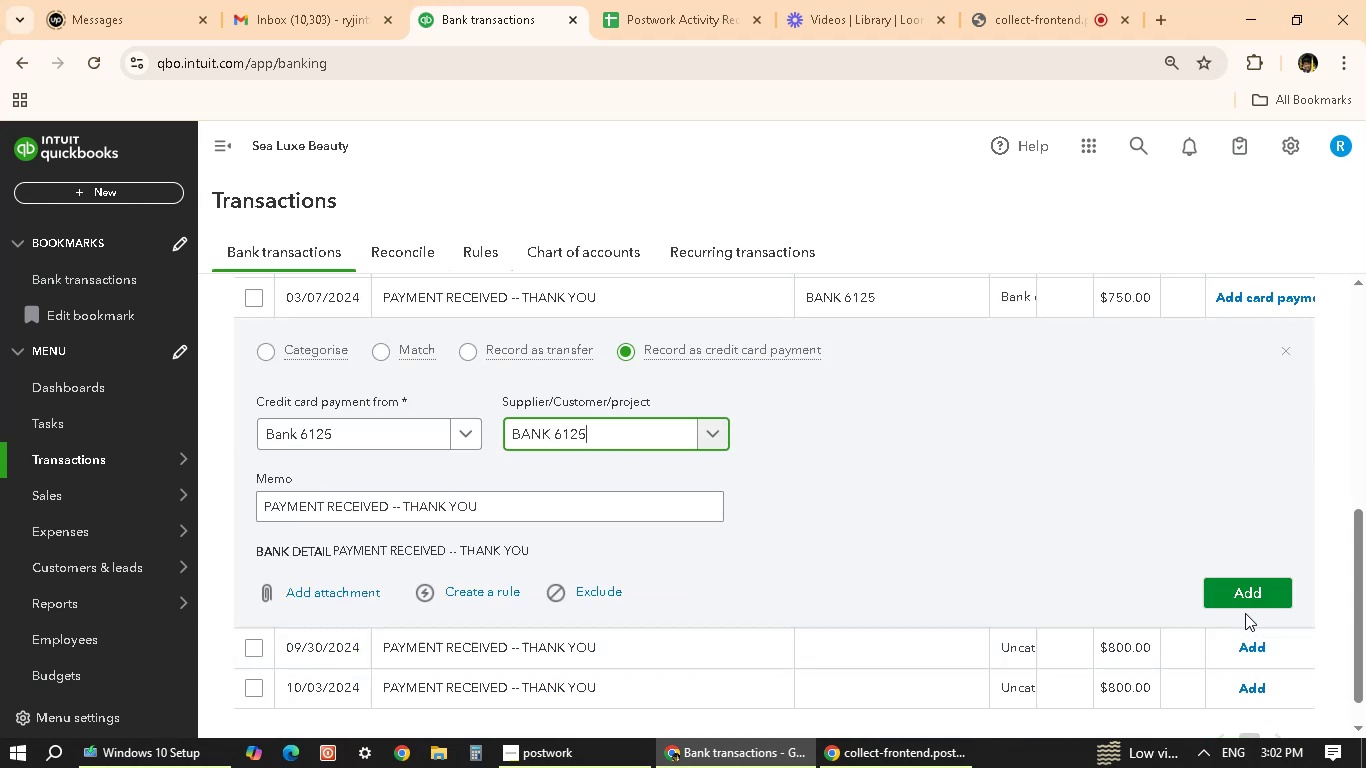 
left_click([1253, 588])
 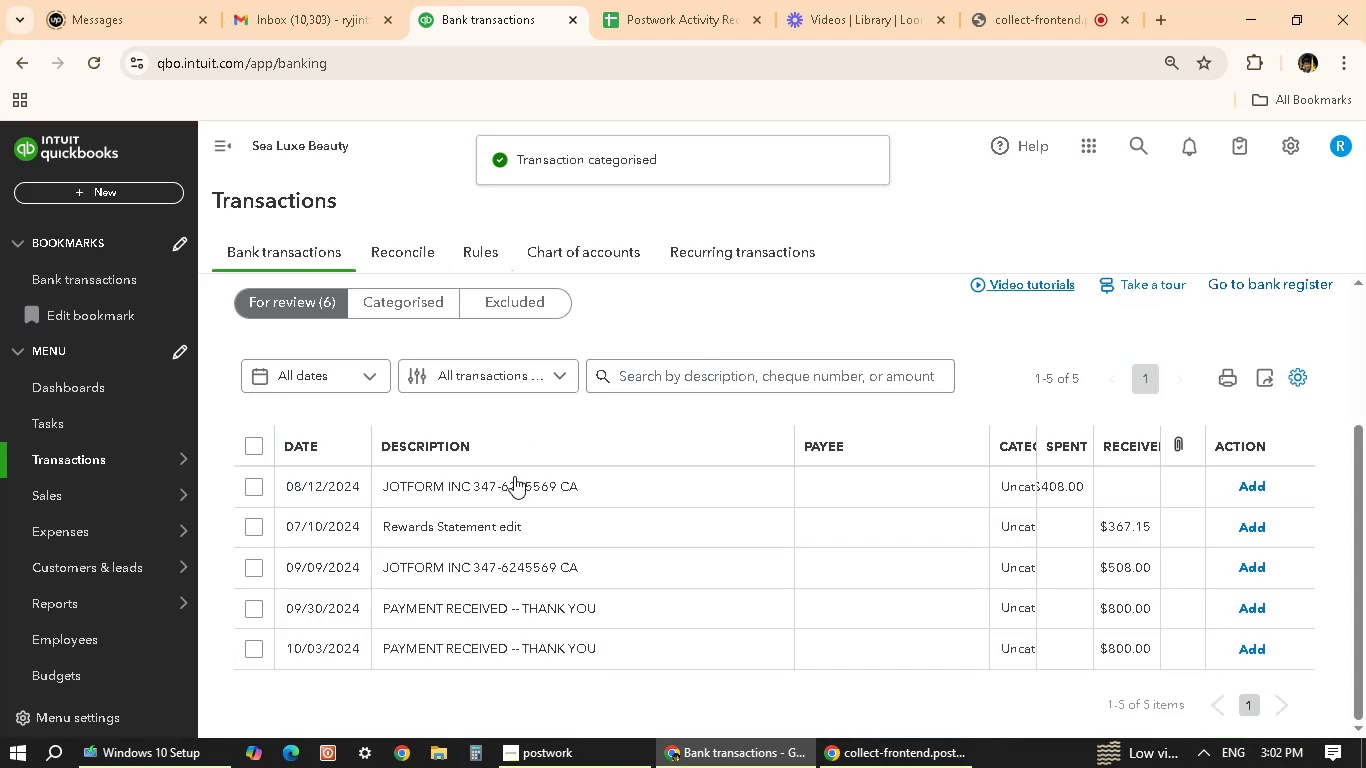 
left_click([461, 572])
 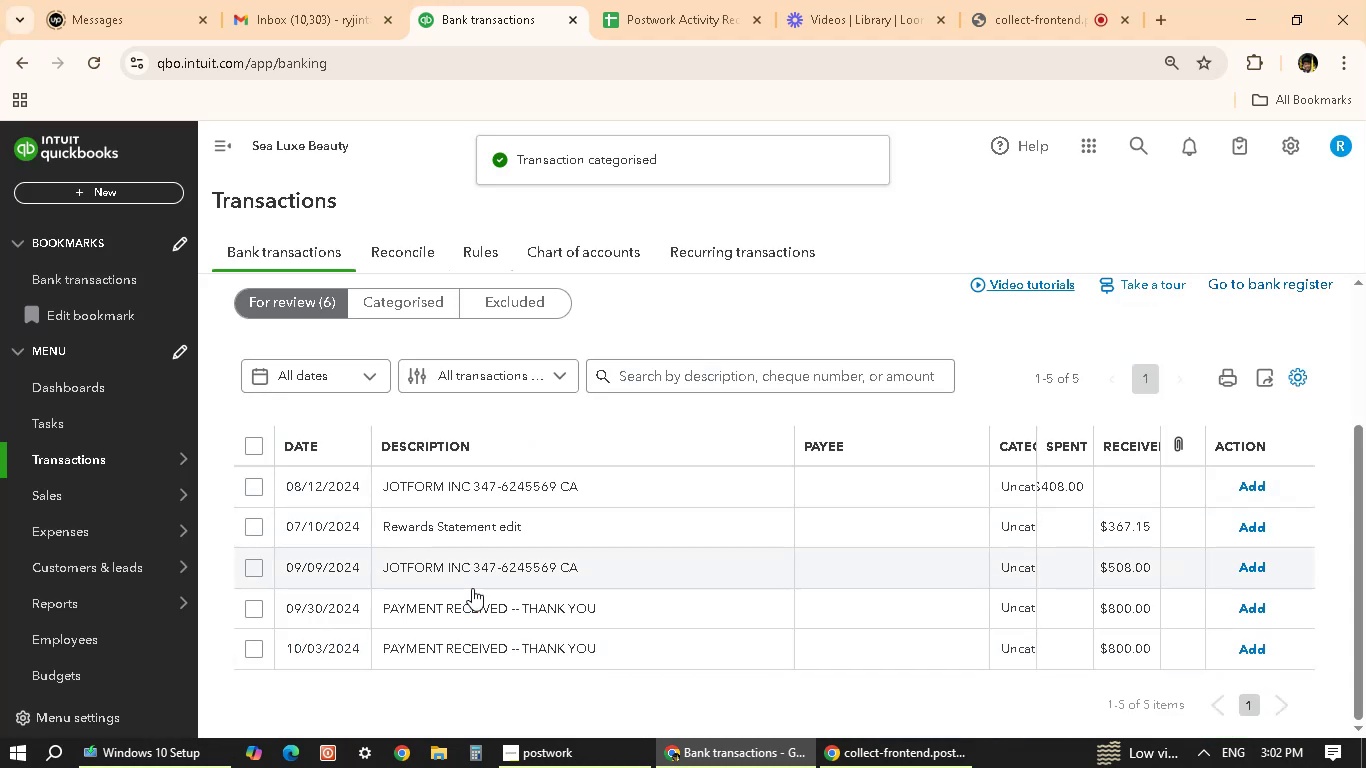 
left_click([472, 626])
 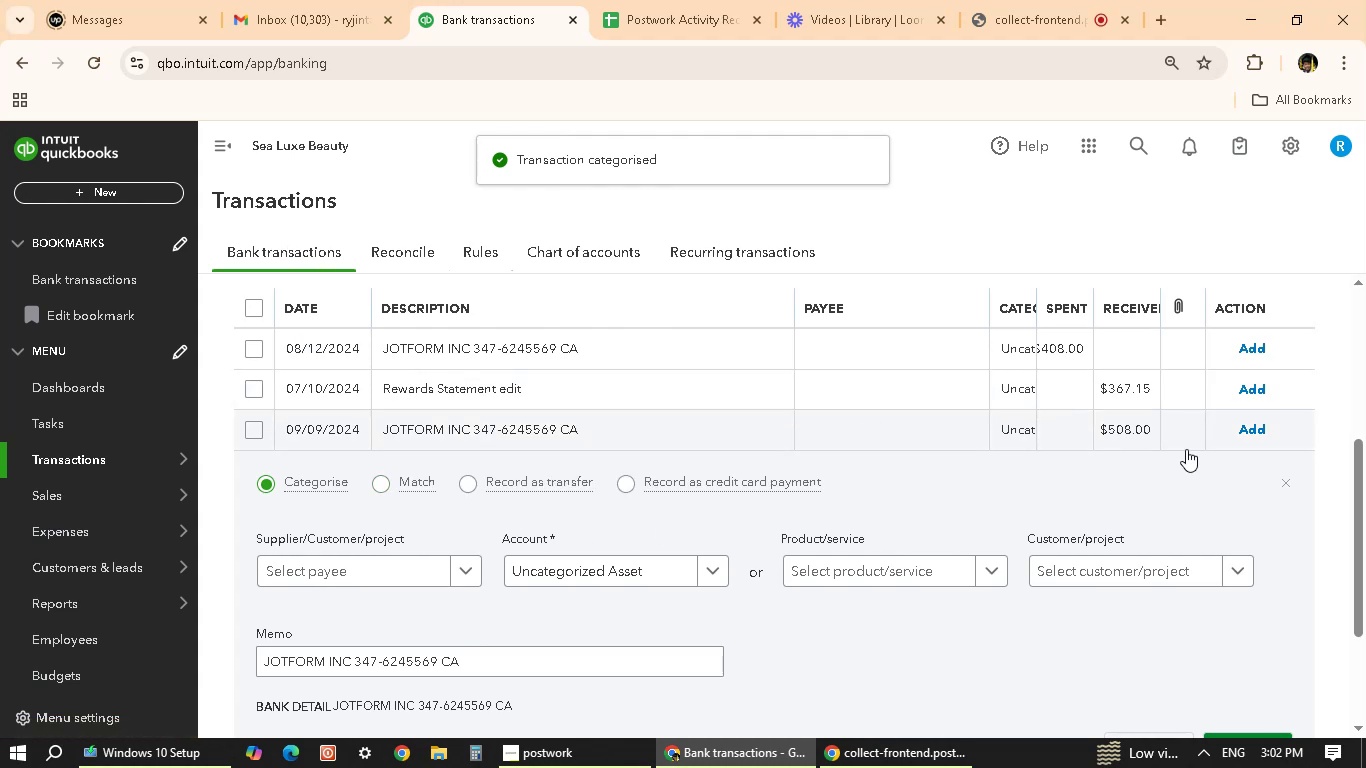 
left_click([1284, 485])
 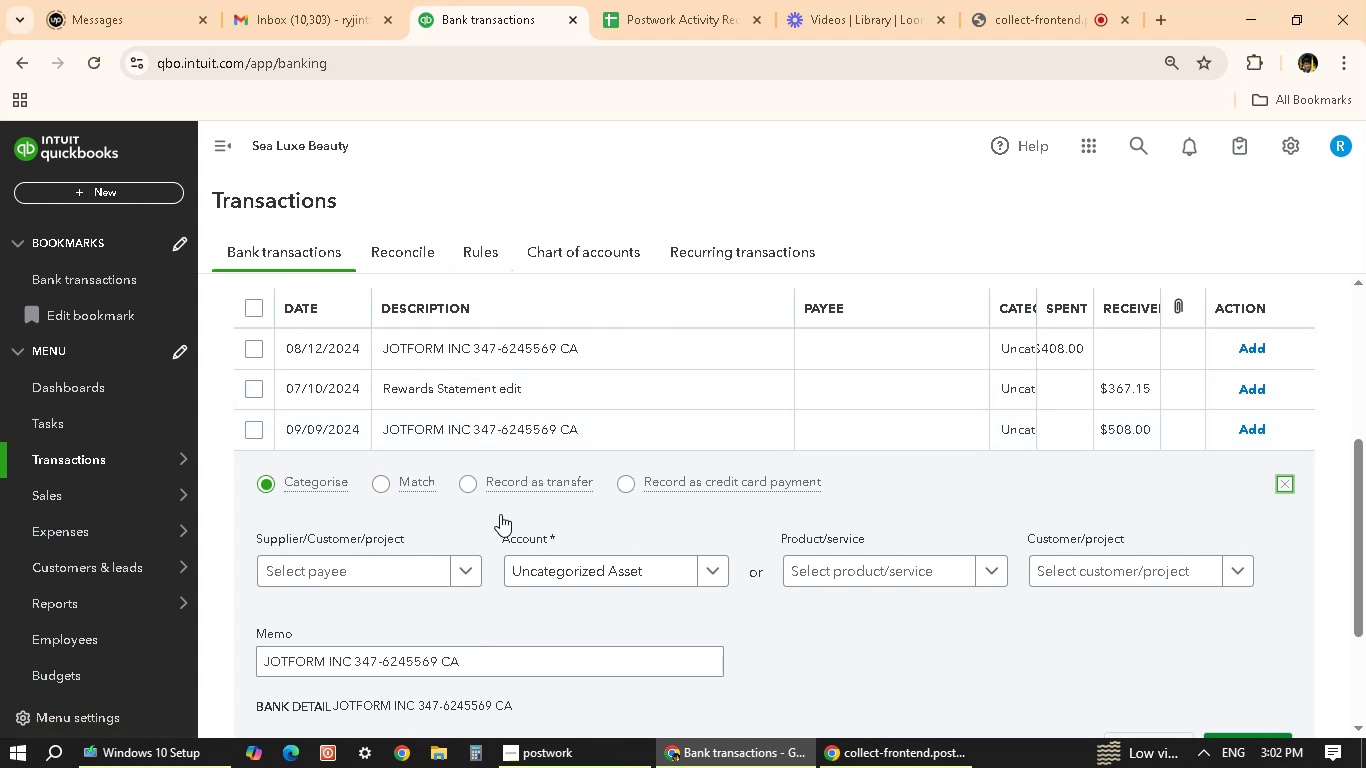 
scroll: coordinate [500, 514], scroll_direction: down, amount: 1.0
 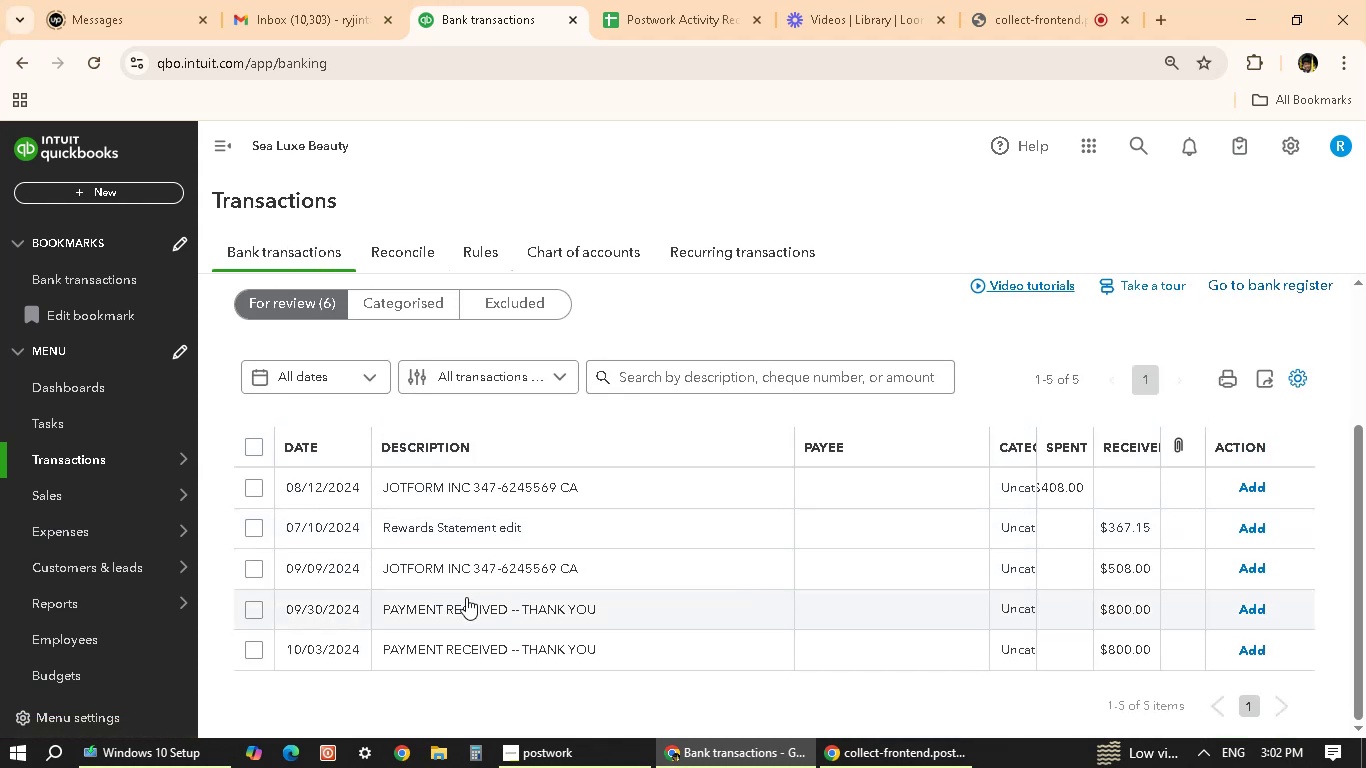 
left_click([473, 614])
 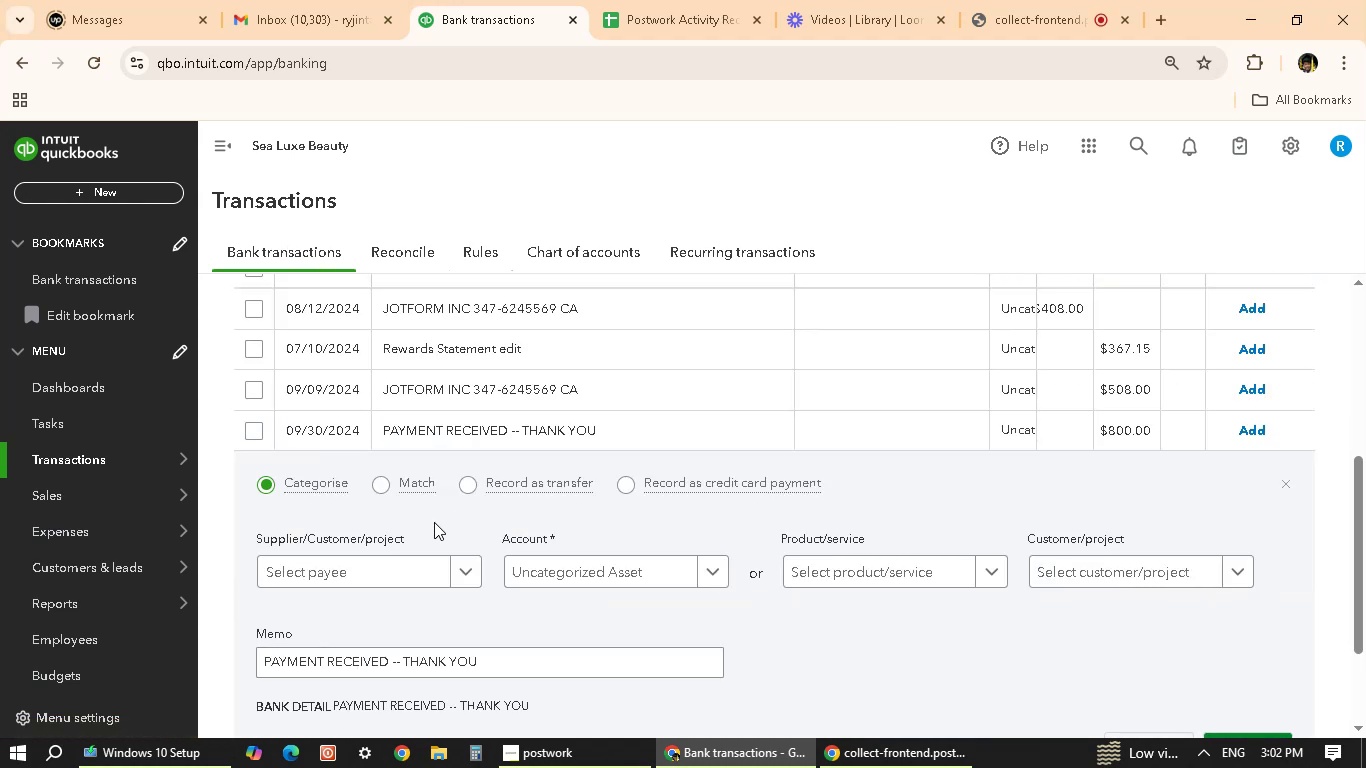 
scroll: coordinate [400, 594], scroll_direction: down, amount: 2.0
 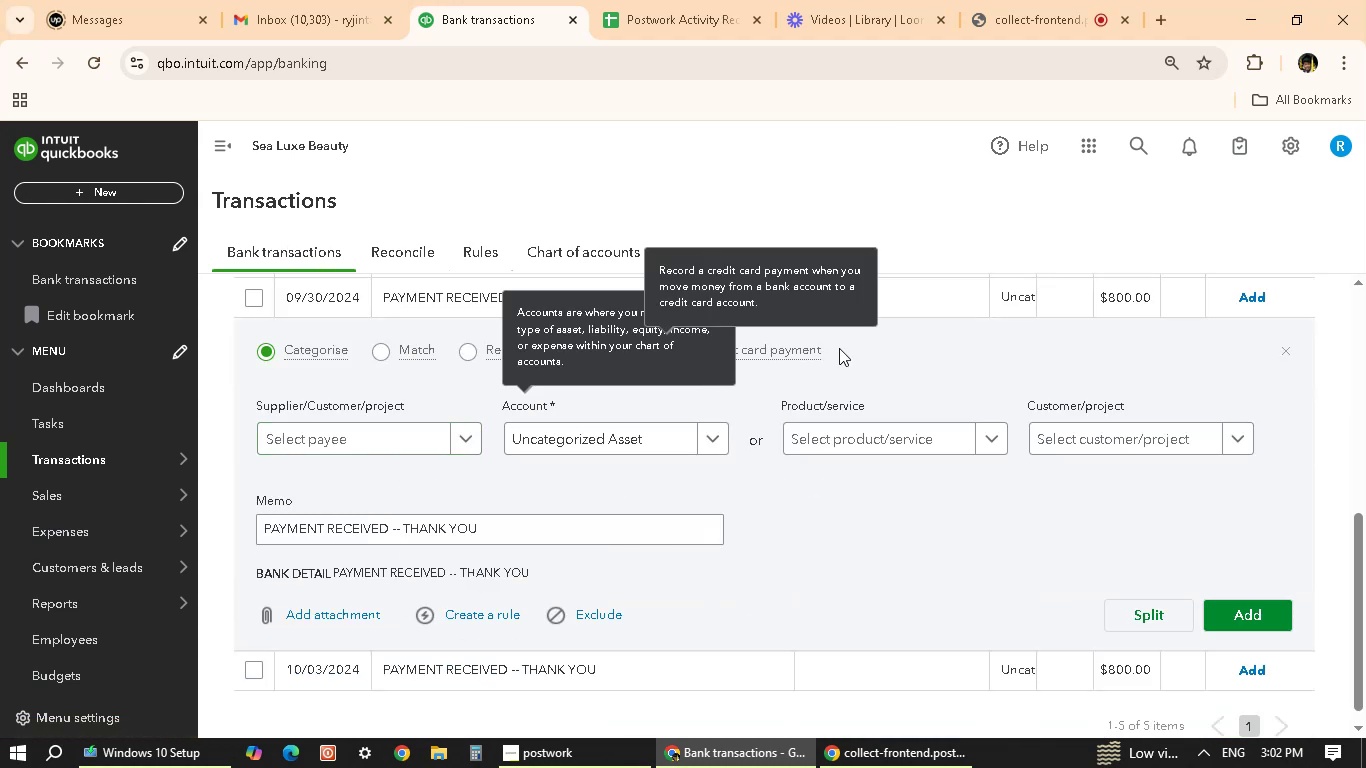 
double_click([769, 345])
 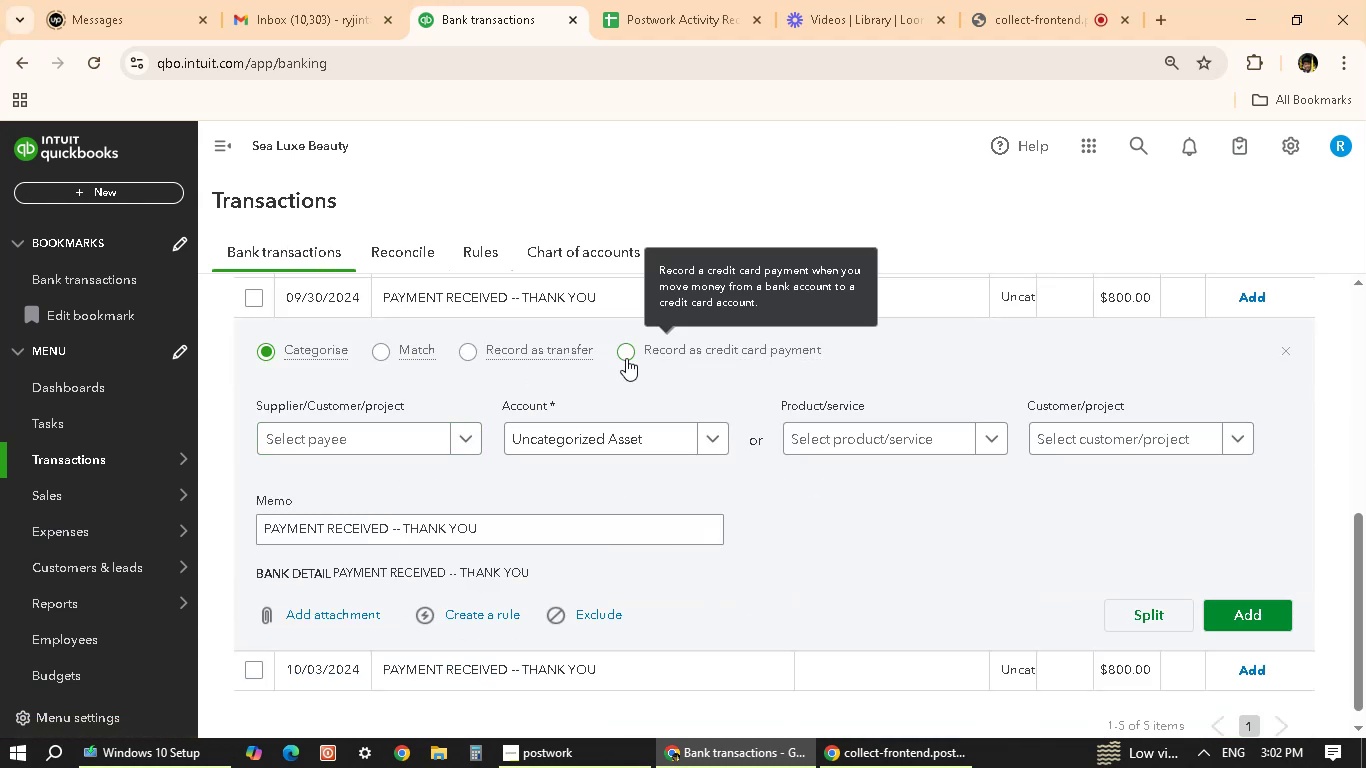 
left_click([626, 358])
 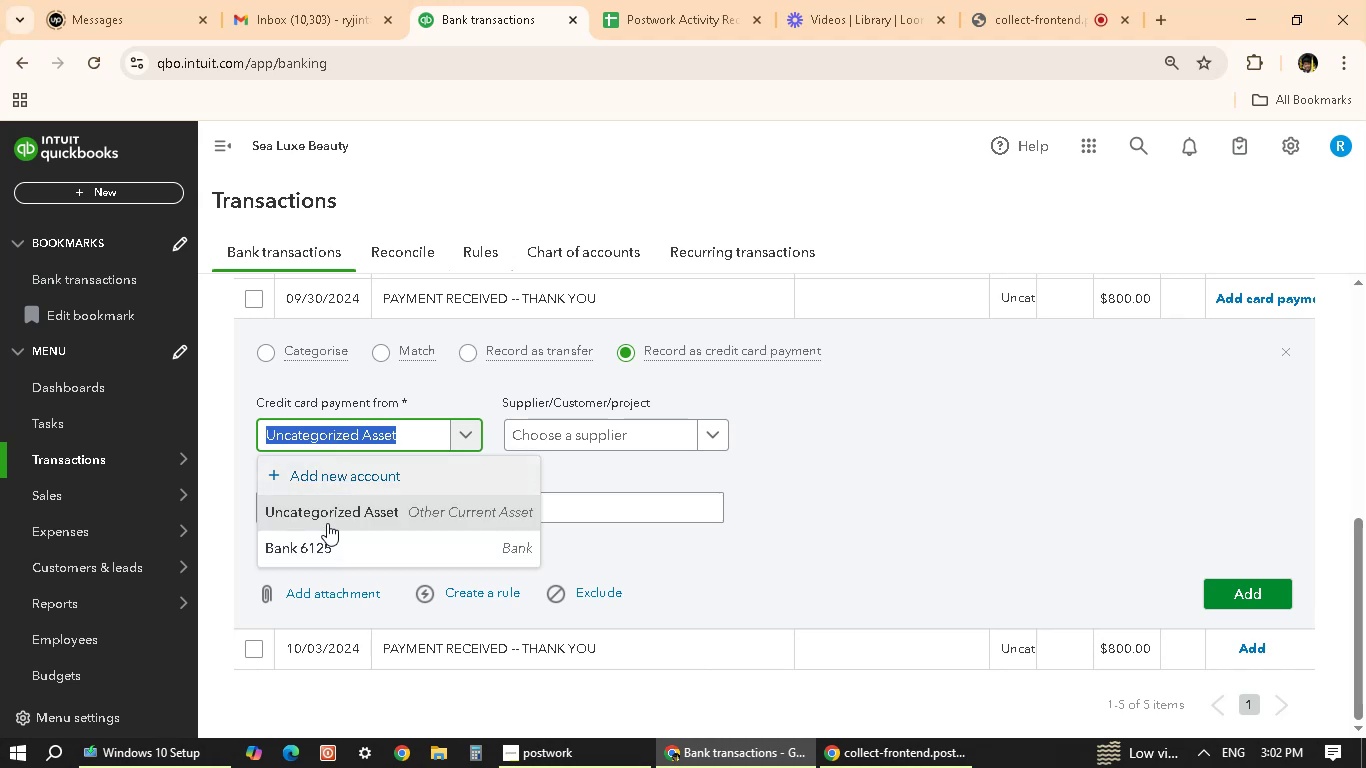 
left_click([323, 557])
 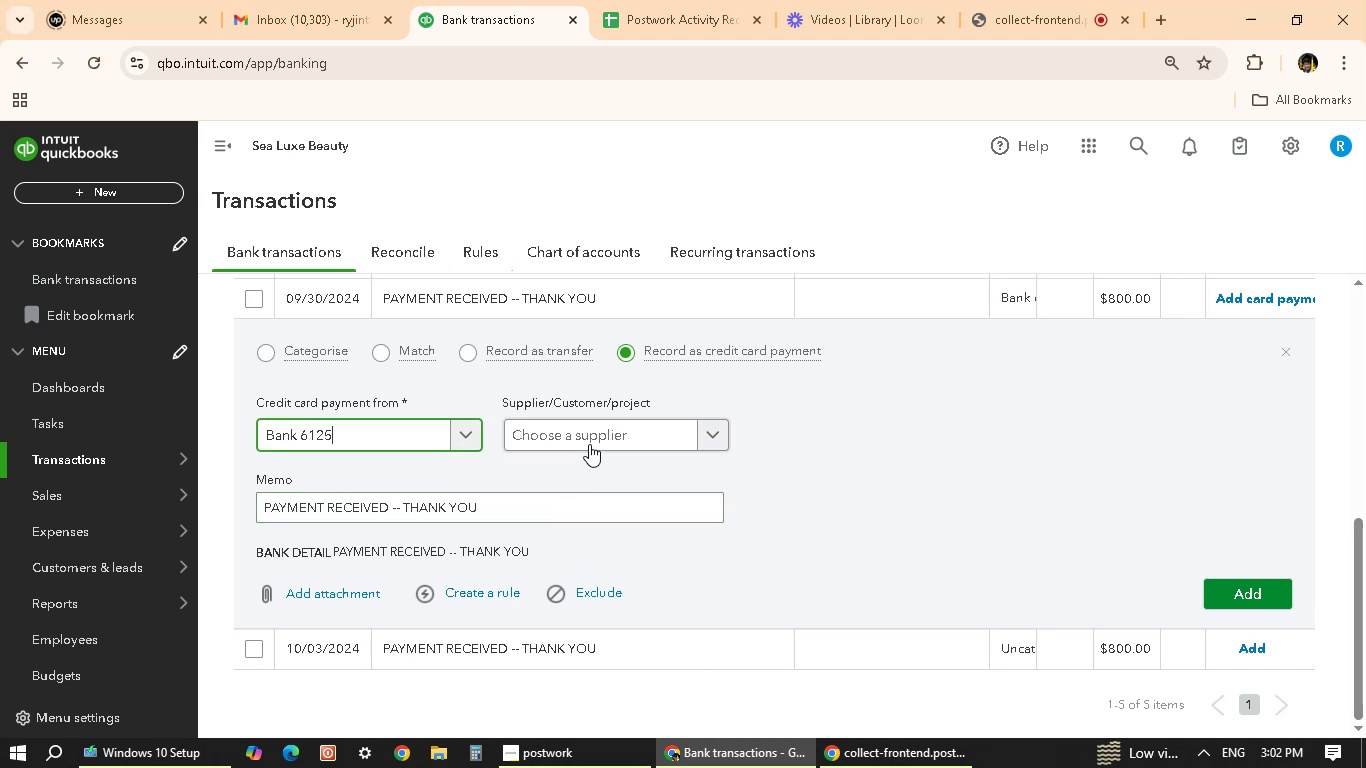 
left_click([596, 437])
 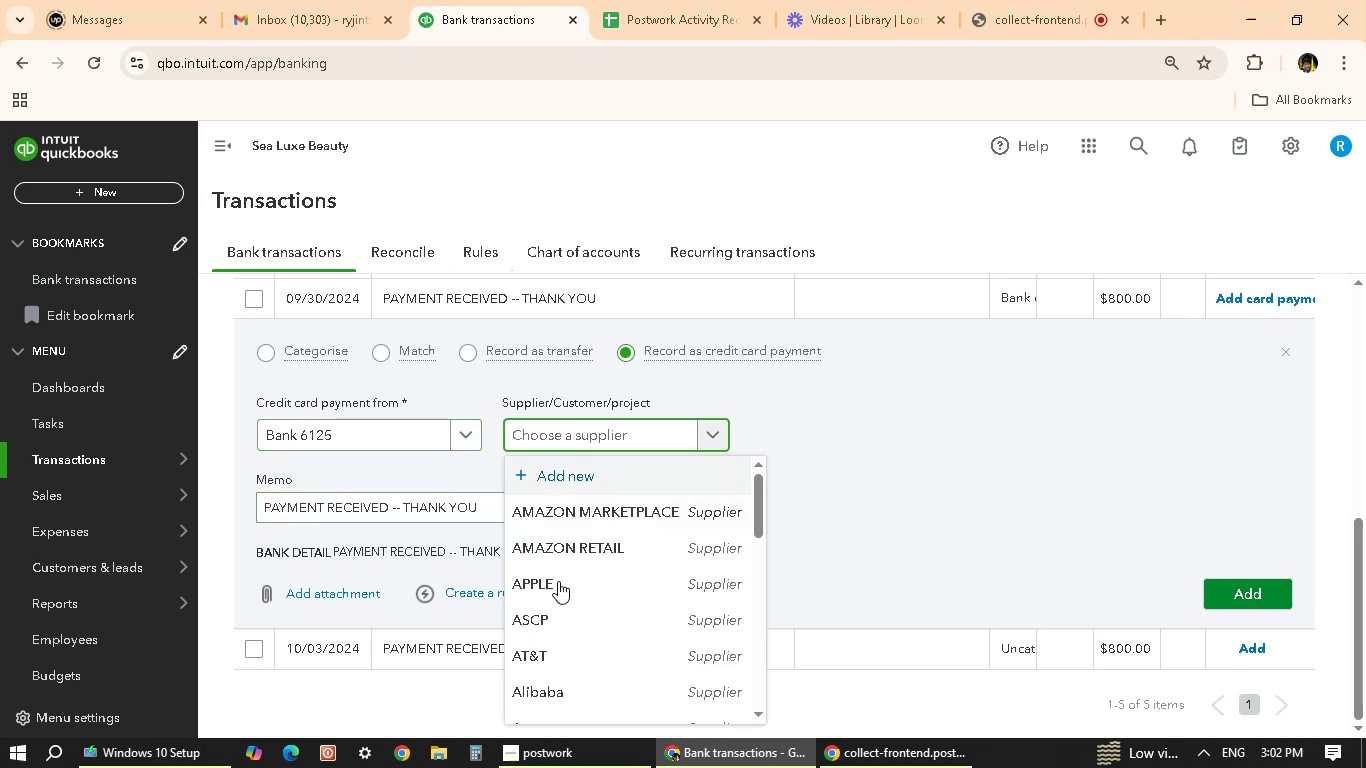 
scroll: coordinate [550, 607], scroll_direction: down, amount: 5.0
 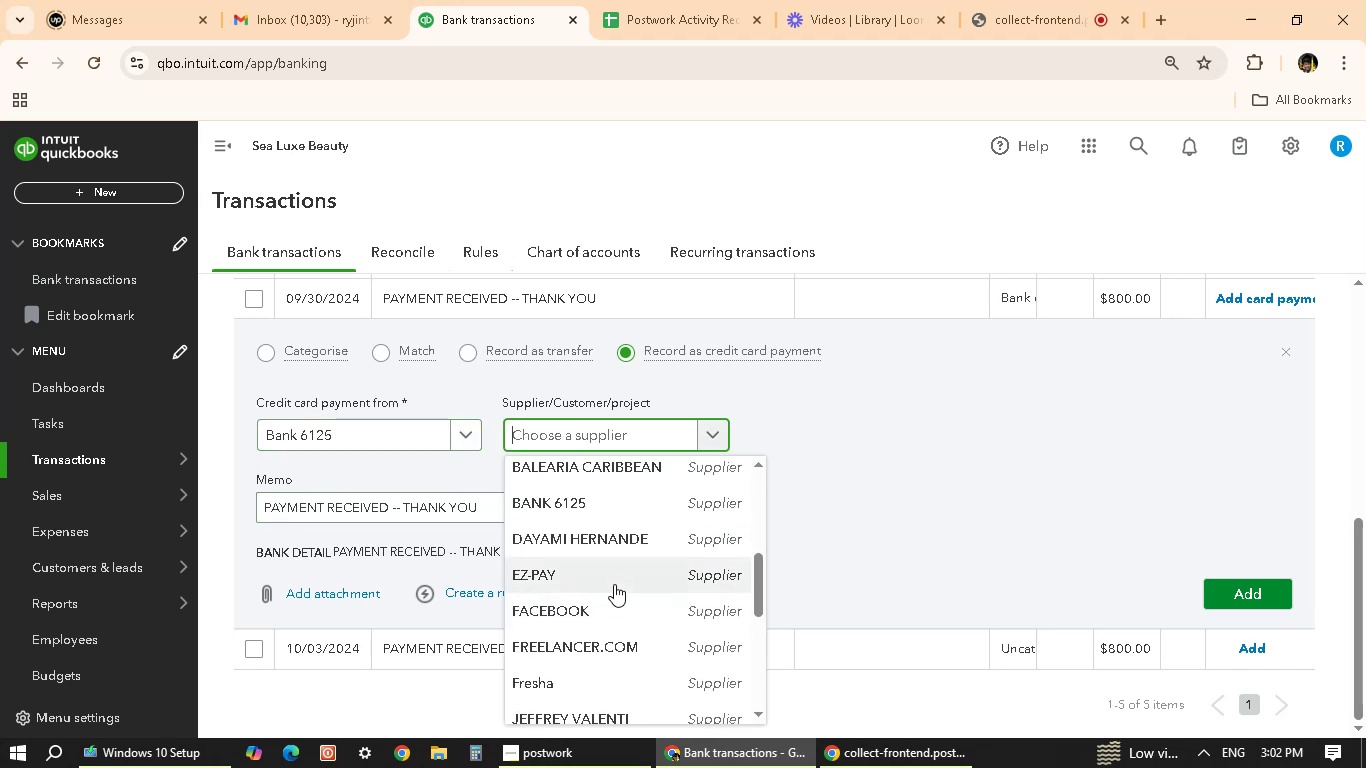 
left_click([630, 503])
 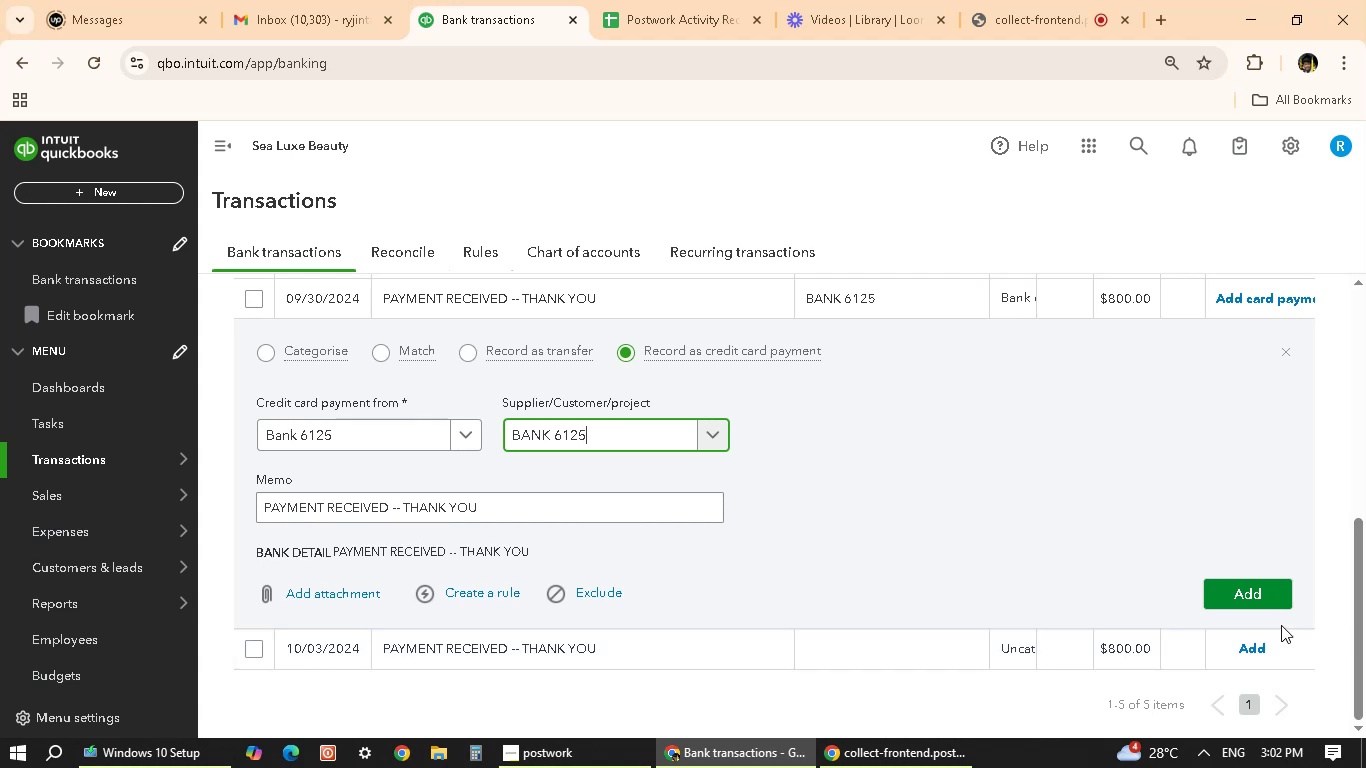 
left_click([1227, 591])
 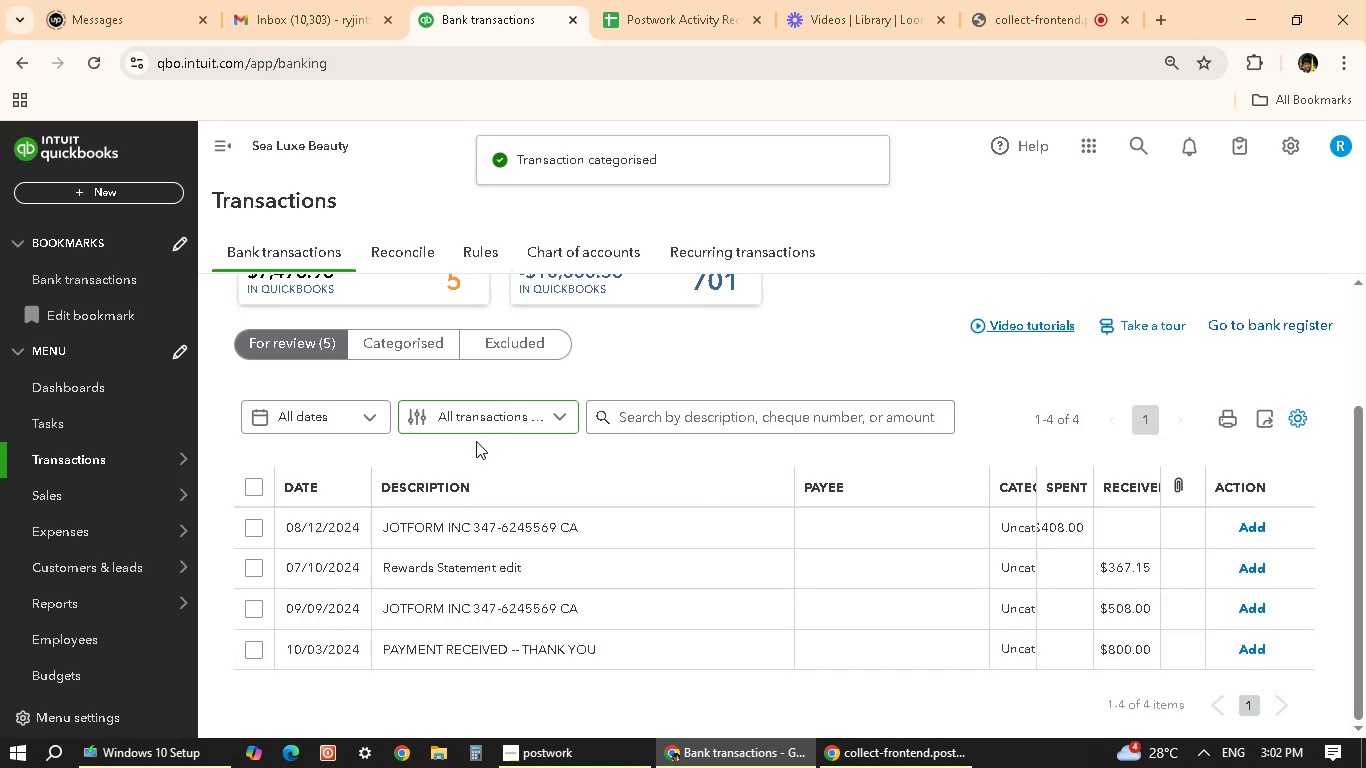 
left_click([481, 655])
 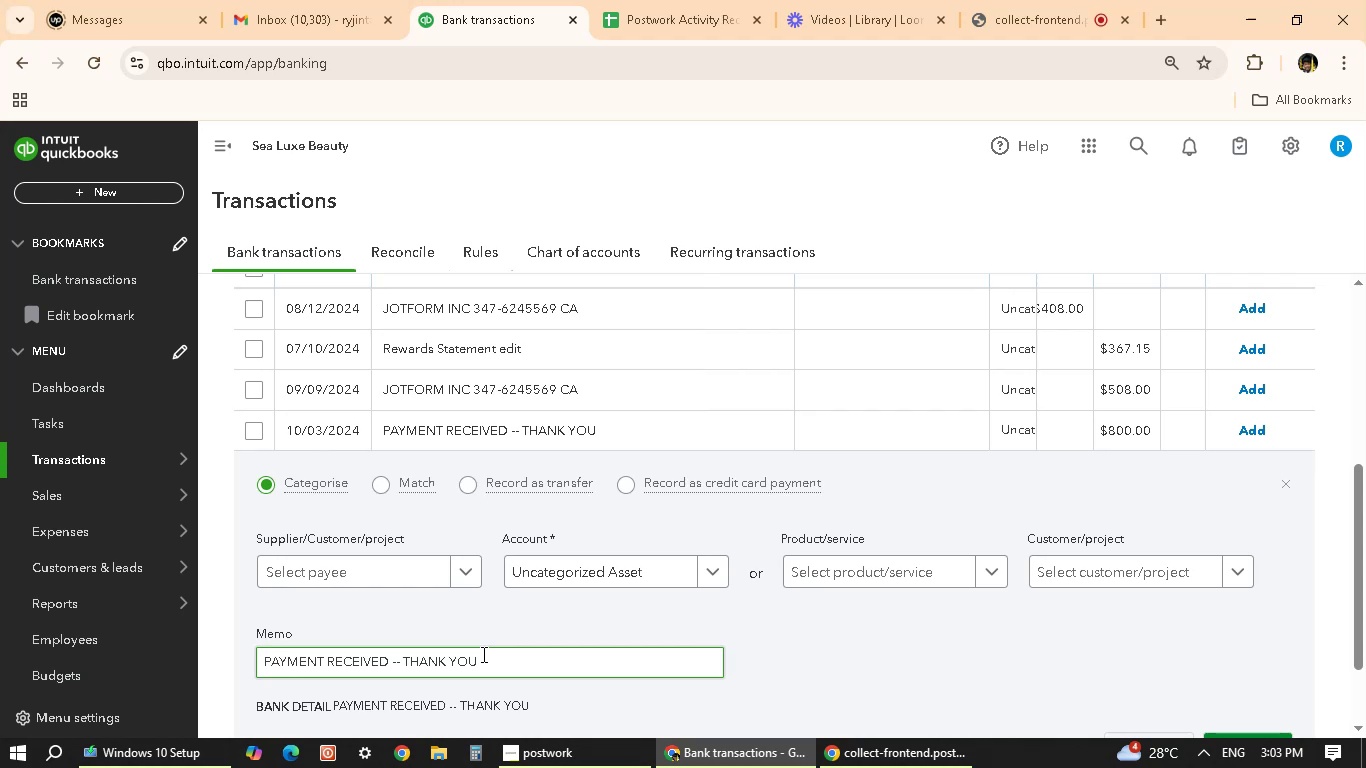 
wait(10.47)
 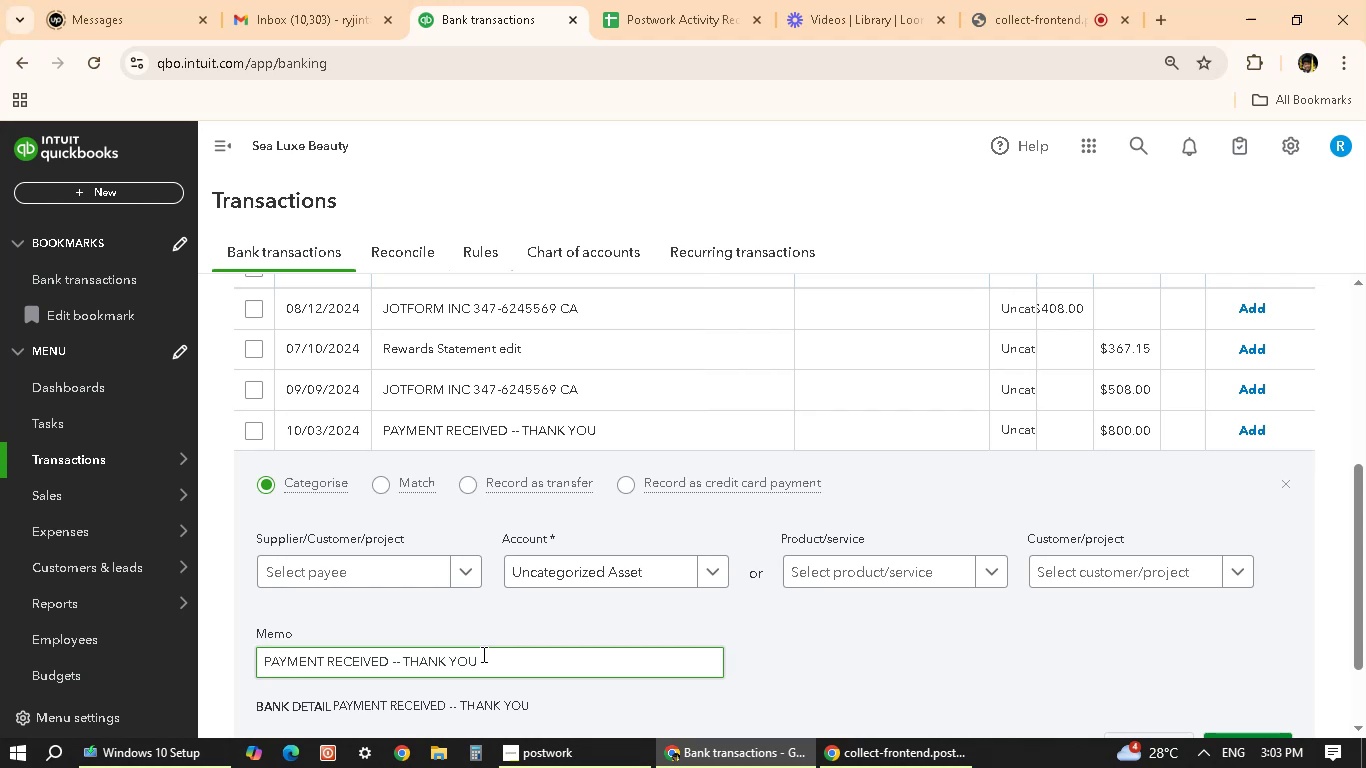 
left_click([637, 484])
 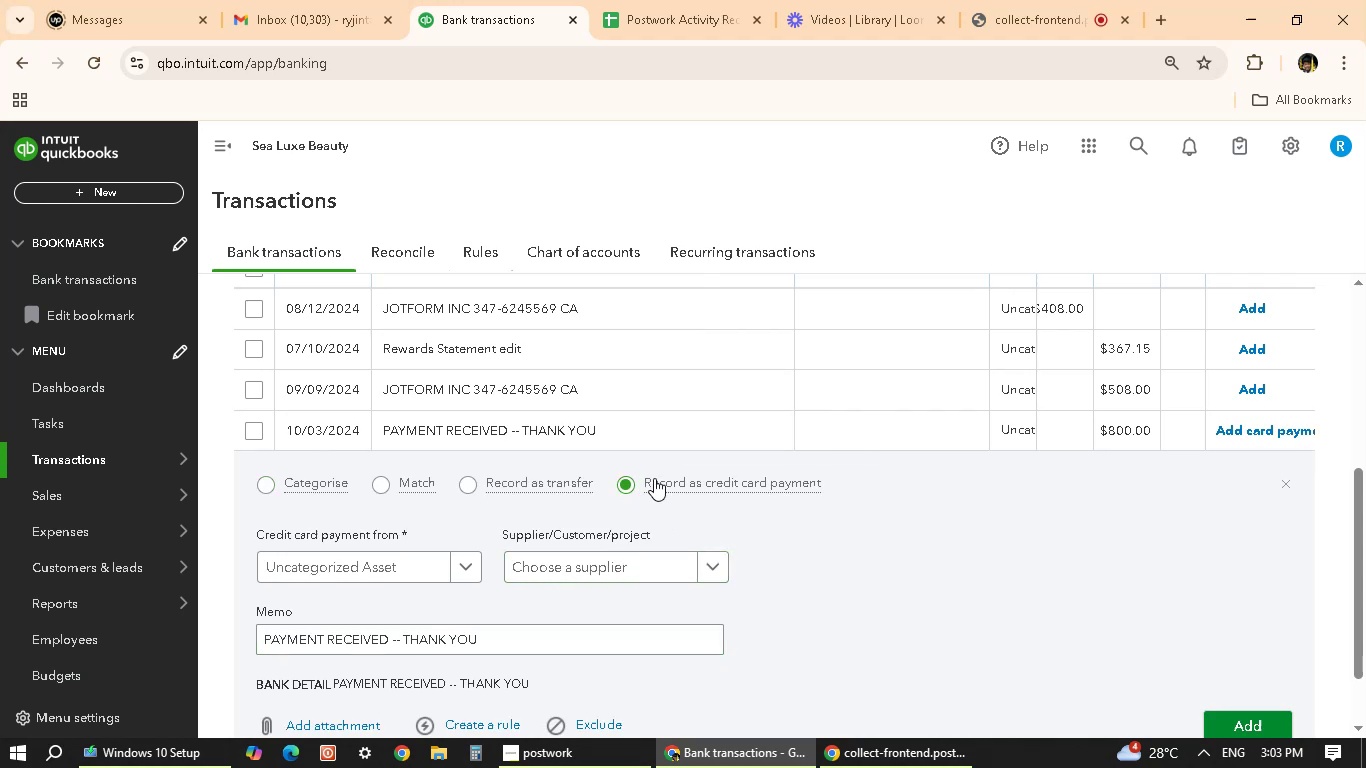 
scroll: coordinate [340, 515], scroll_direction: down, amount: 4.0
 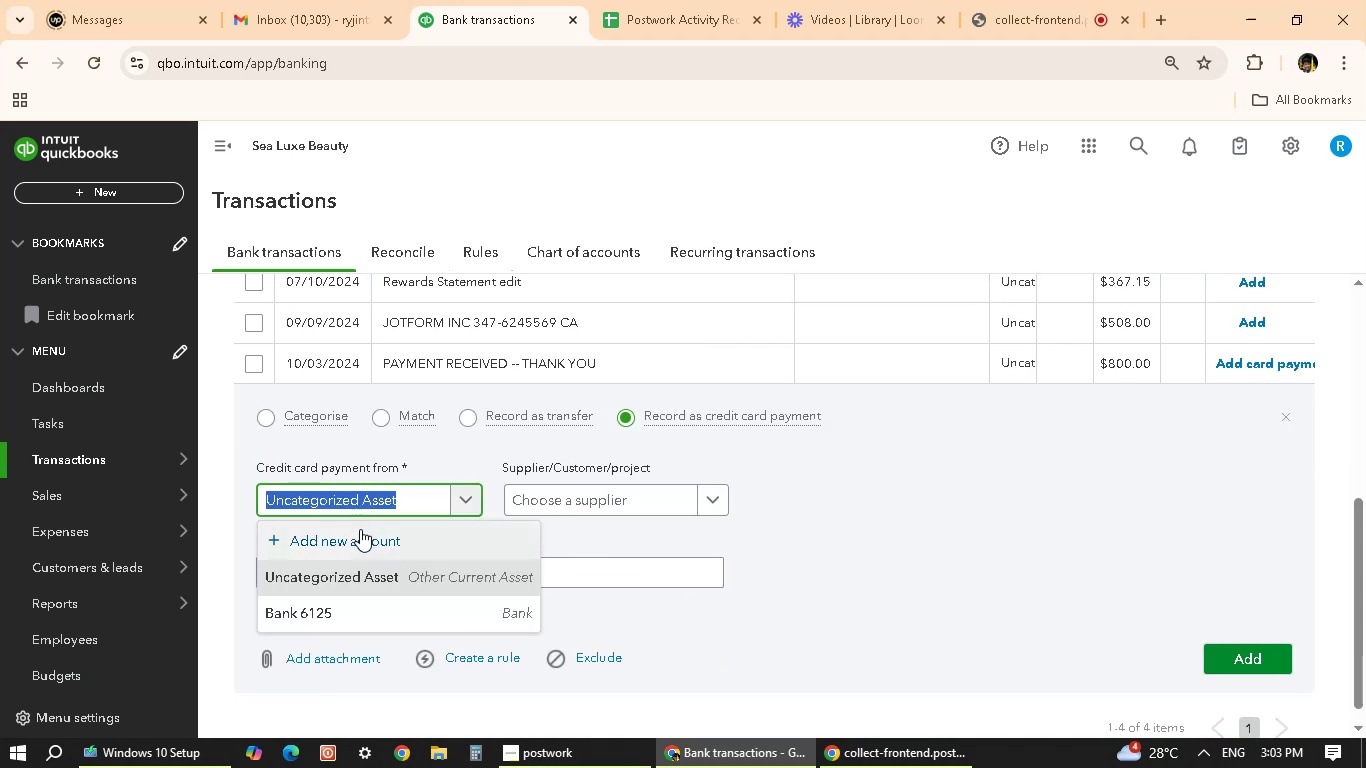 
left_click([319, 611])
 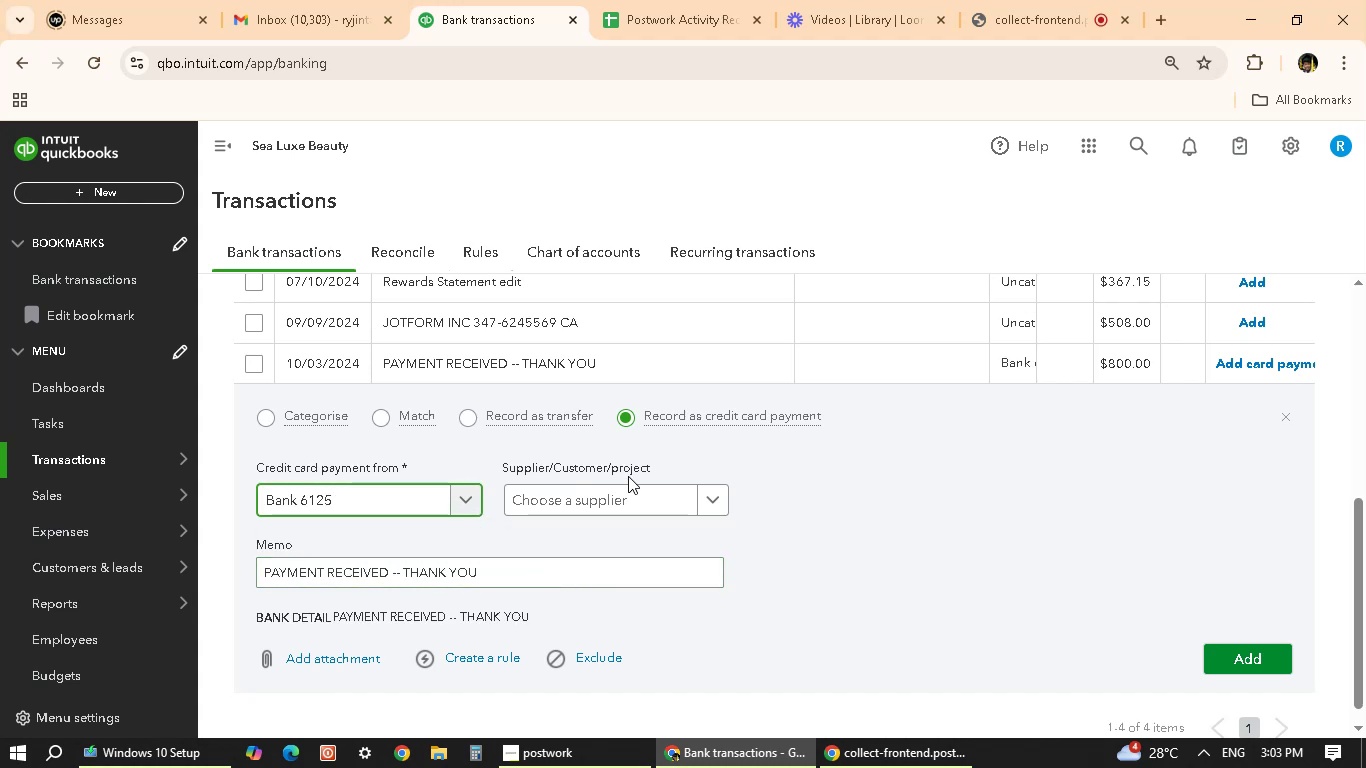 
double_click([619, 494])
 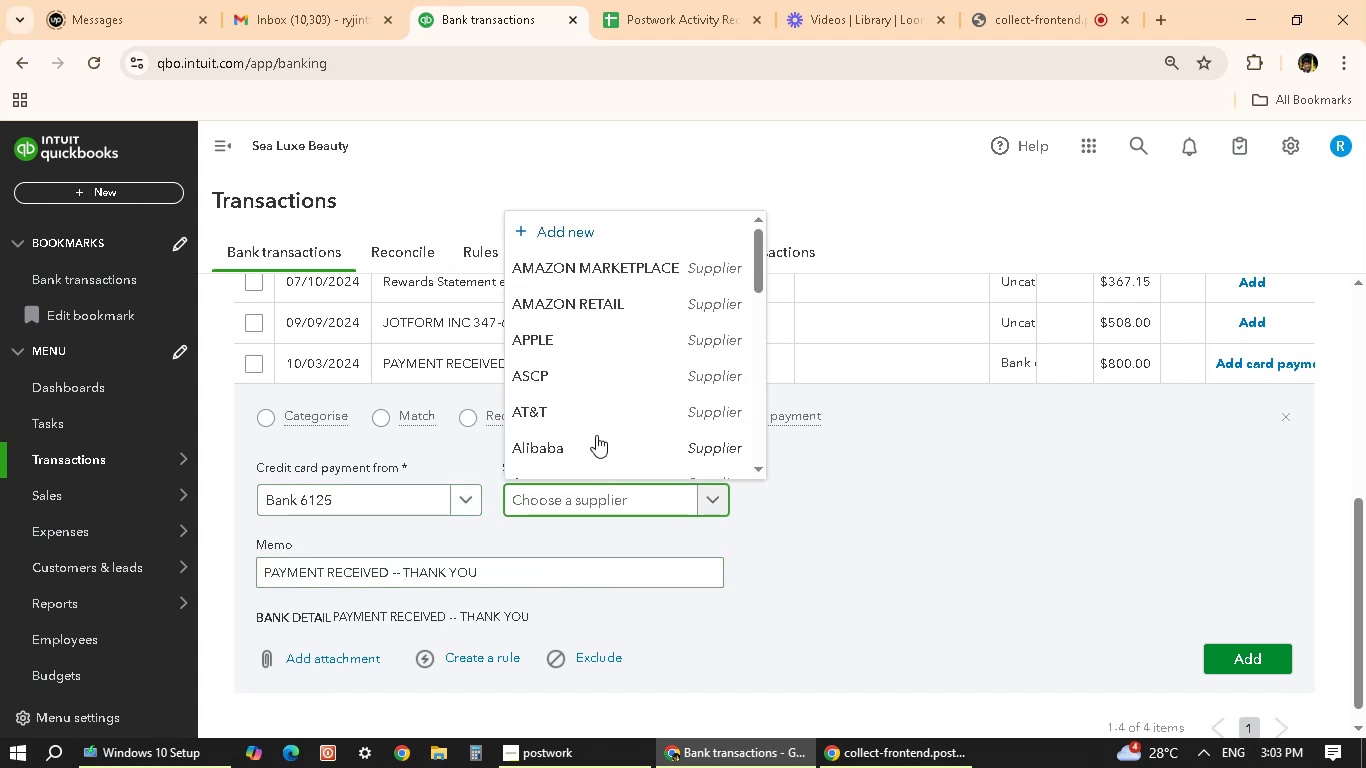 
scroll: coordinate [596, 397], scroll_direction: down, amount: 4.0
 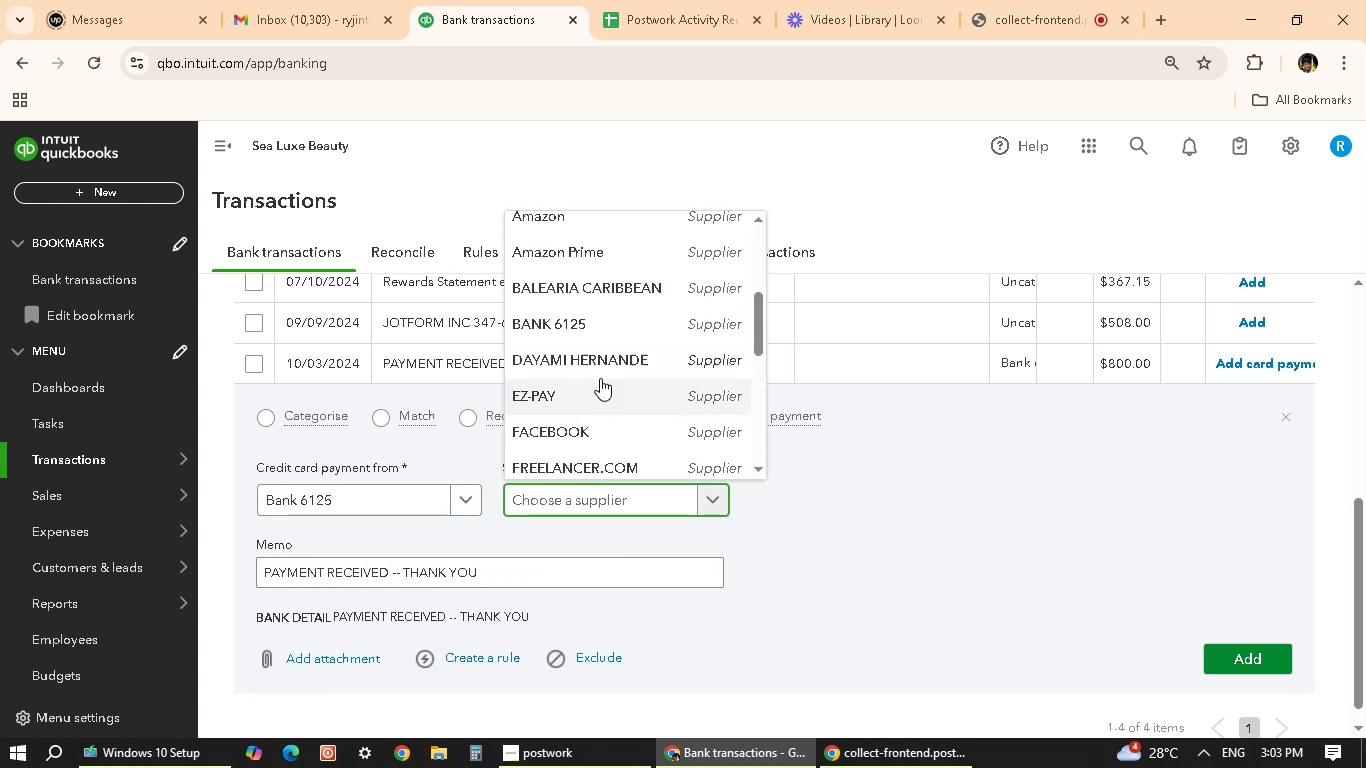 
scroll: coordinate [600, 378], scroll_direction: up, amount: 2.0
 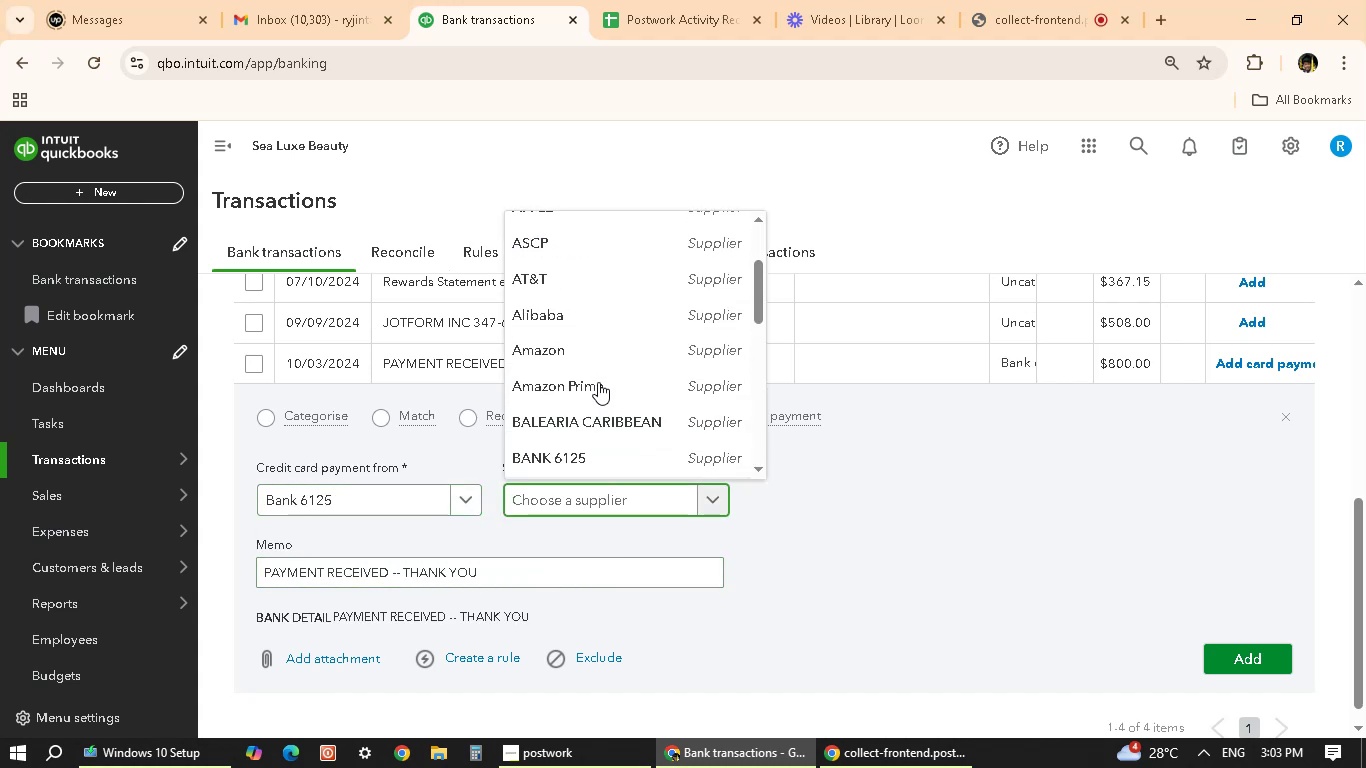 
scroll: coordinate [594, 395], scroll_direction: down, amount: 2.0
 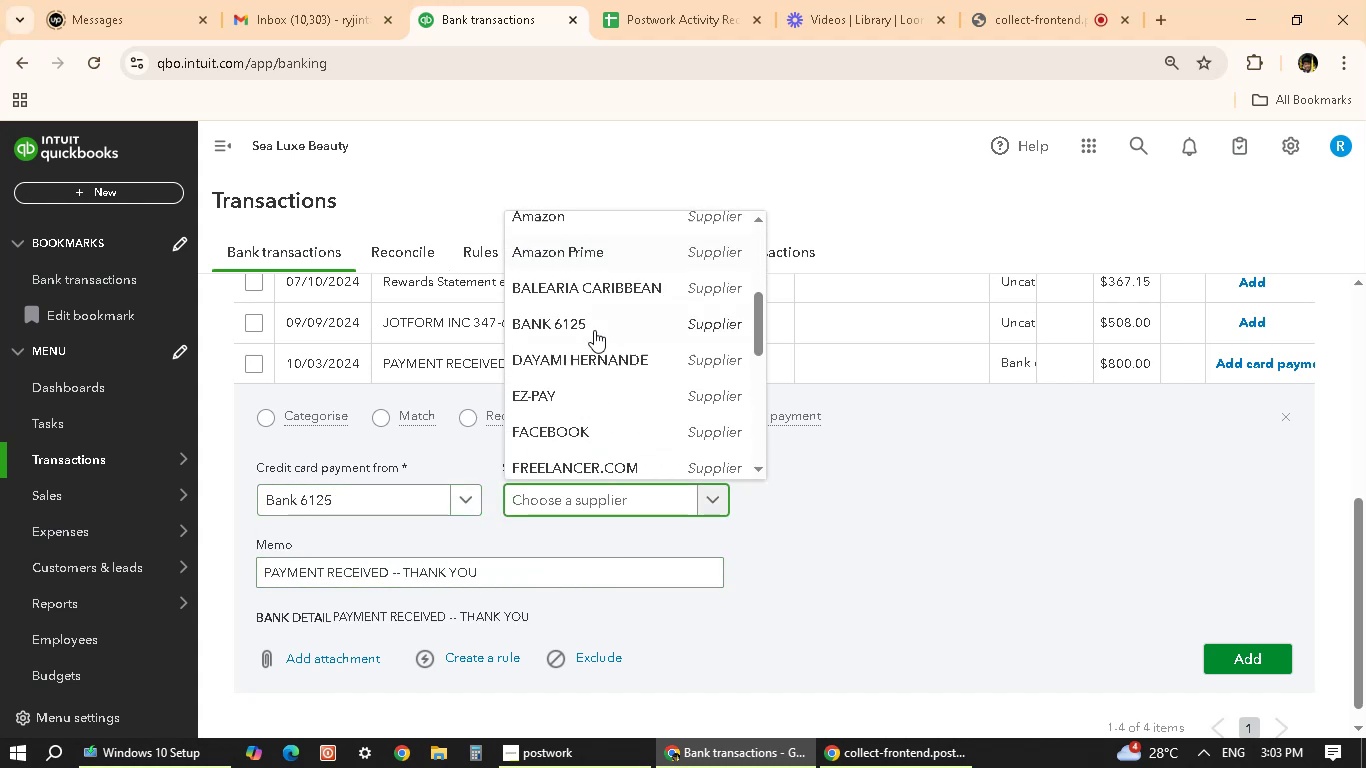 
left_click([594, 317])
 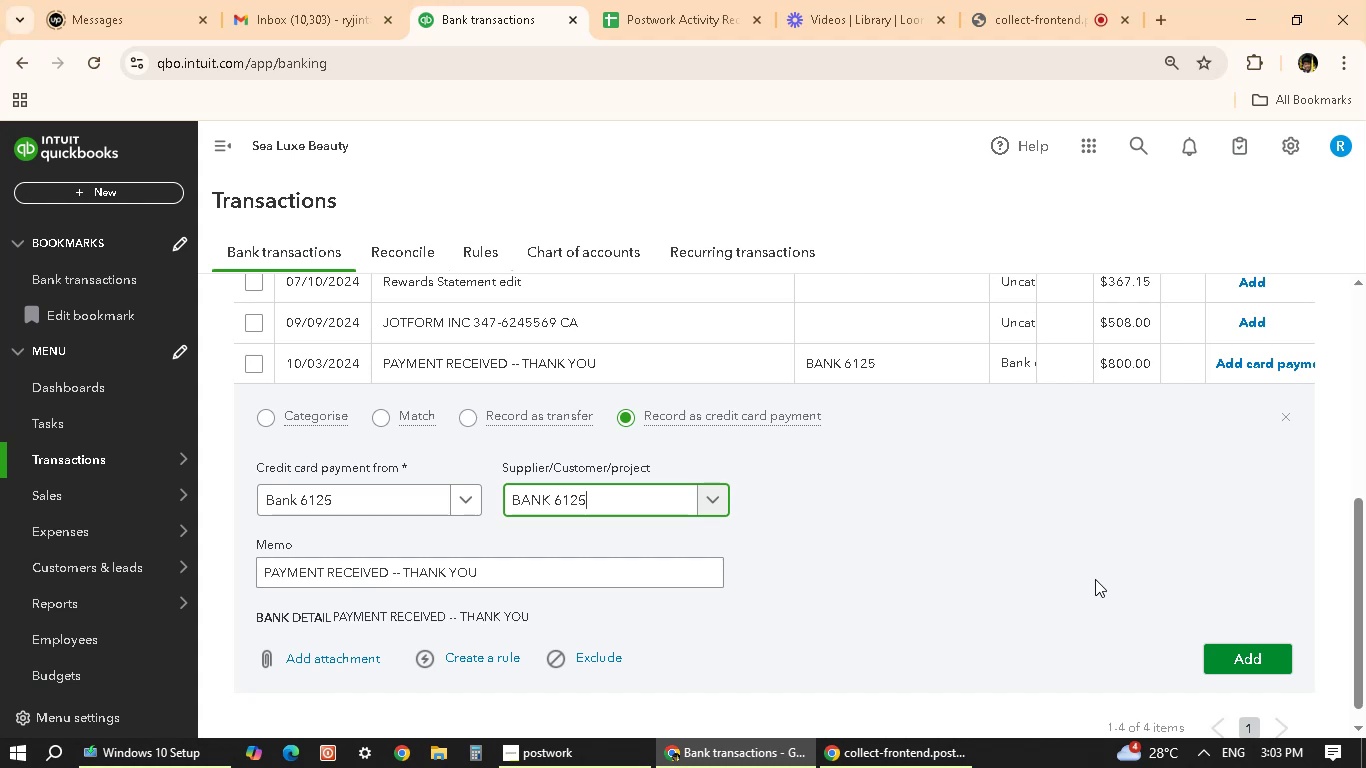 
wait(7.71)
 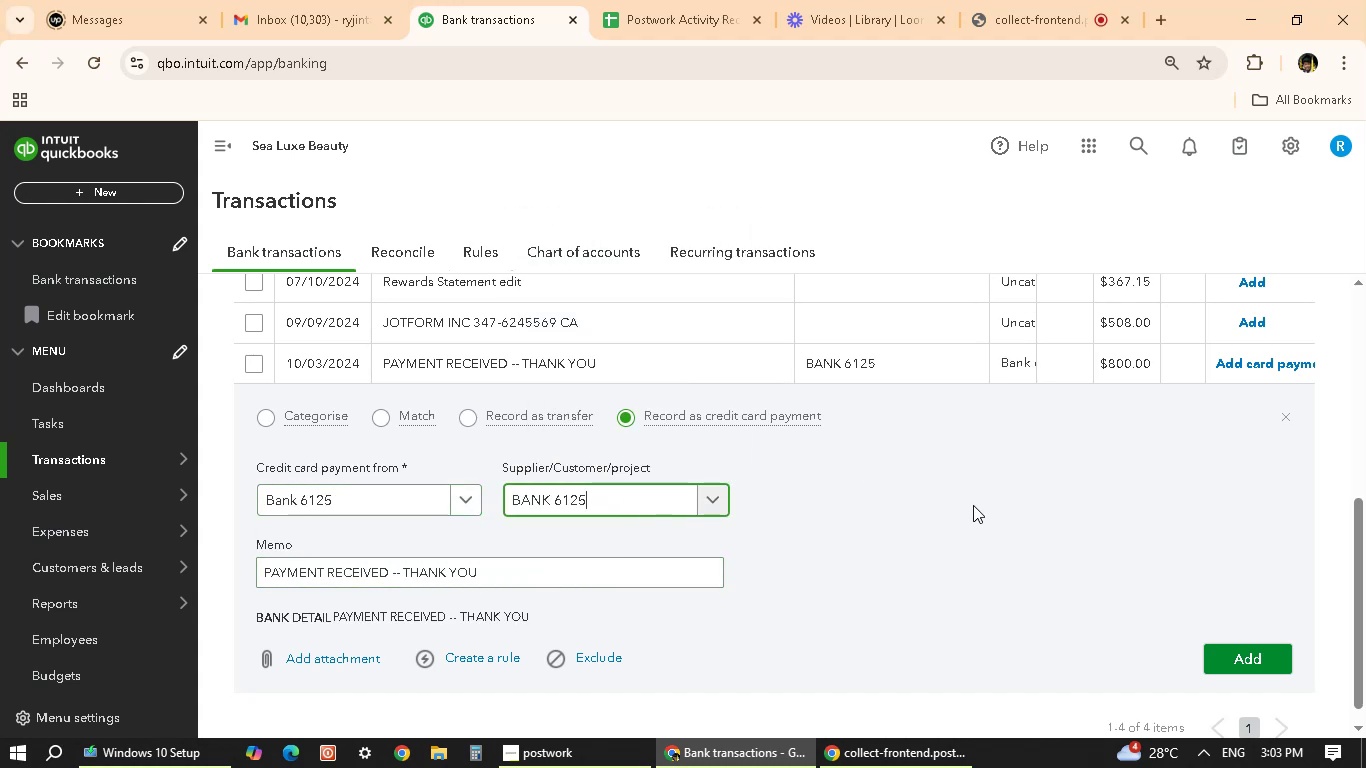 
left_click([1240, 664])
 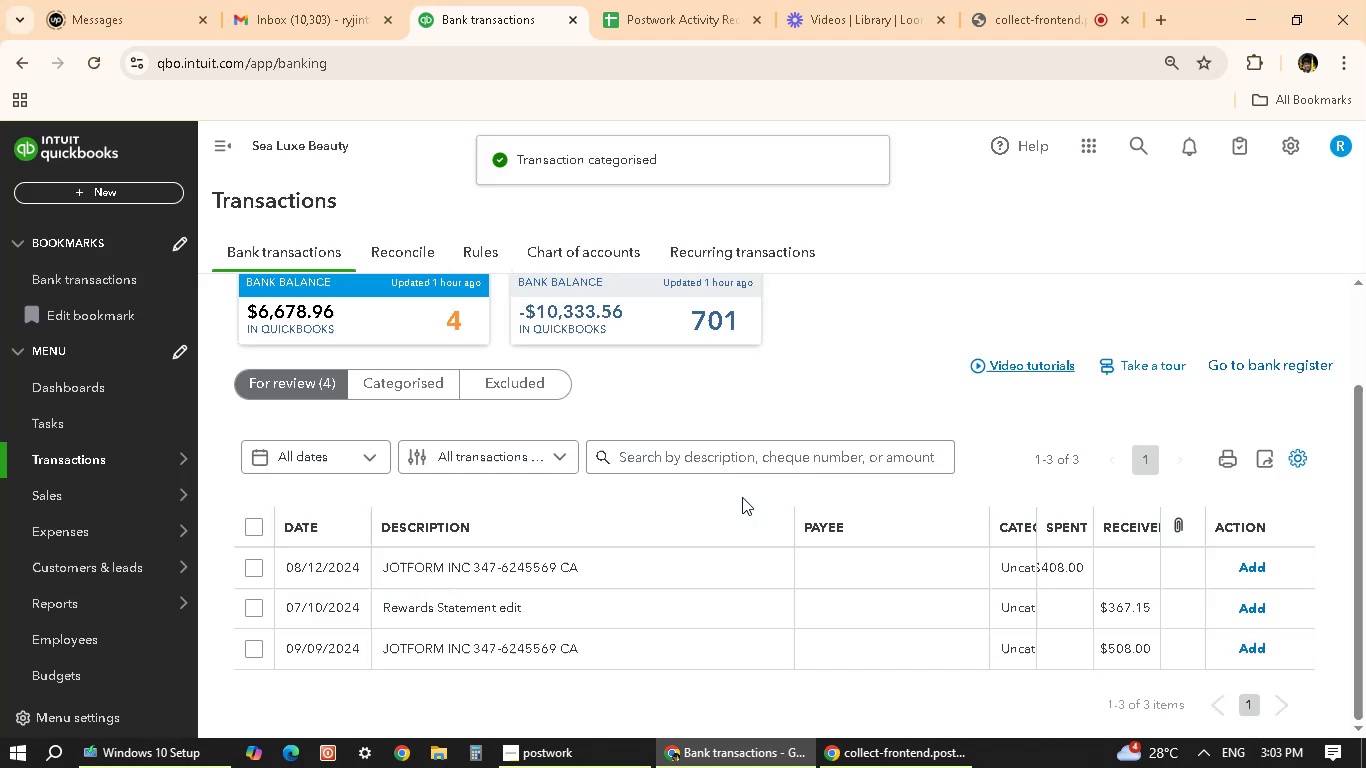 
scroll: coordinate [742, 497], scroll_direction: up, amount: 1.0
 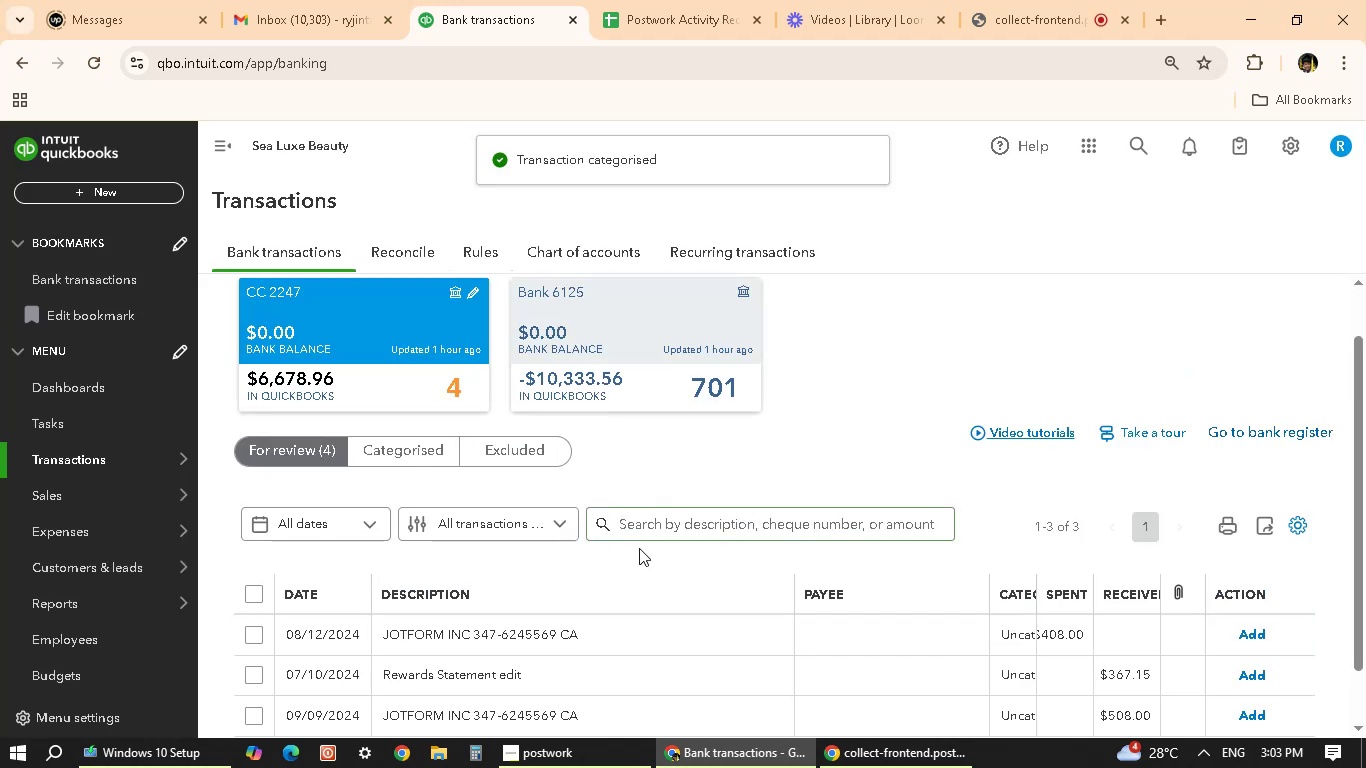 
scroll: coordinate [639, 548], scroll_direction: down, amount: 1.0
 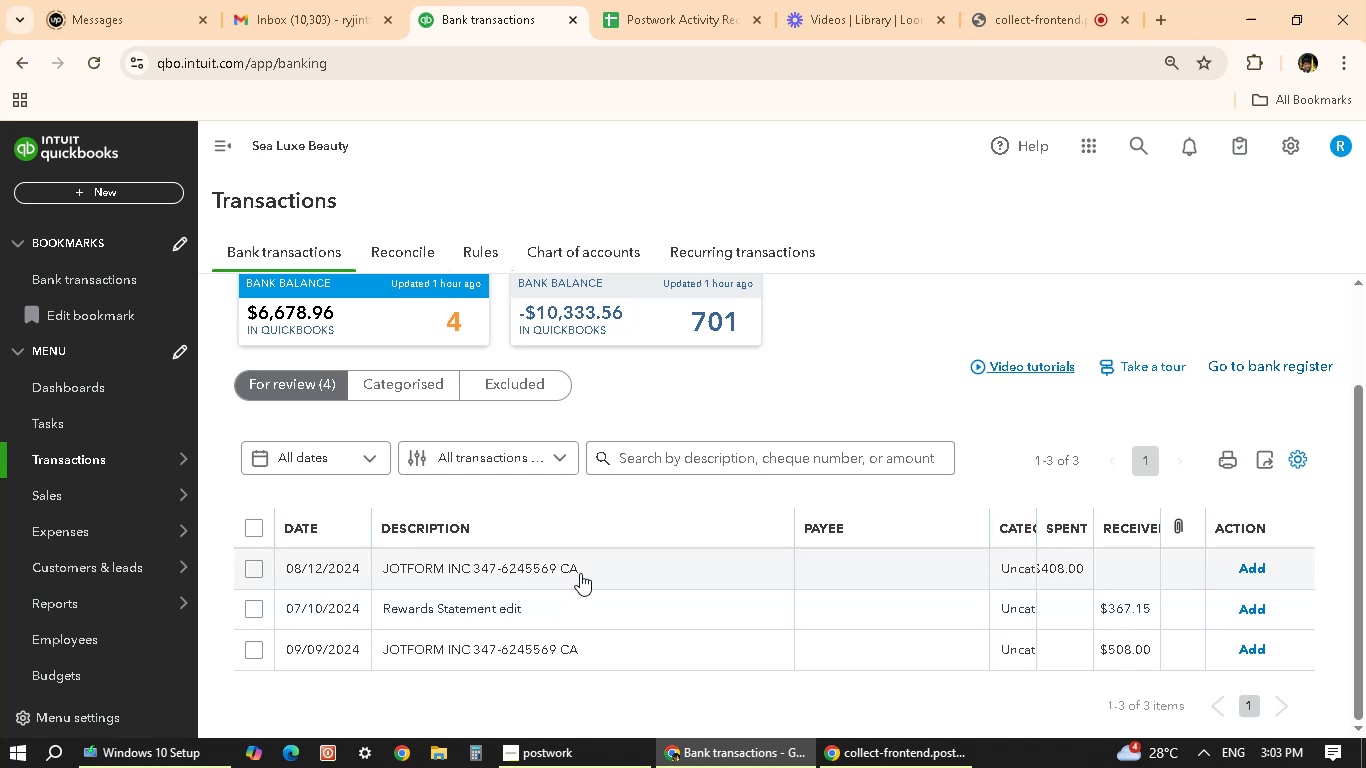 
wait(7.18)
 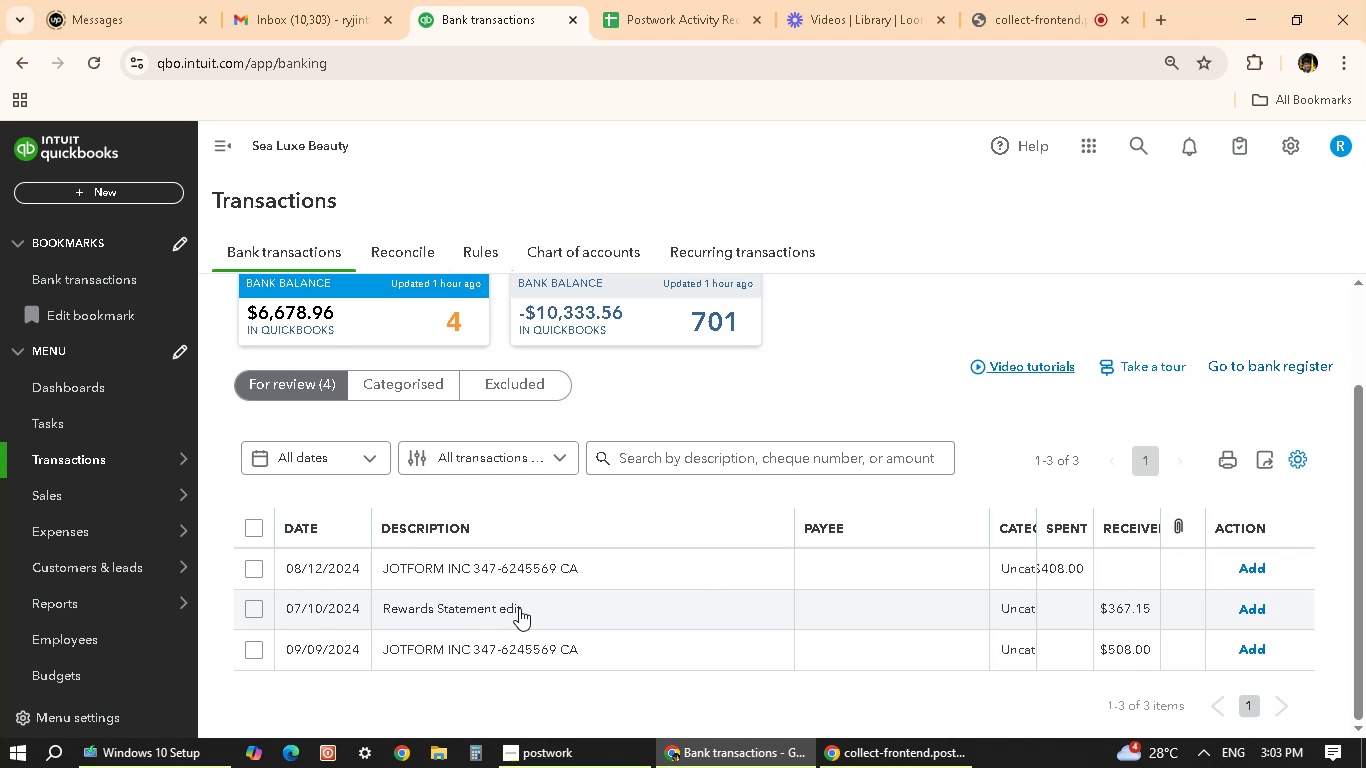 
left_click([821, 563])
 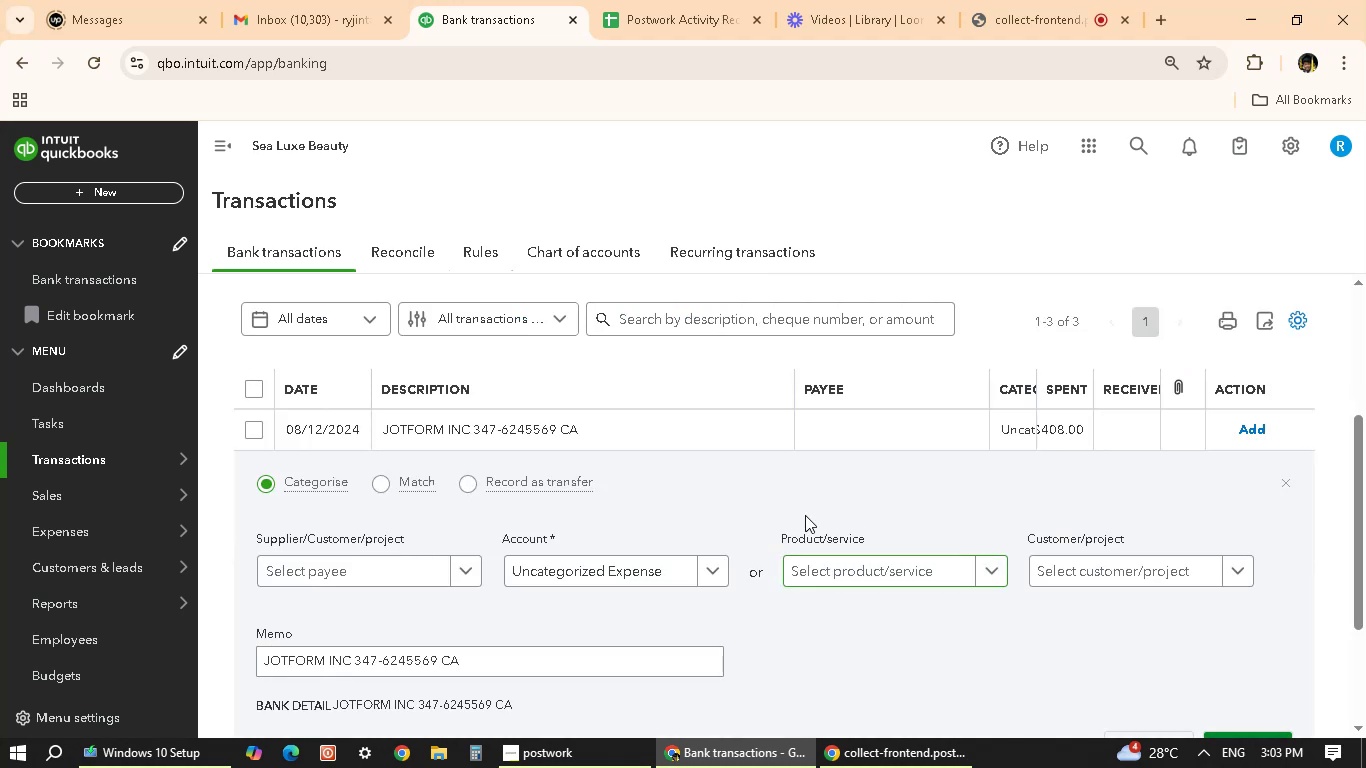 
scroll: coordinate [716, 586], scroll_direction: down, amount: 2.0
 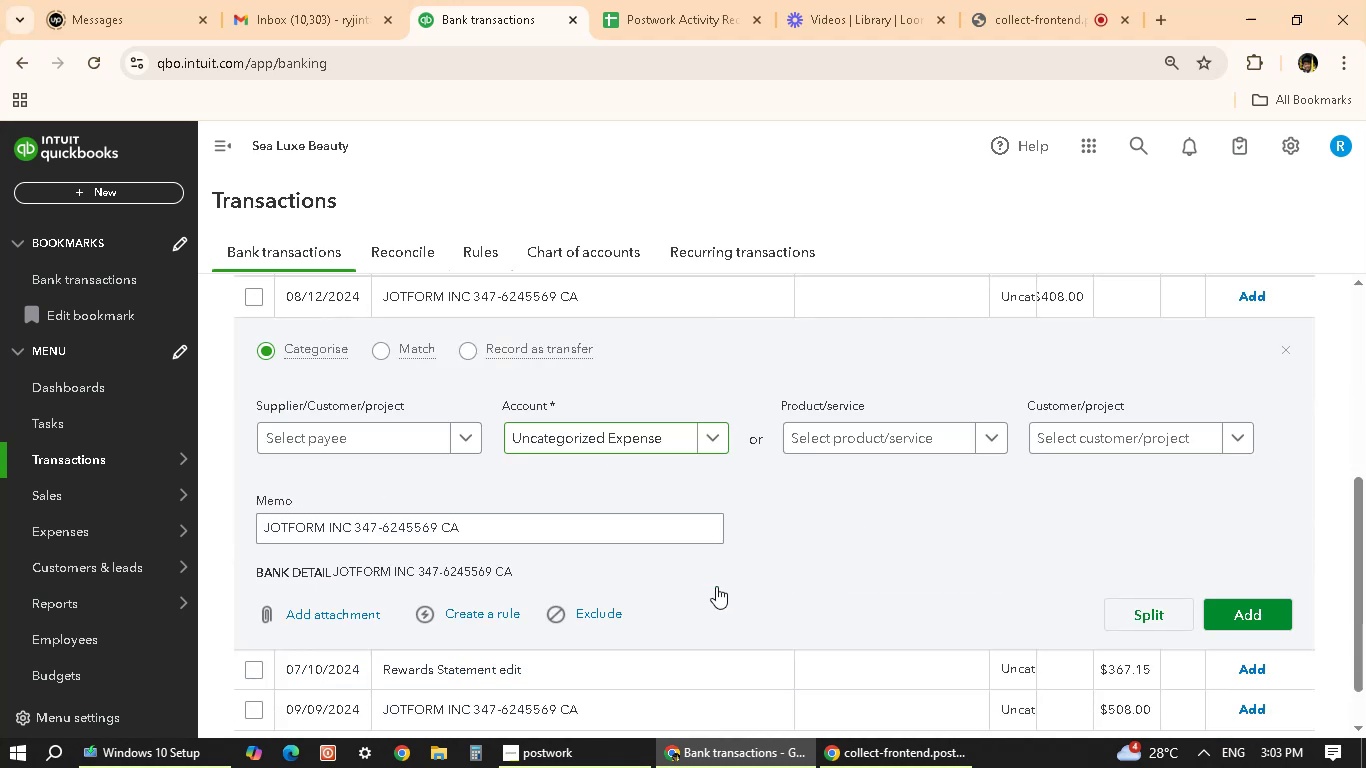 
scroll: coordinate [716, 586], scroll_direction: none, amount: 0.0
 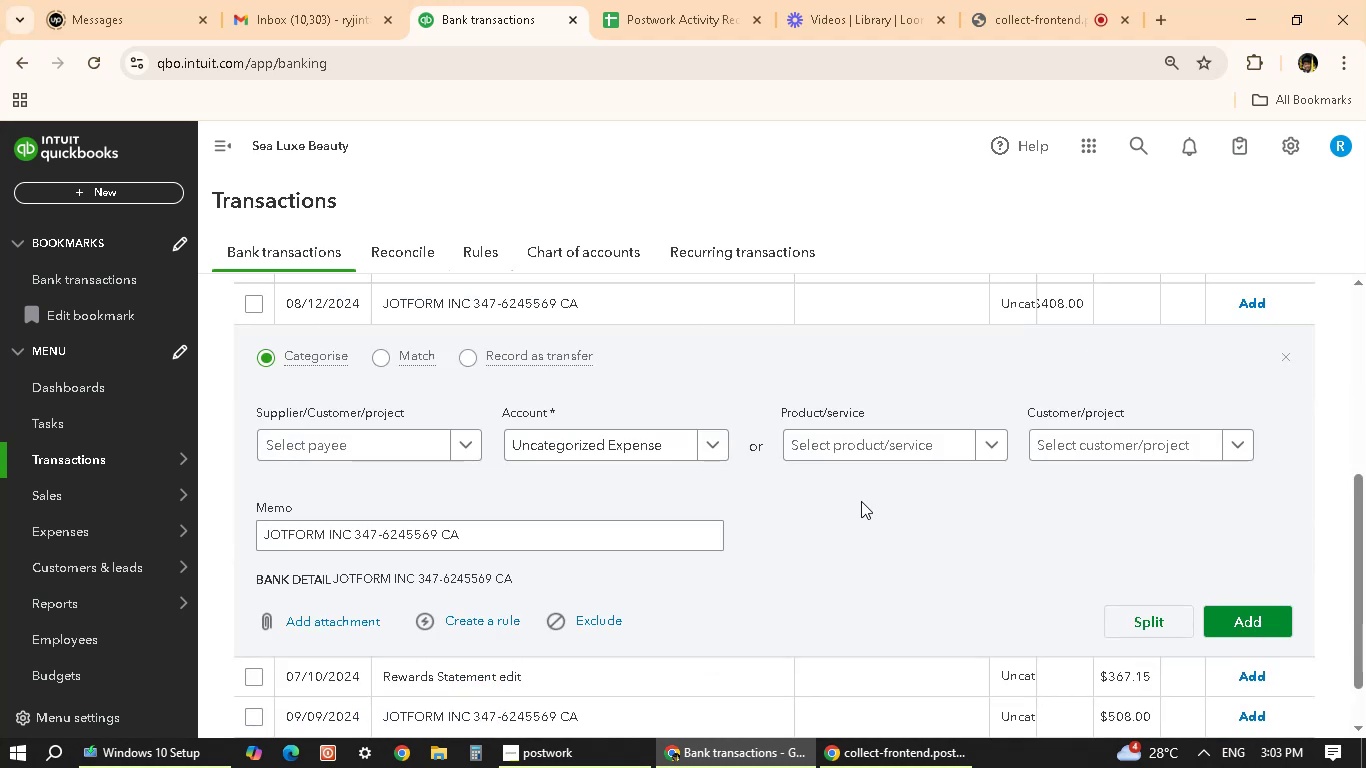 
scroll: coordinate [1068, 436], scroll_direction: up, amount: 4.0
 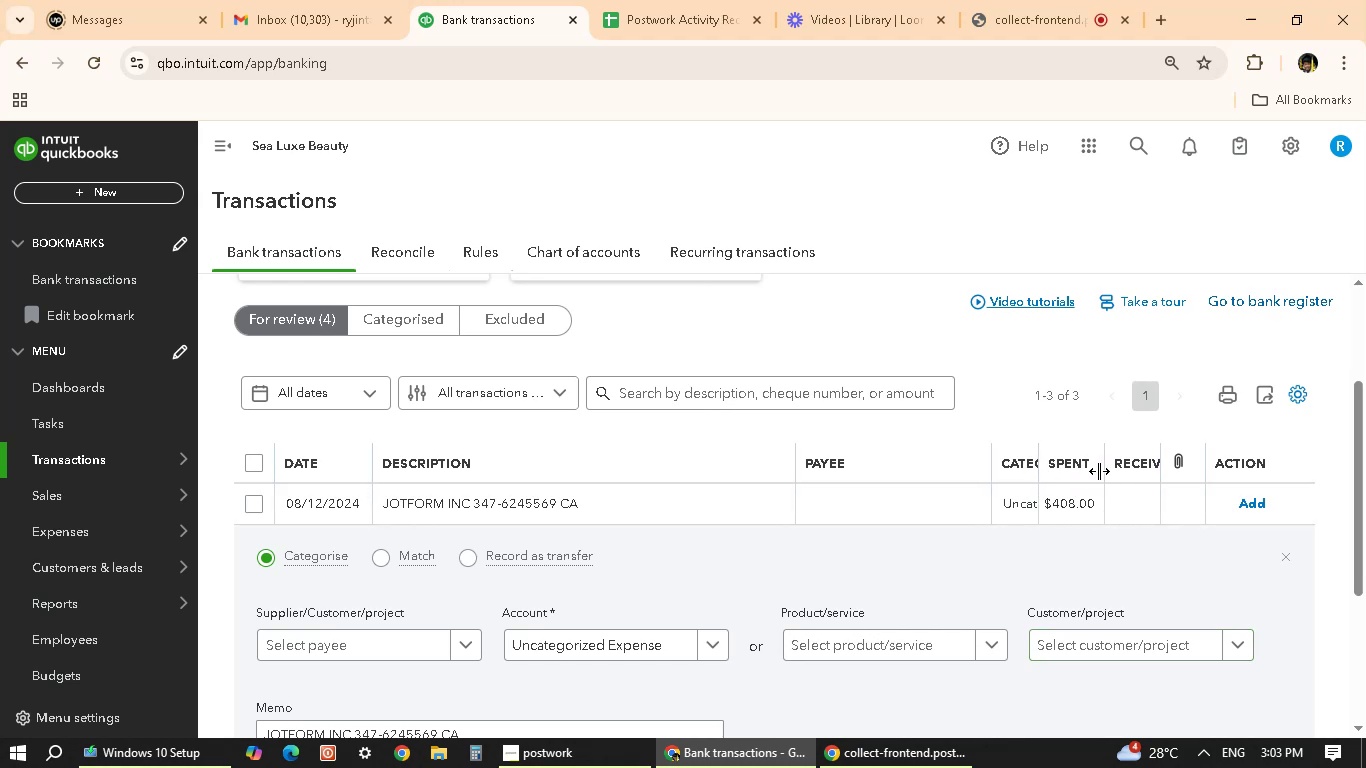 
wait(11.26)
 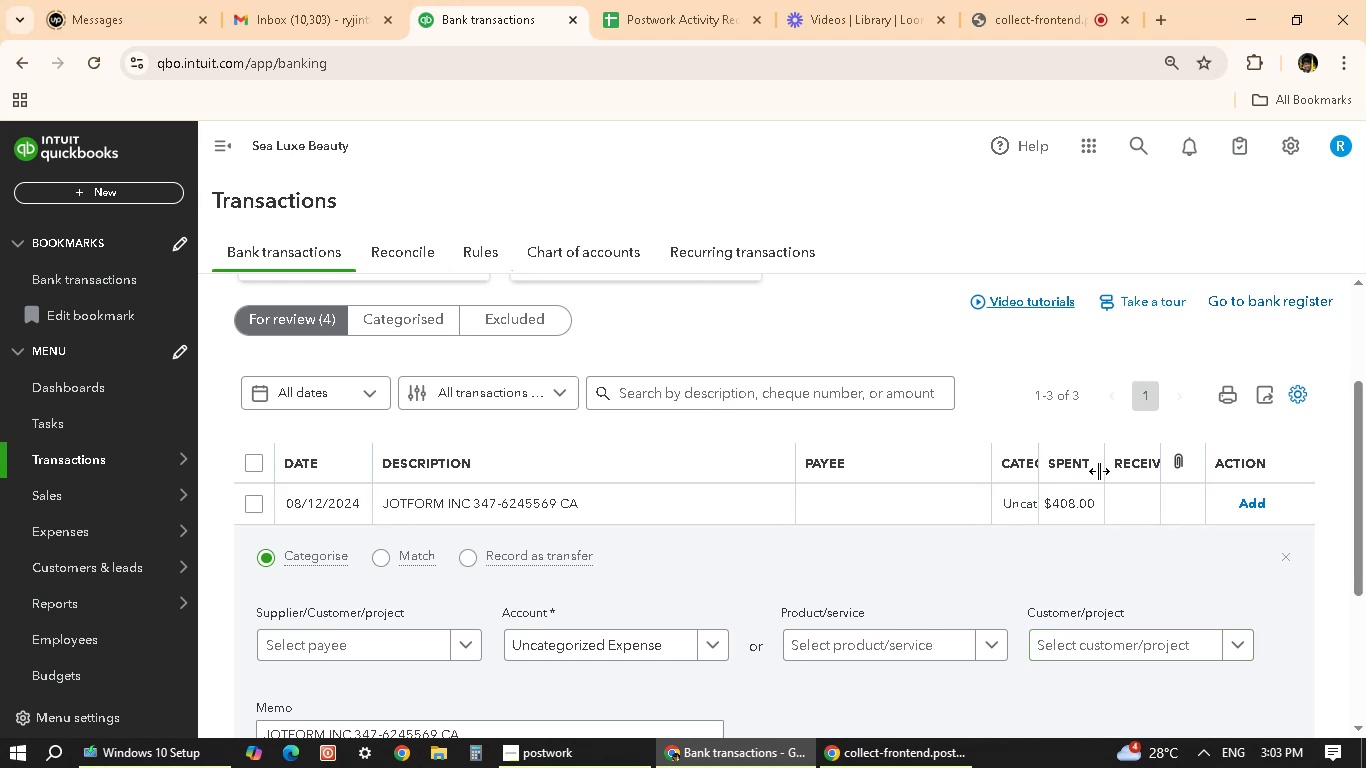 
scroll: coordinate [901, 581], scroll_direction: down, amount: 6.0
 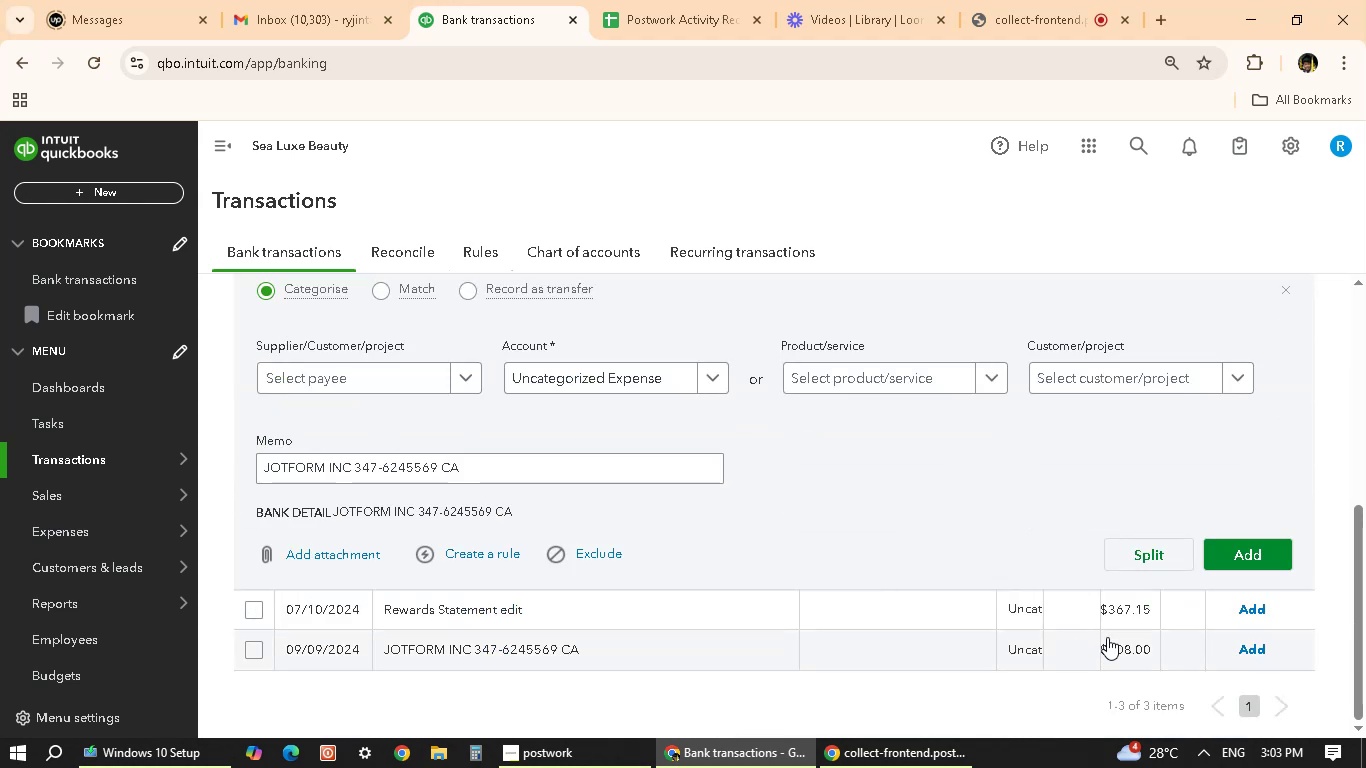 
scroll: coordinate [1112, 644], scroll_direction: up, amount: 5.0
 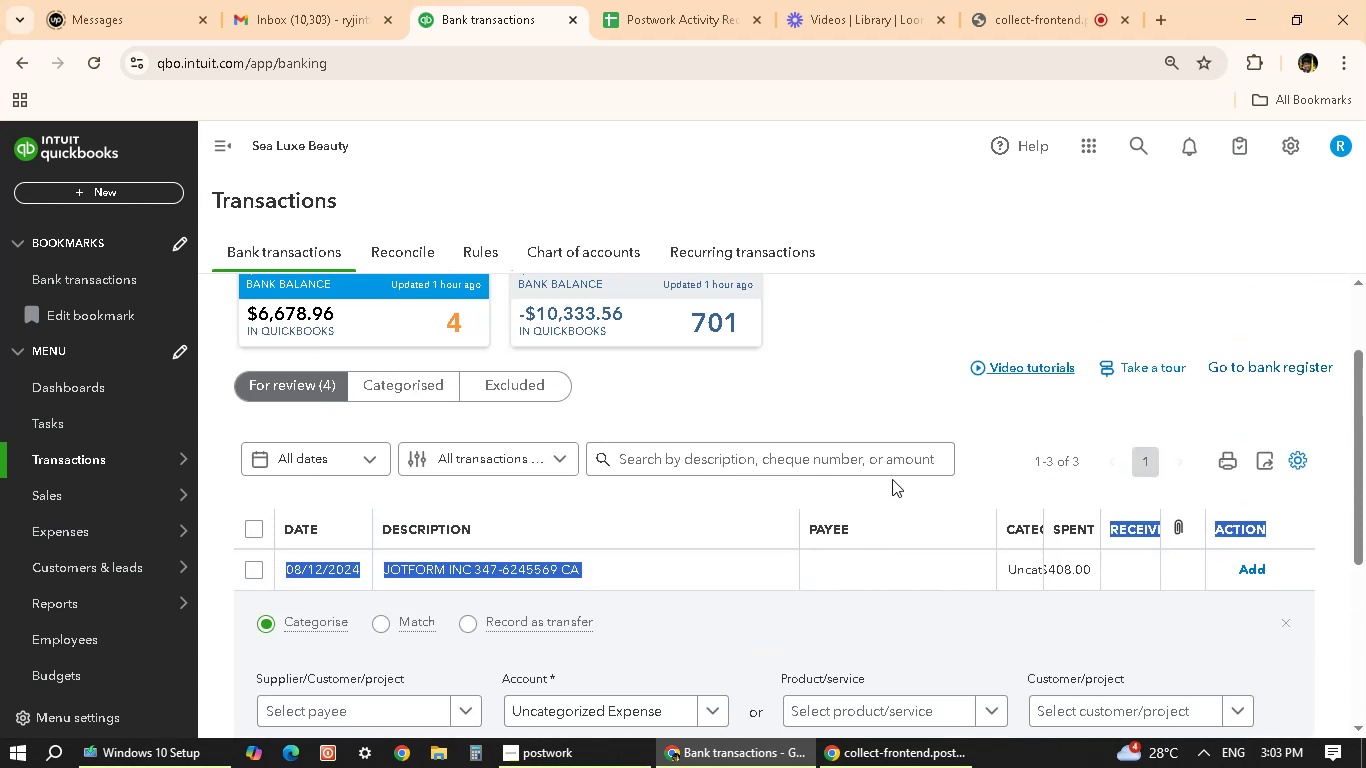 
left_click([918, 406])
 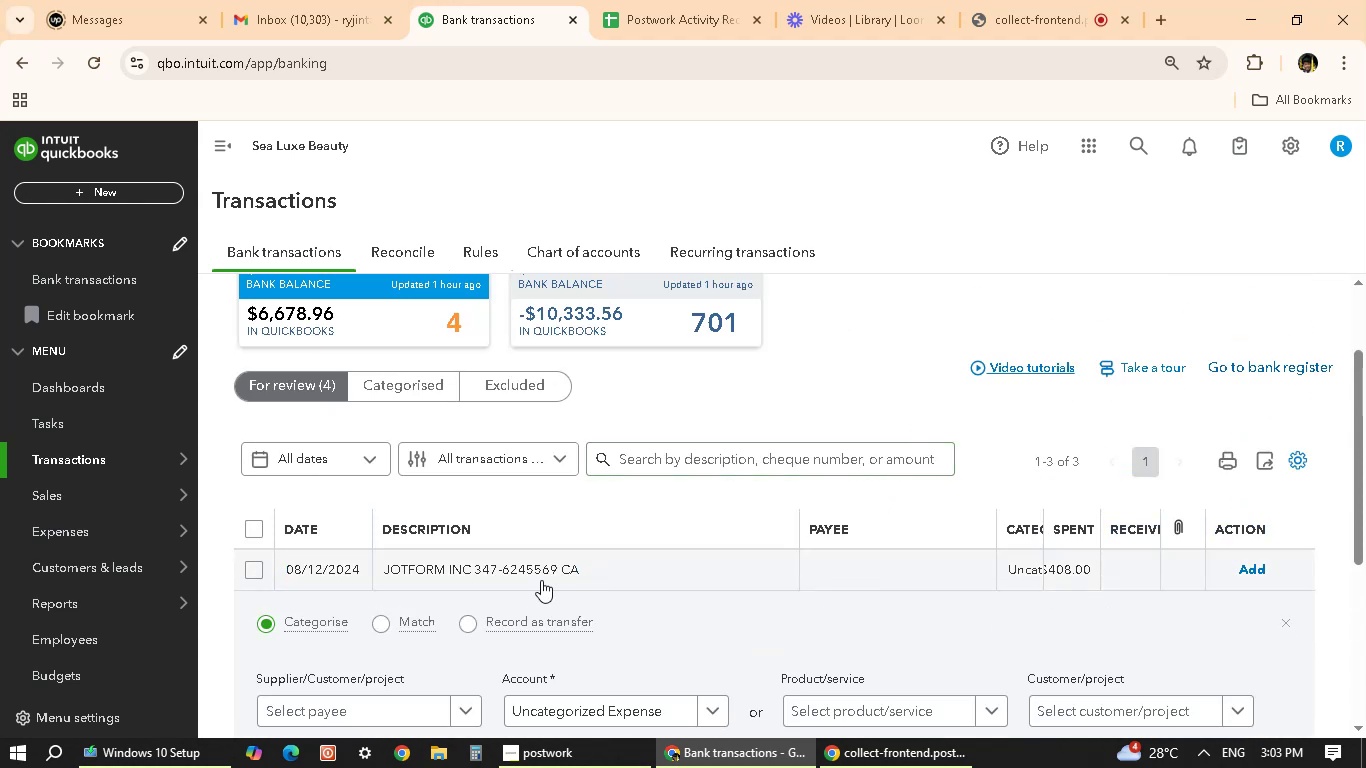 
scroll: coordinate [573, 593], scroll_direction: down, amount: 3.0
 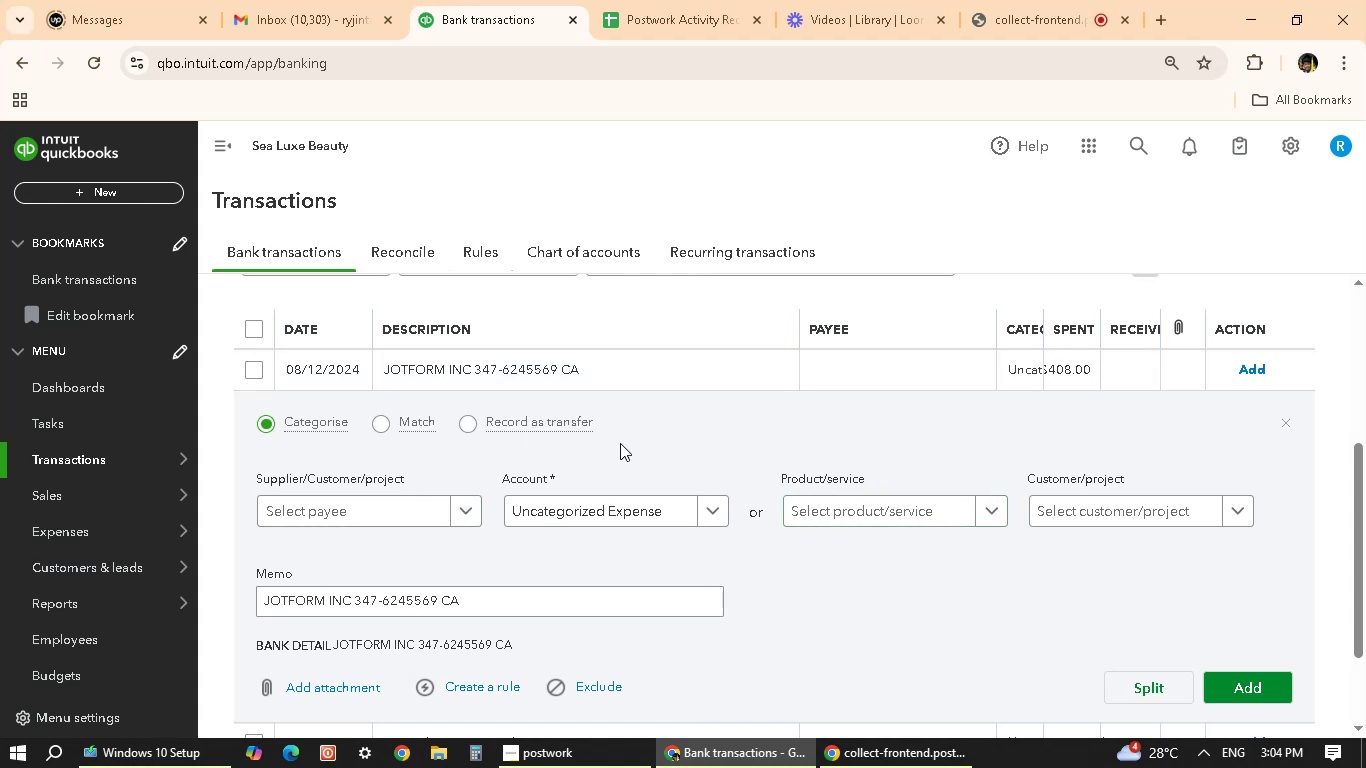 
wait(6.16)
 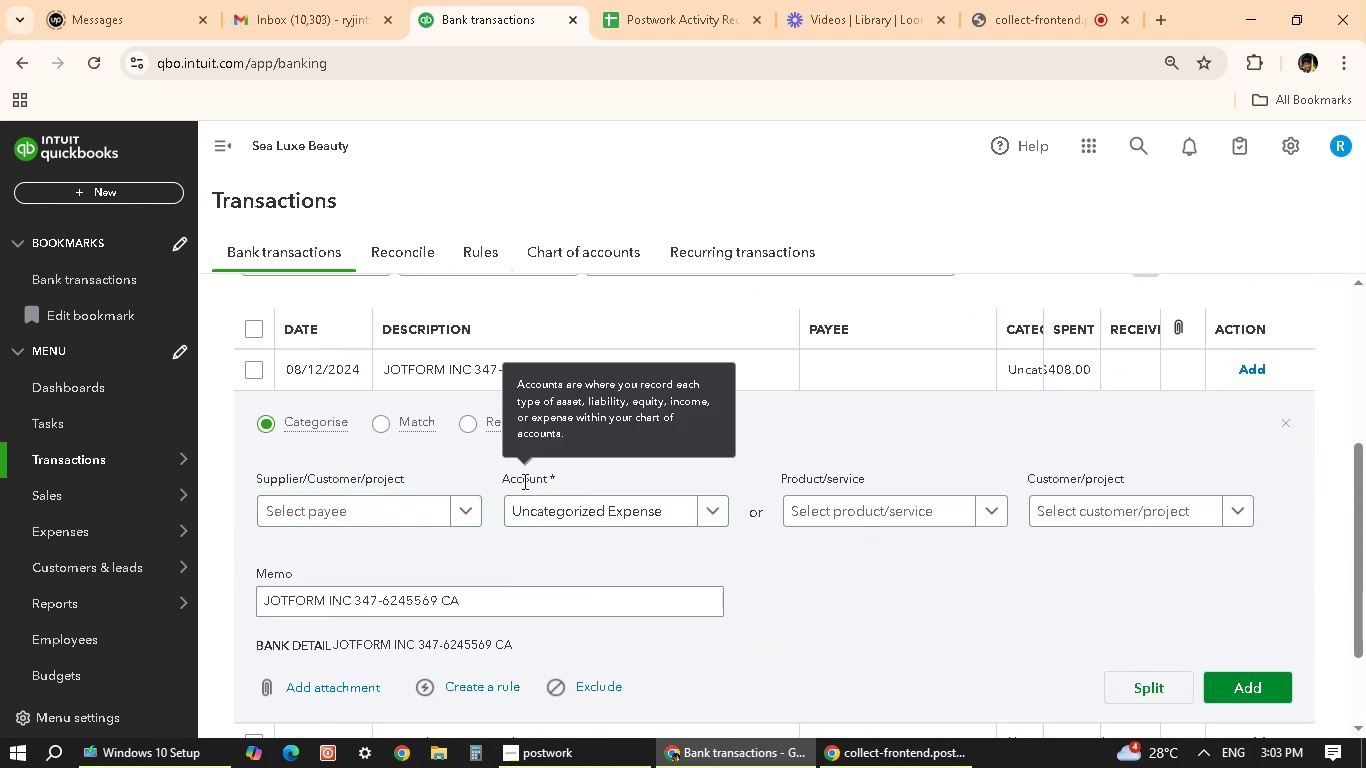 
mouse_move([422, 424])
 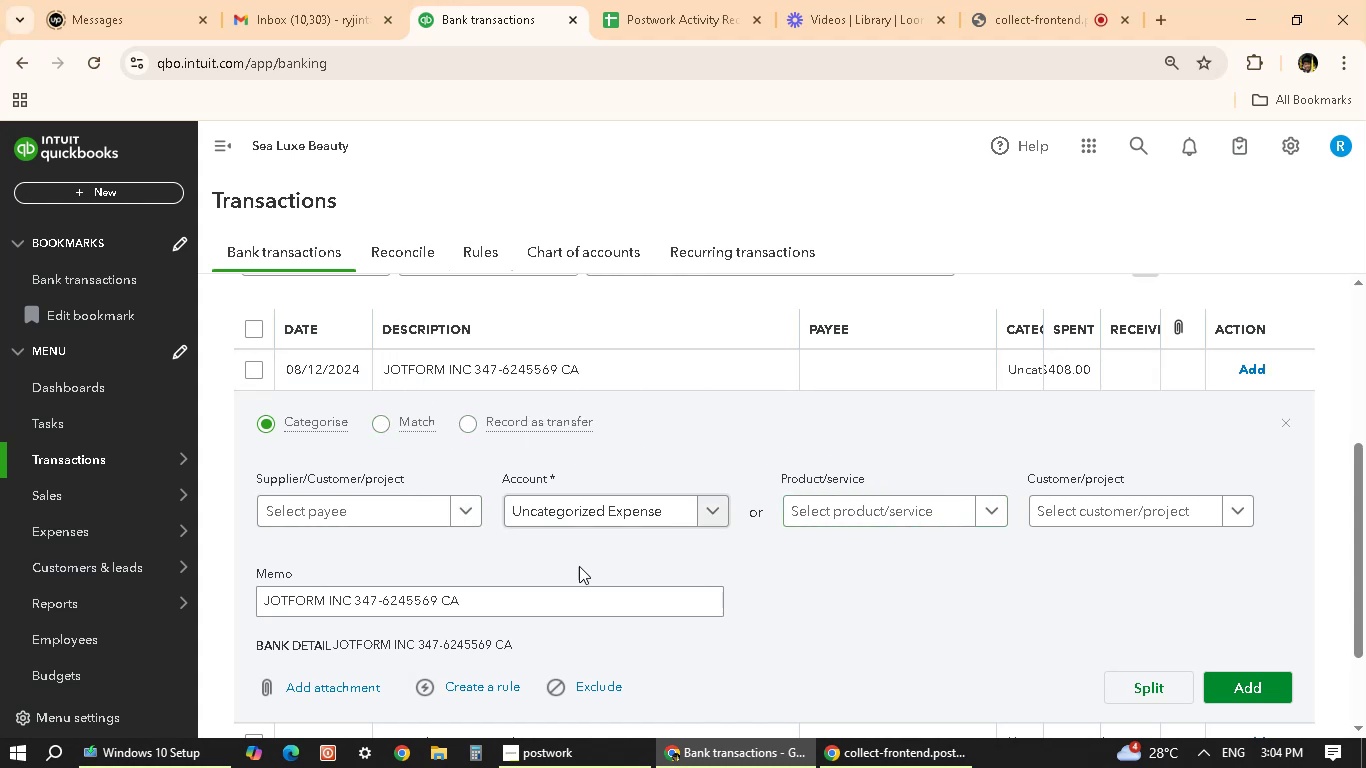 
scroll: coordinate [572, 615], scroll_direction: down, amount: 5.0
 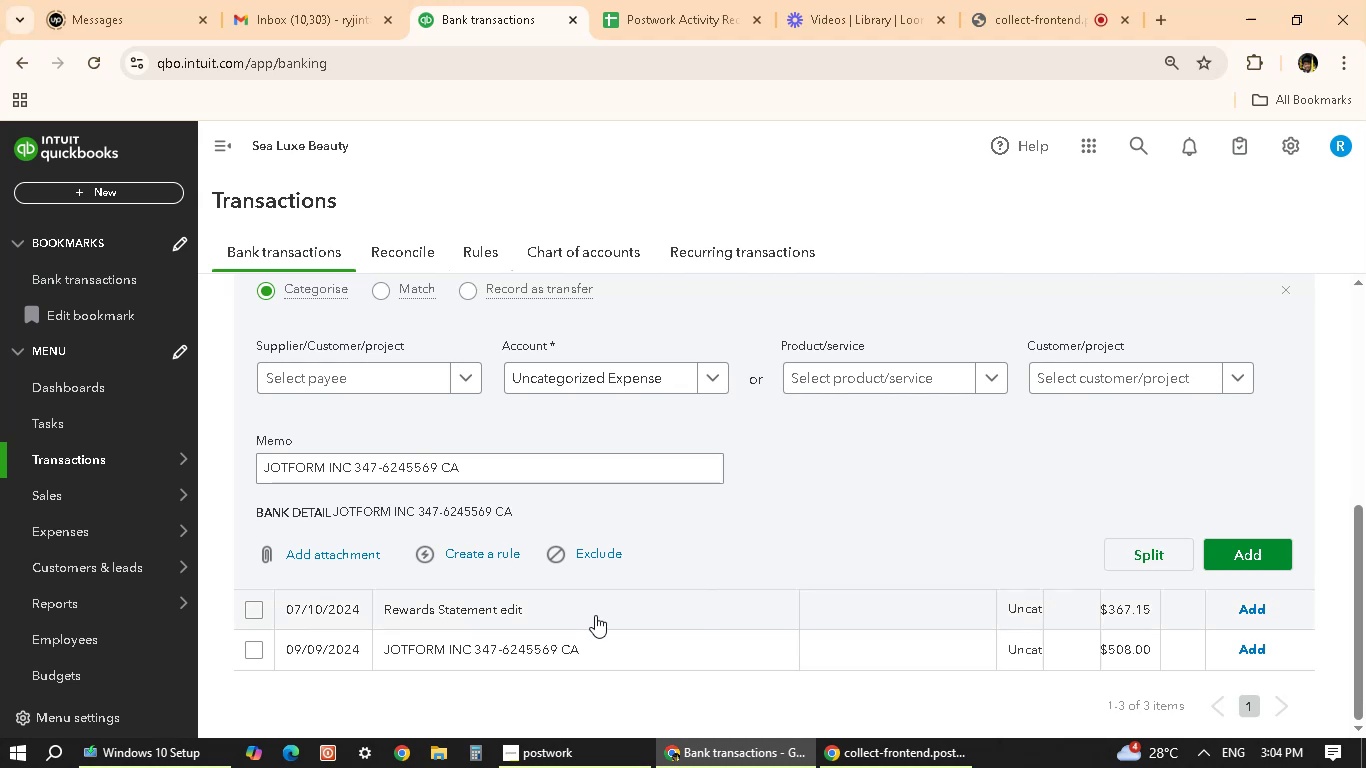 
scroll: coordinate [594, 609], scroll_direction: up, amount: 2.0
 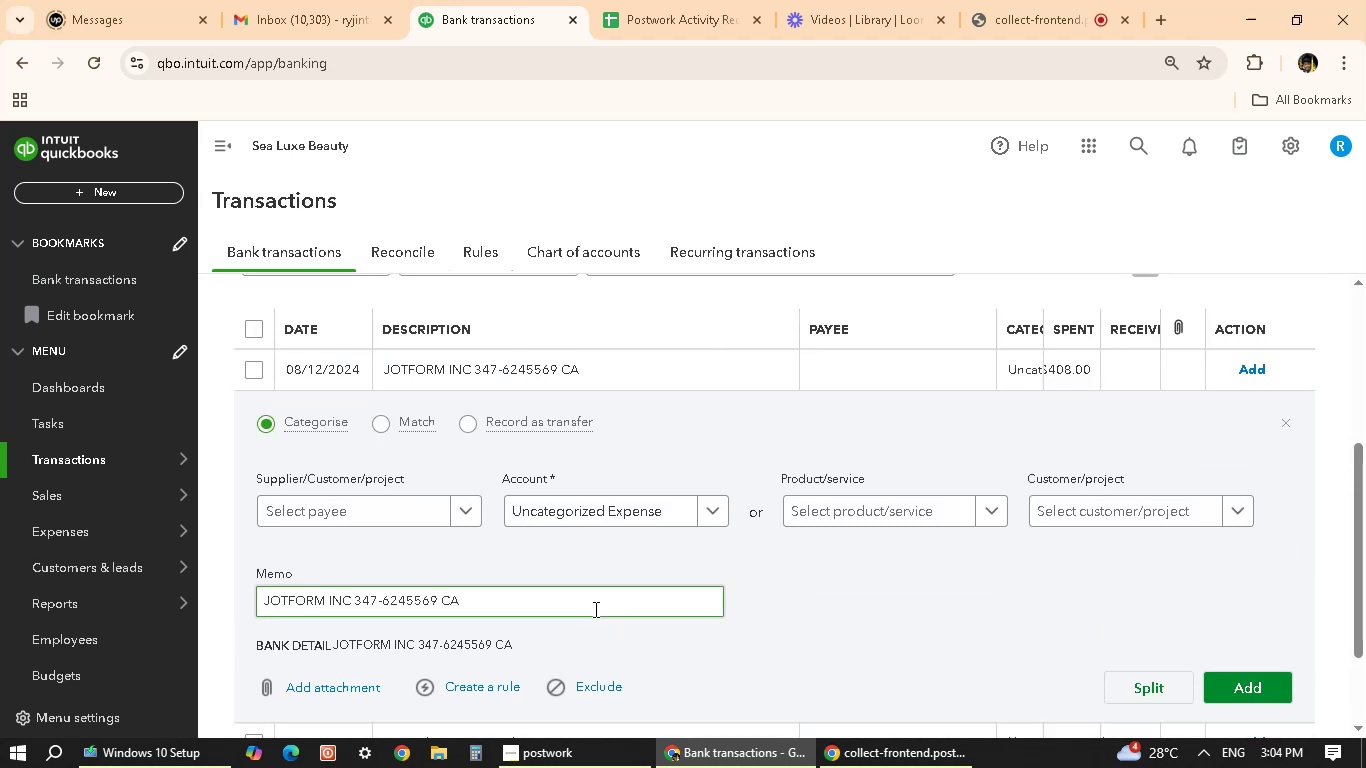 
scroll: coordinate [594, 609], scroll_direction: down, amount: 3.0
 